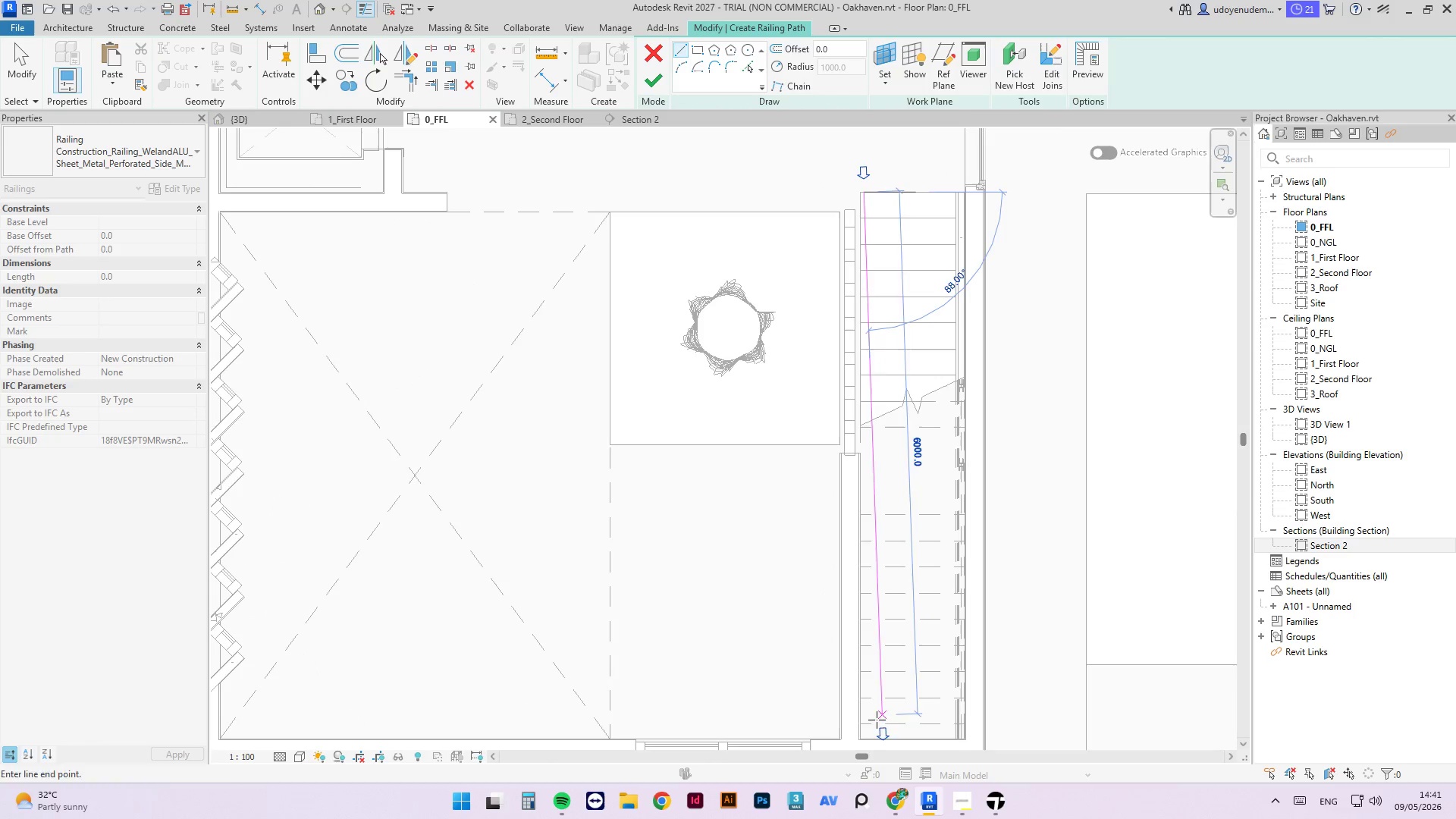 
scroll: coordinate [858, 737], scroll_direction: up, amount: 7.0
 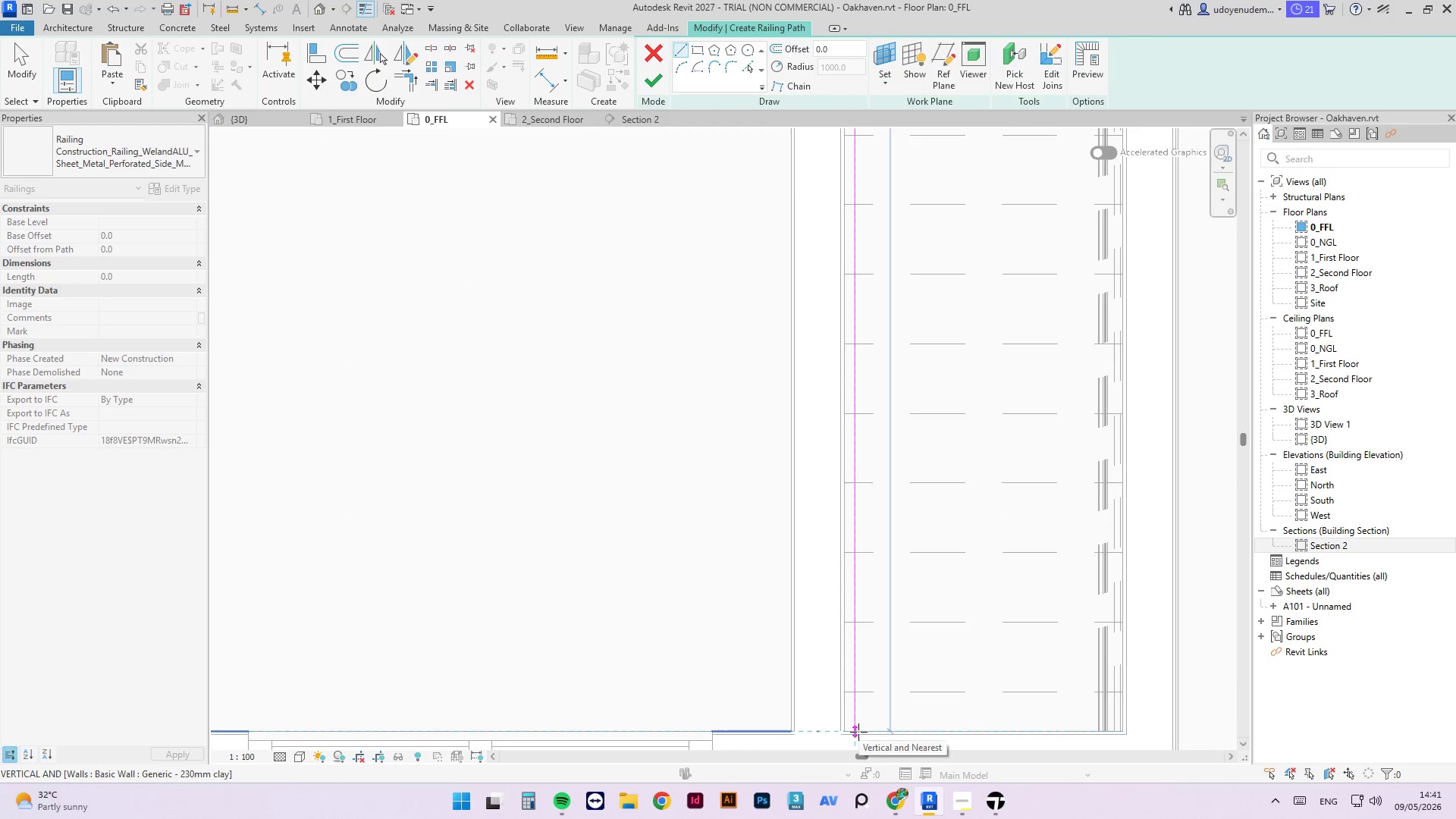 
left_click([858, 732])
 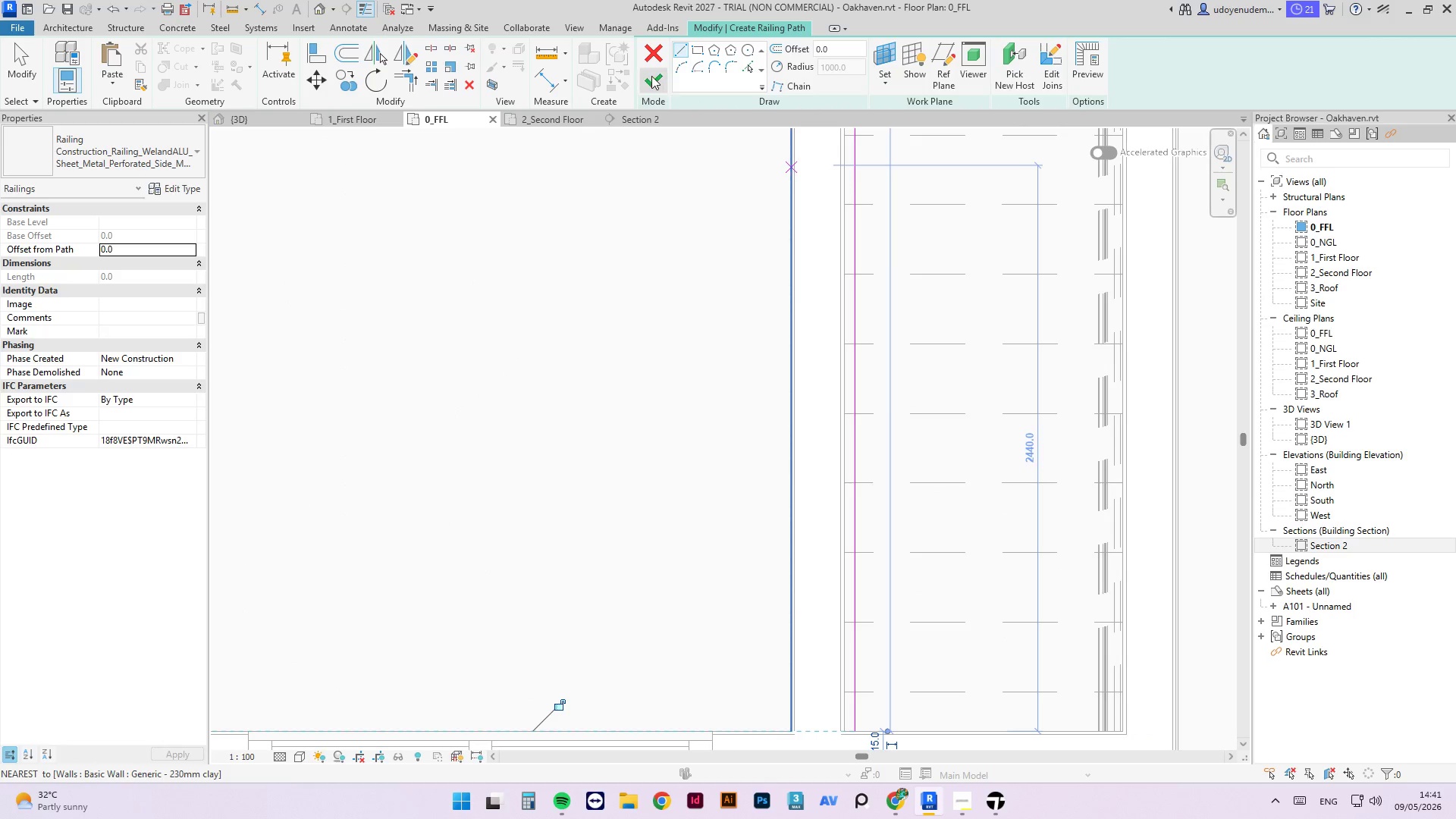 
left_click([651, 76])
 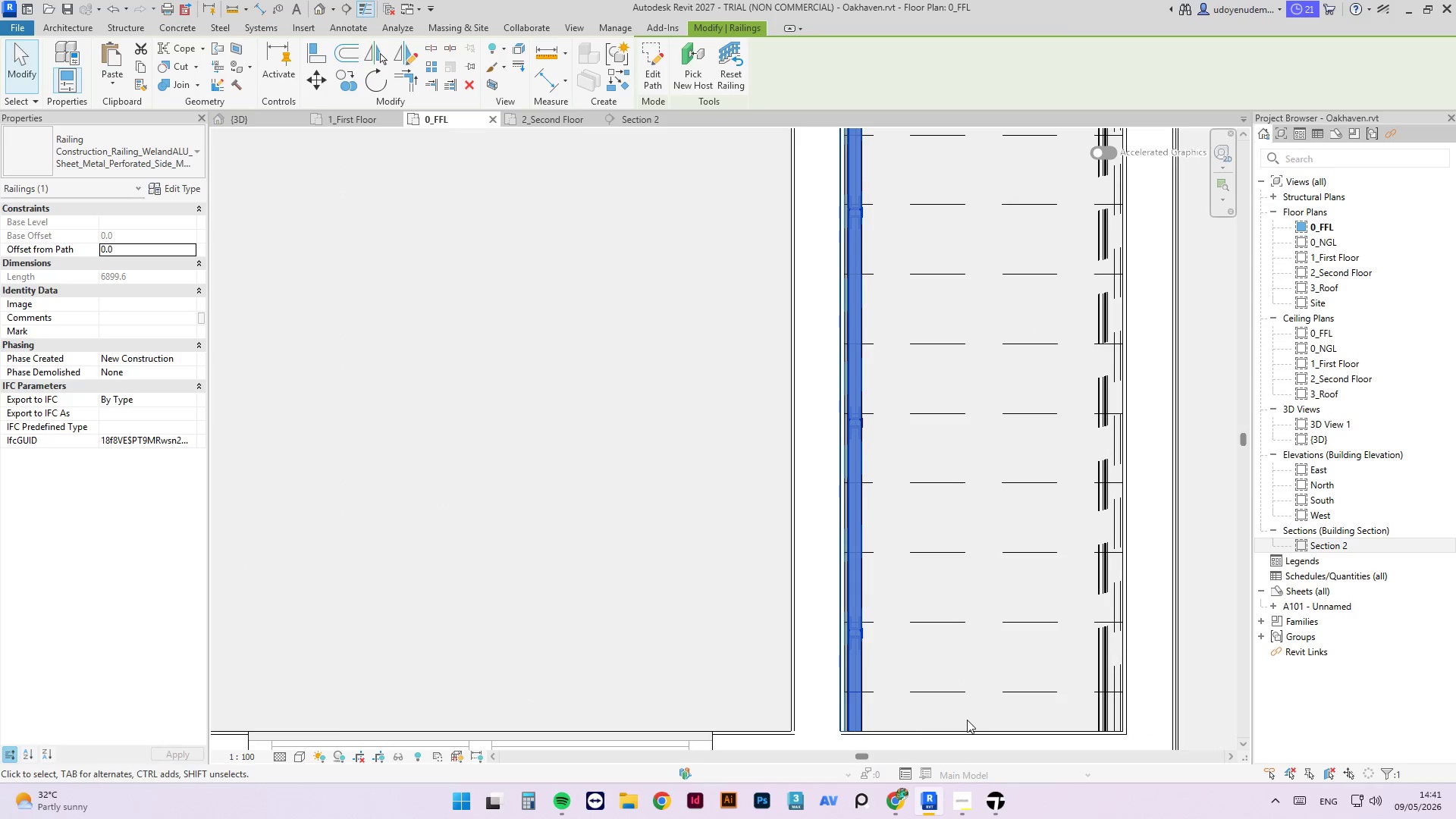 
scroll: coordinate [809, 607], scroll_direction: down, amount: 6.0
 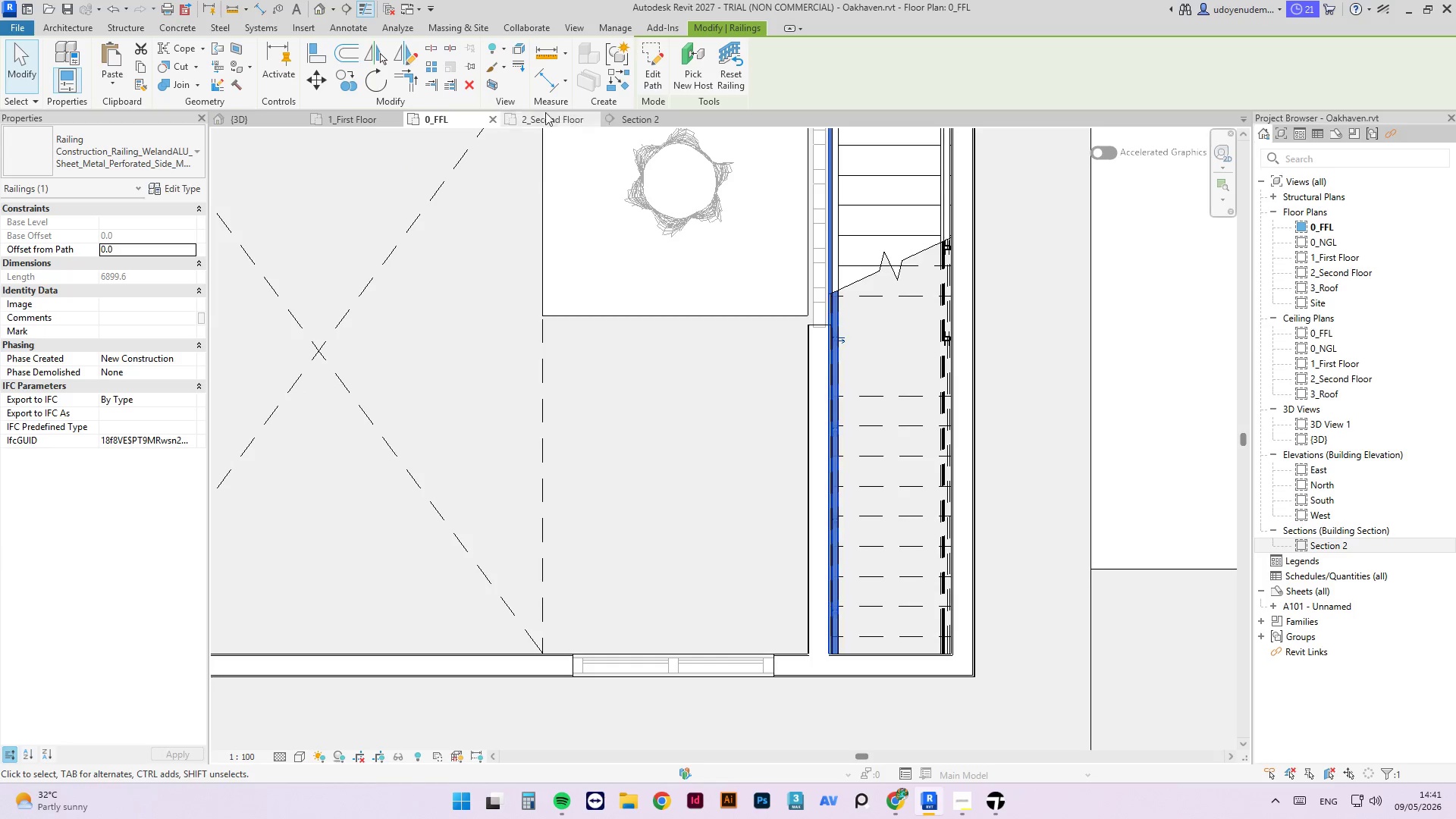 
left_click([648, 115])
 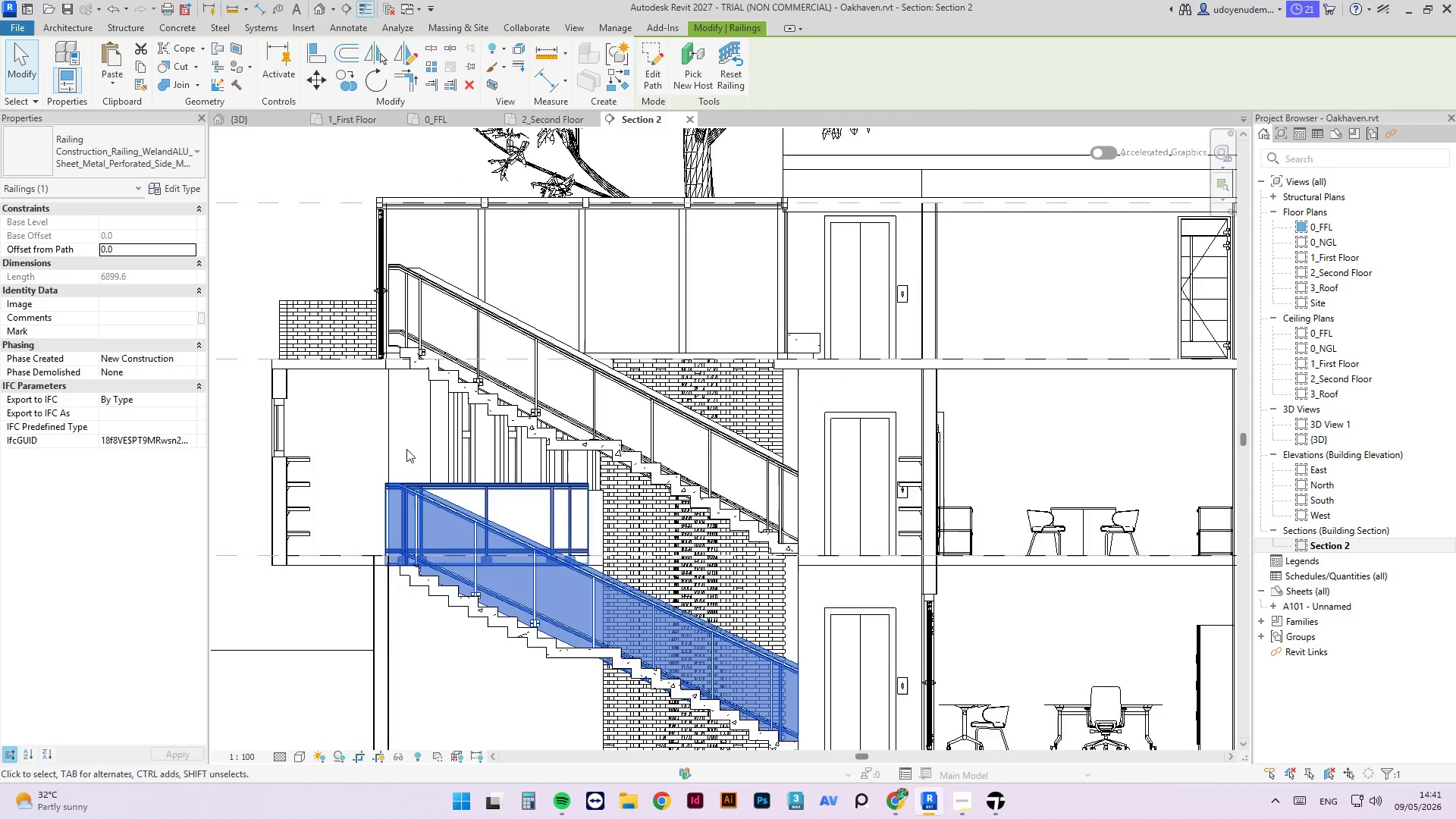 
scroll: coordinate [406, 401], scroll_direction: down, amount: 7.0
 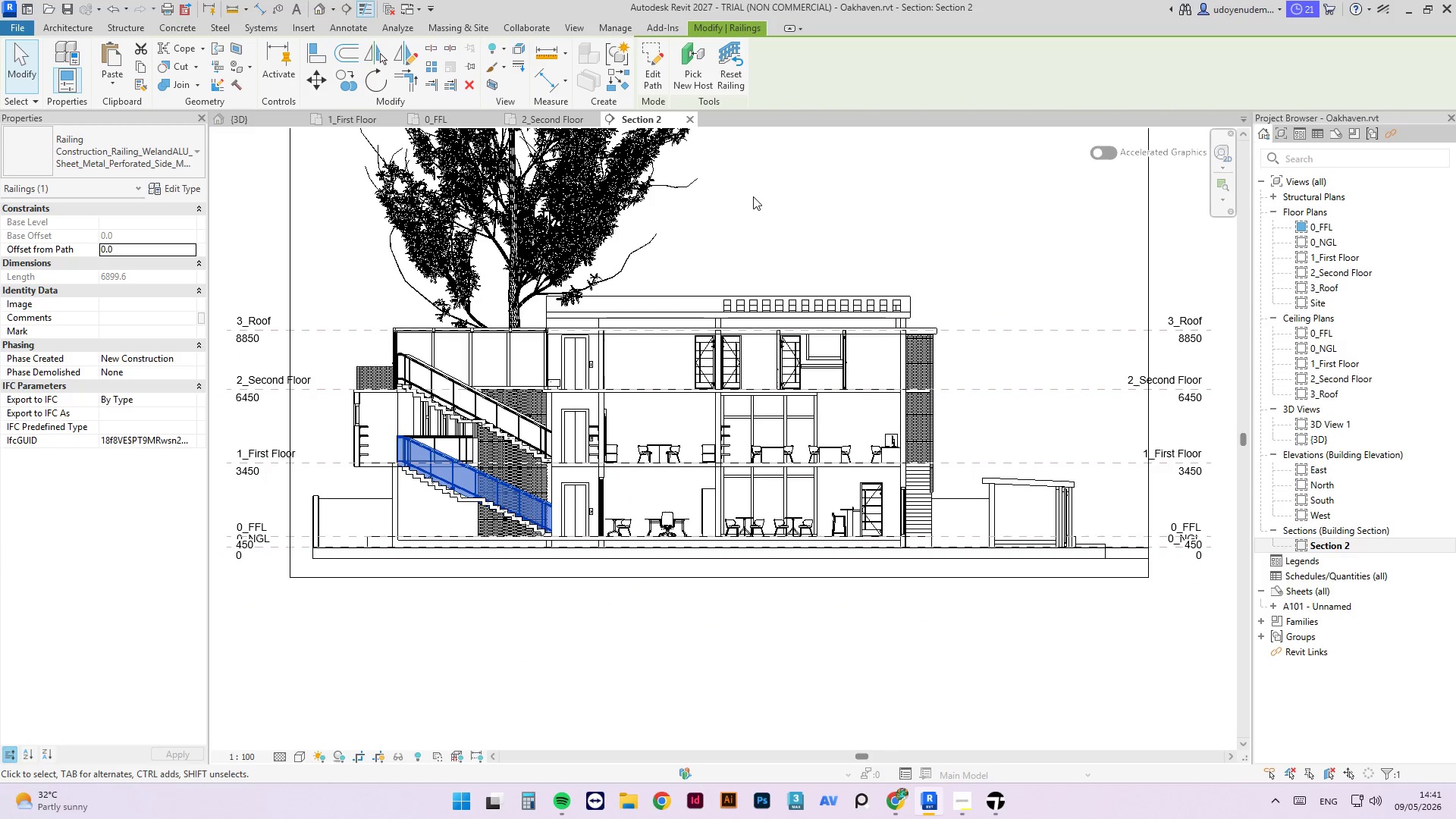 
left_click([753, 196])
 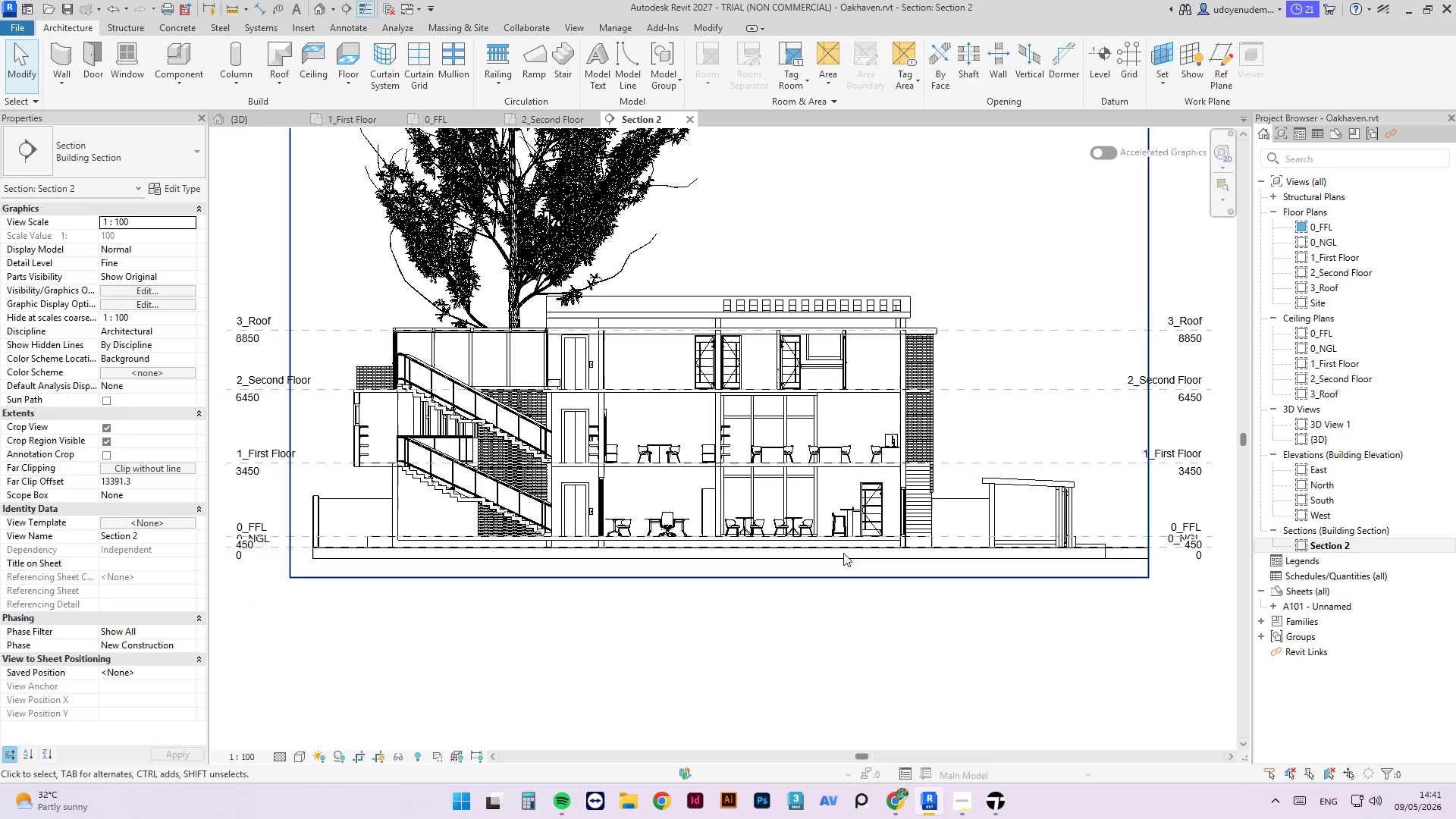 
scroll: coordinate [244, 550], scroll_direction: up, amount: 4.0
 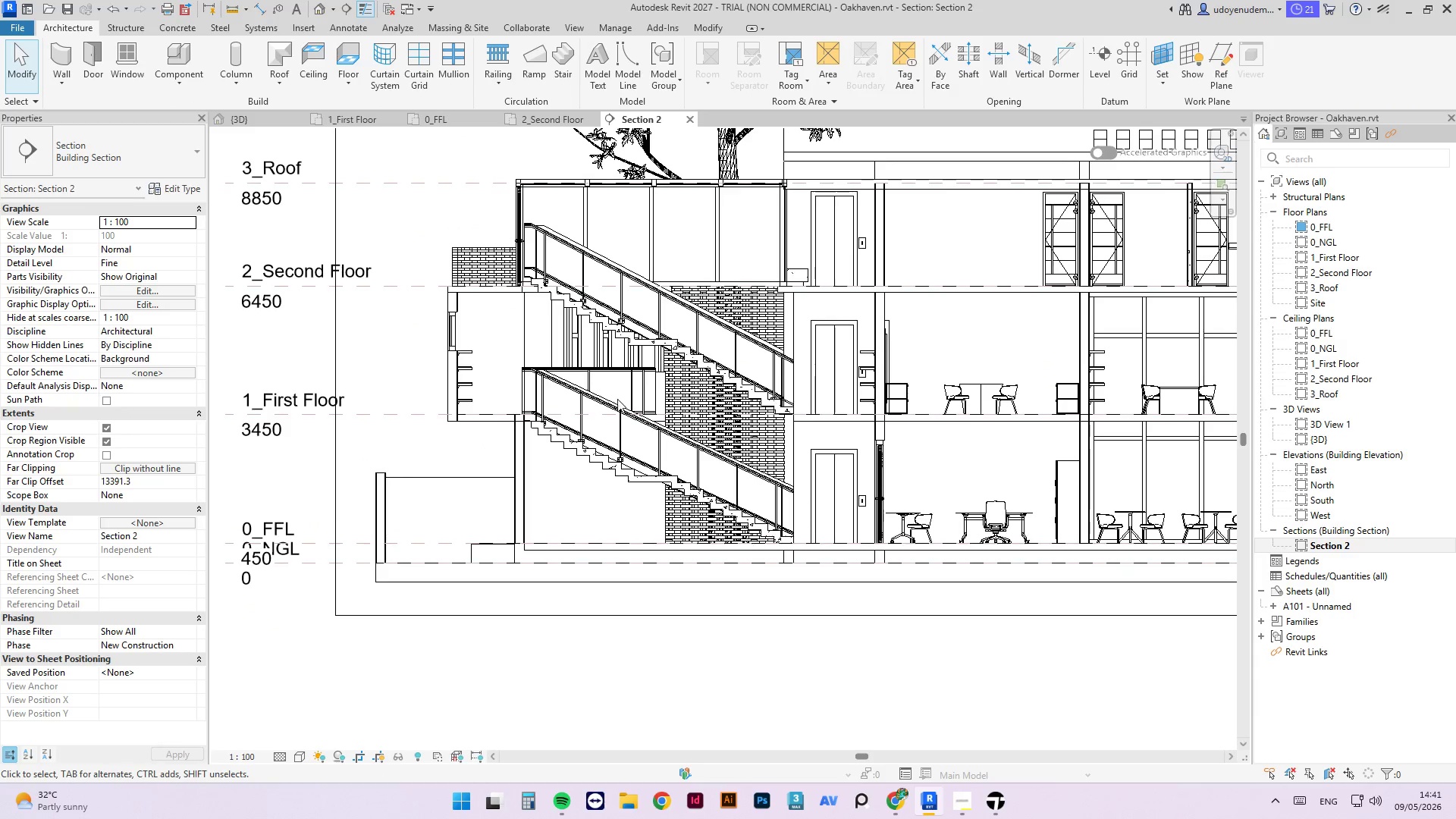 
left_click_drag(start_coordinate=[614, 406], to_coordinate=[682, 292])
 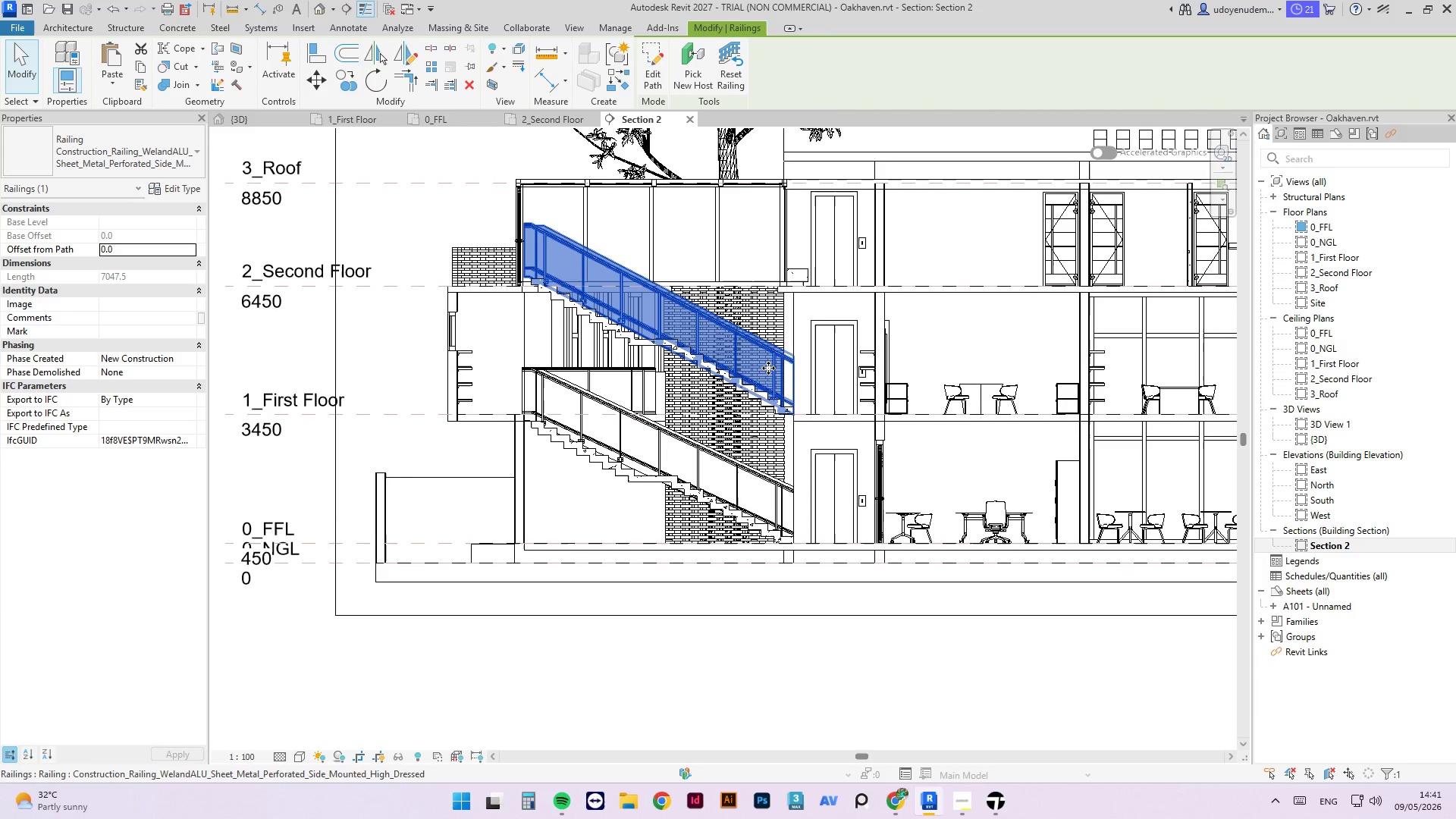 
left_click([682, 292])
 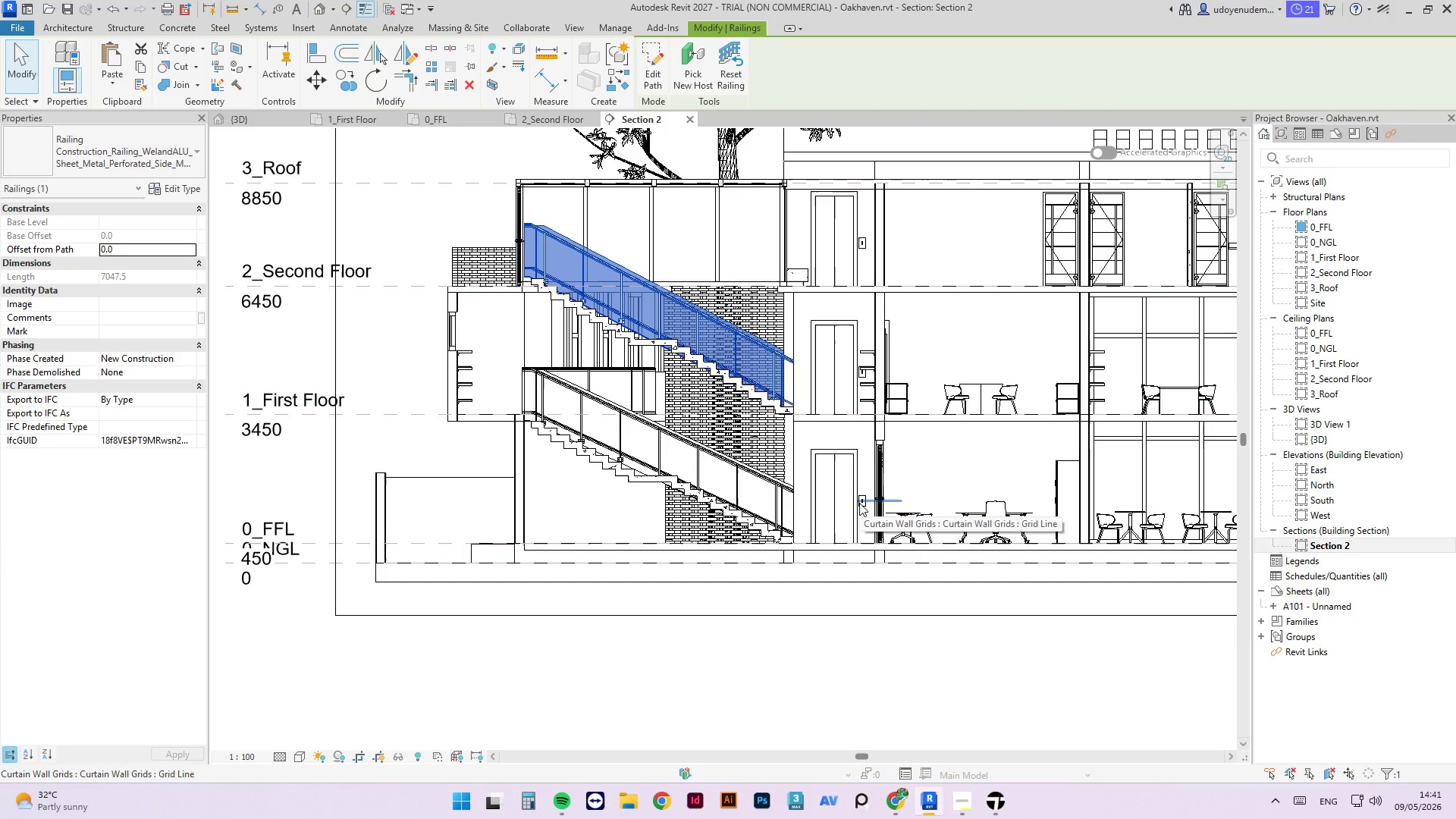 
wait(6.83)
 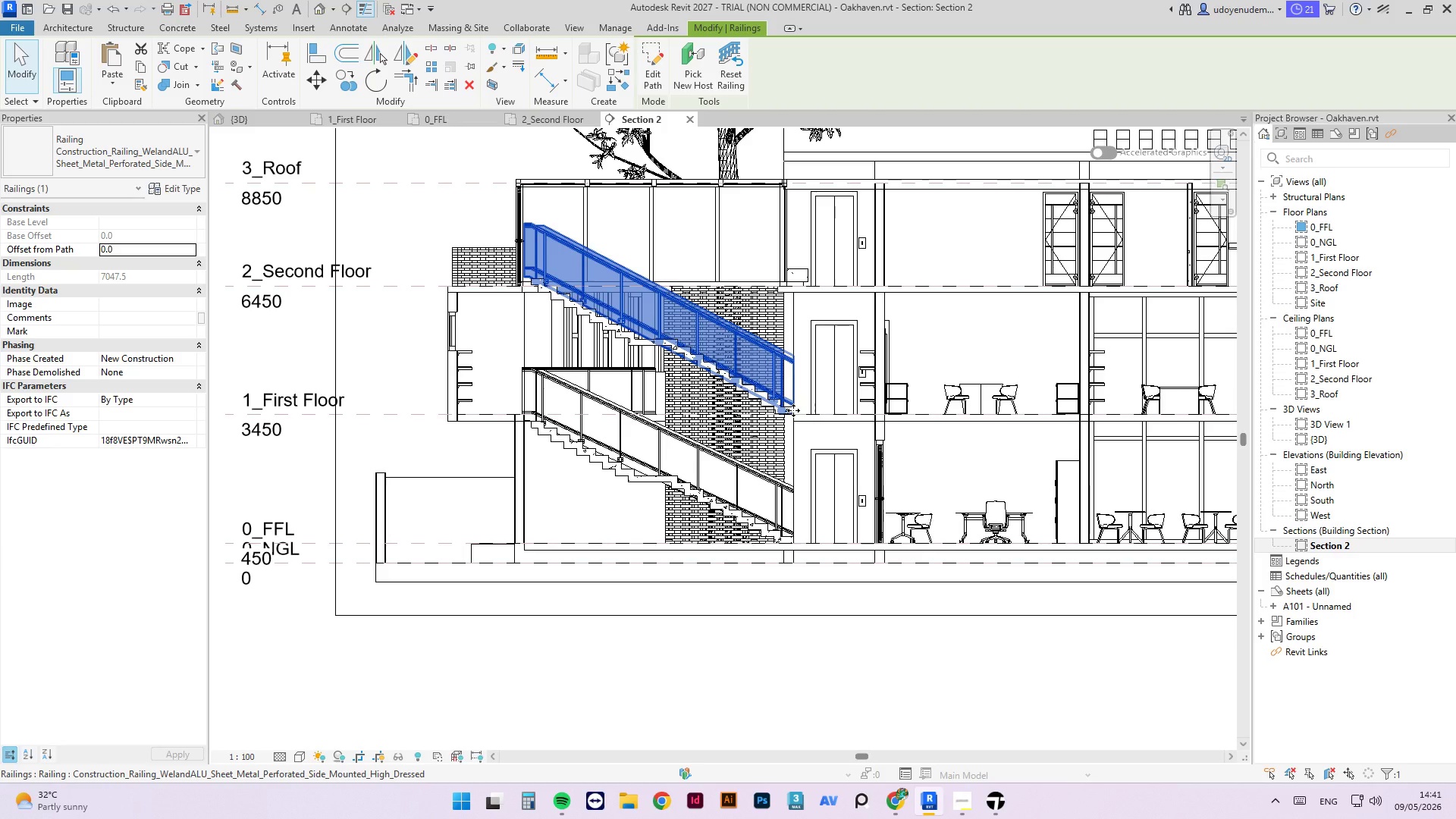 
left_click([654, 425])
 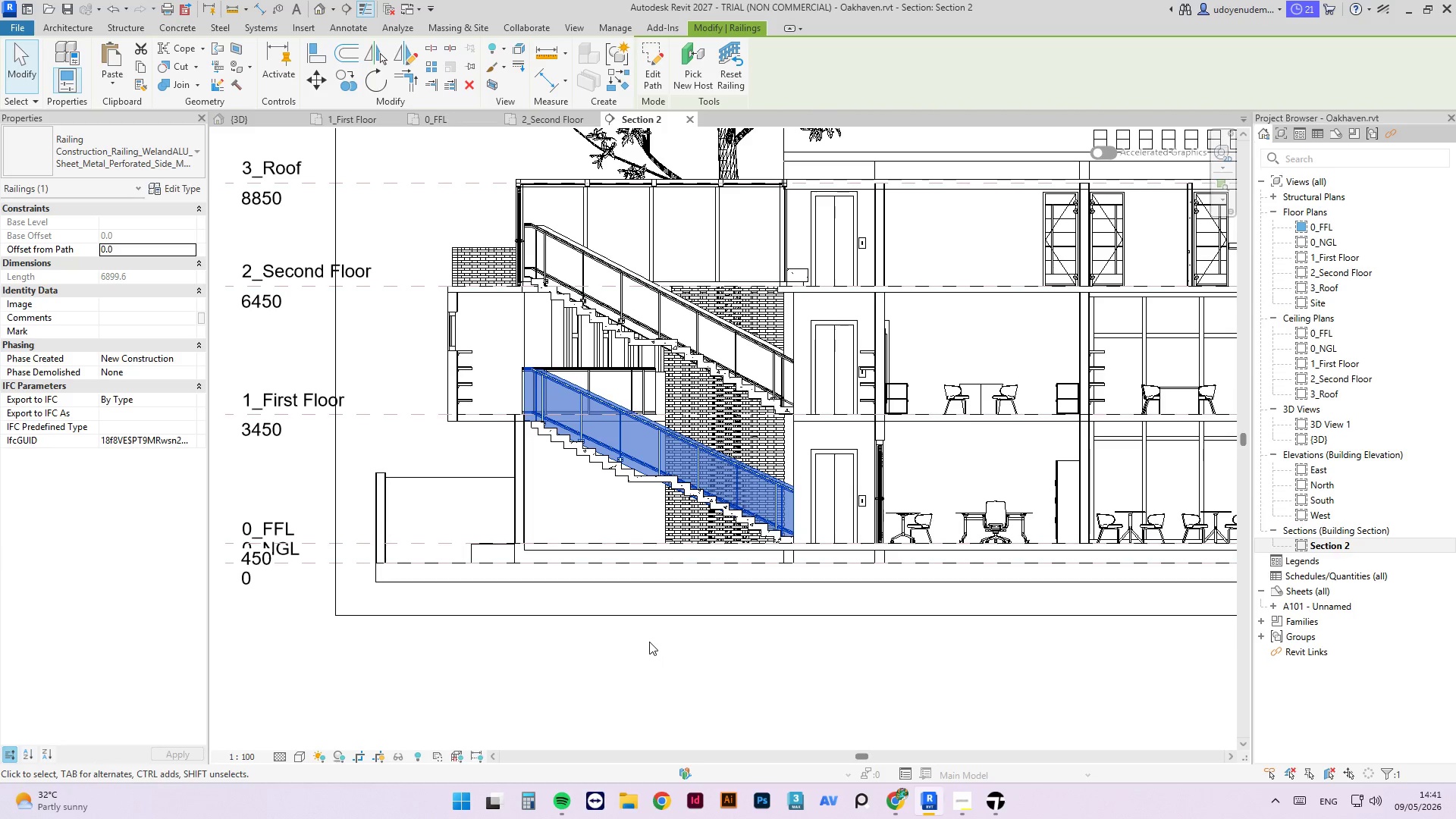 
left_click([649, 642])
 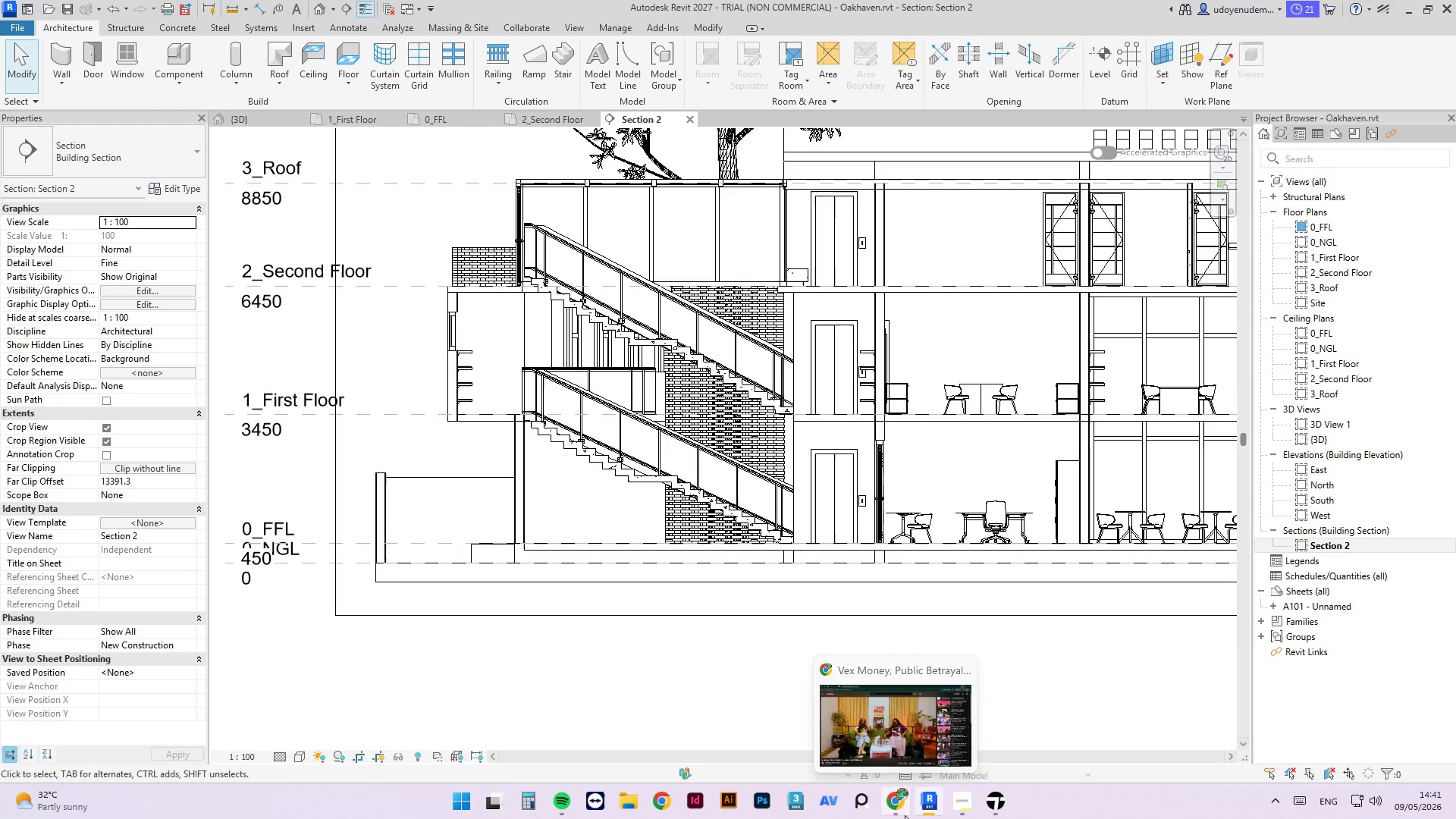 
left_click([999, 814])
 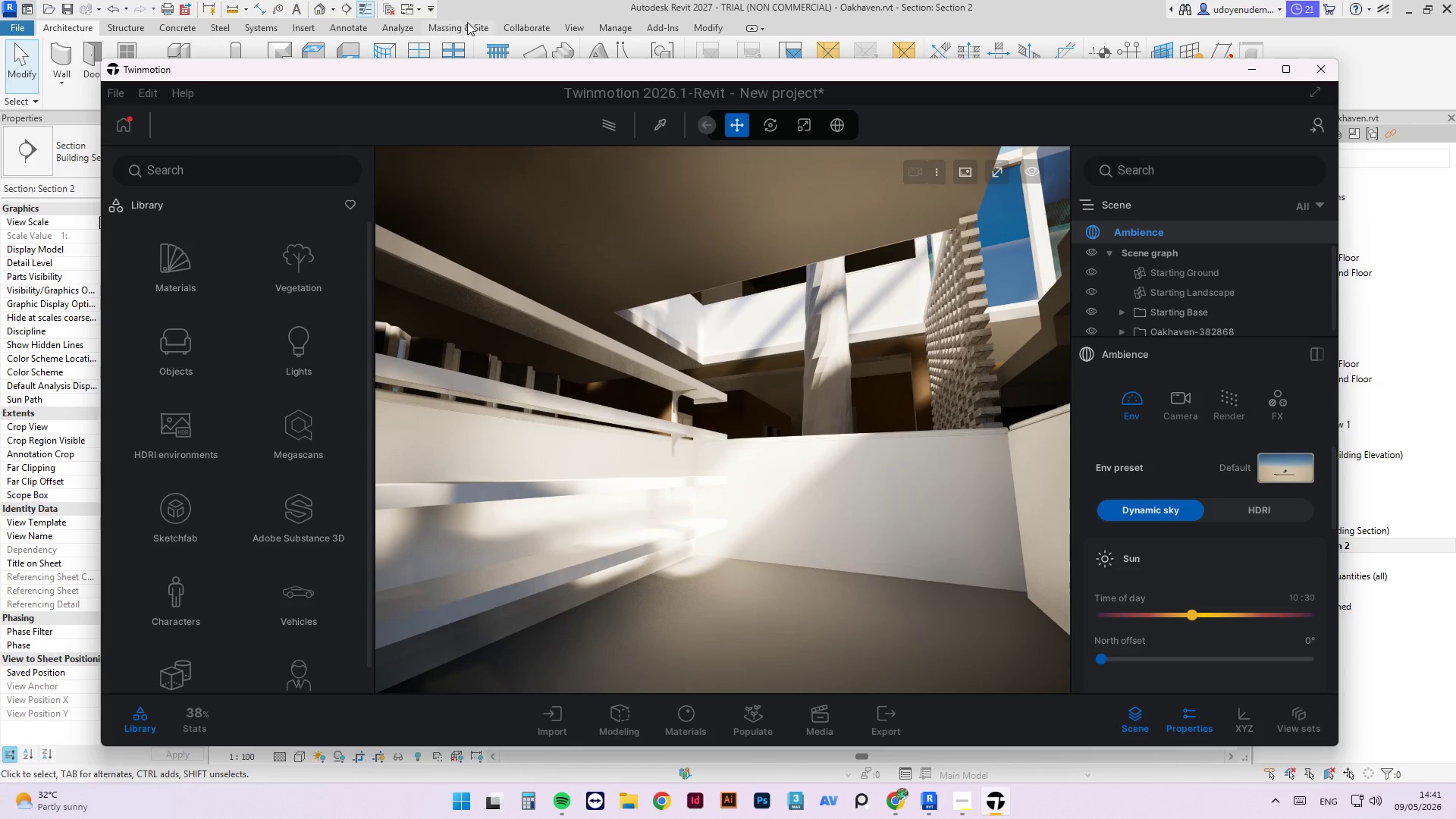 
left_click([568, 4])
 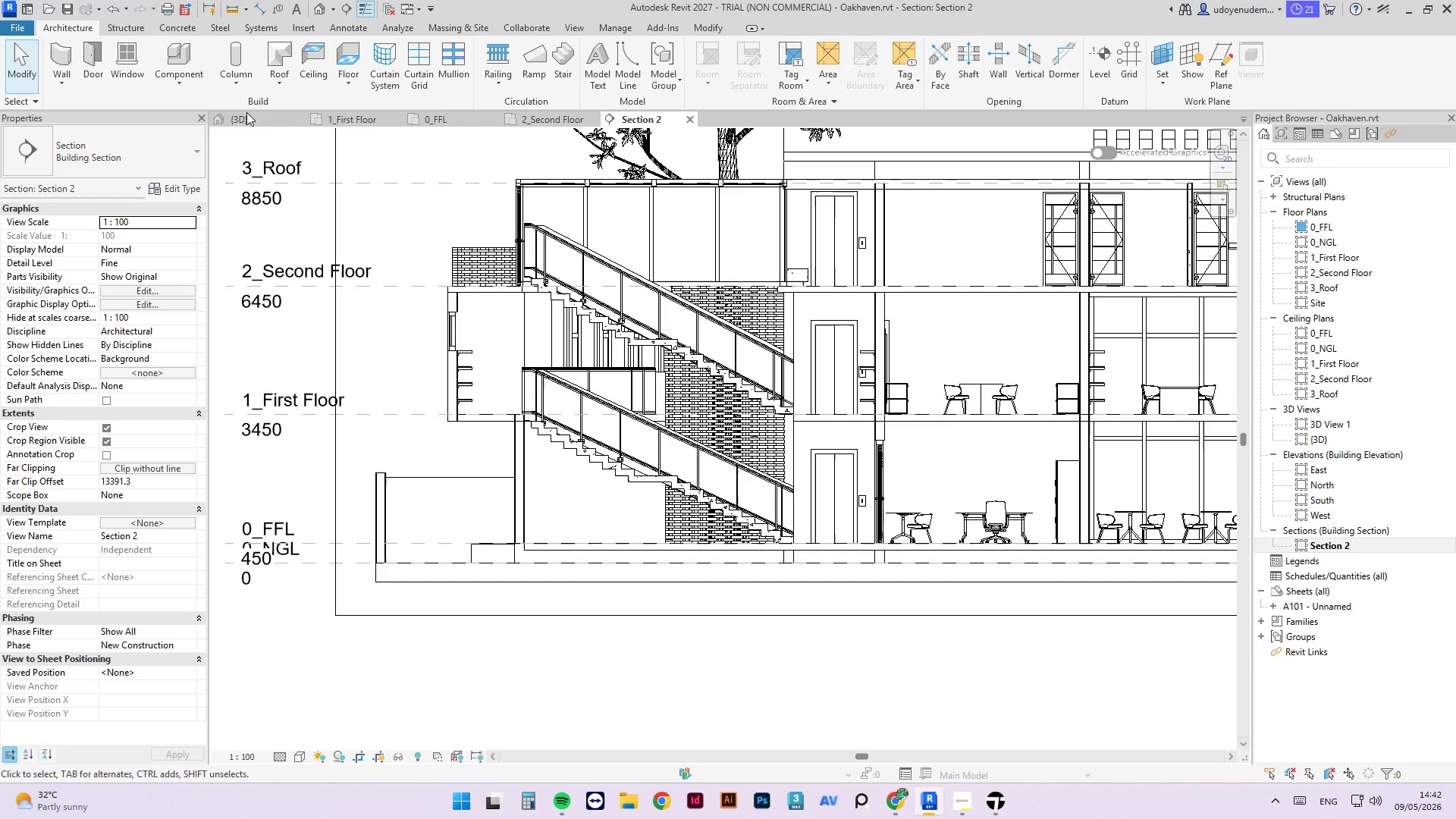 
left_click([258, 120])
 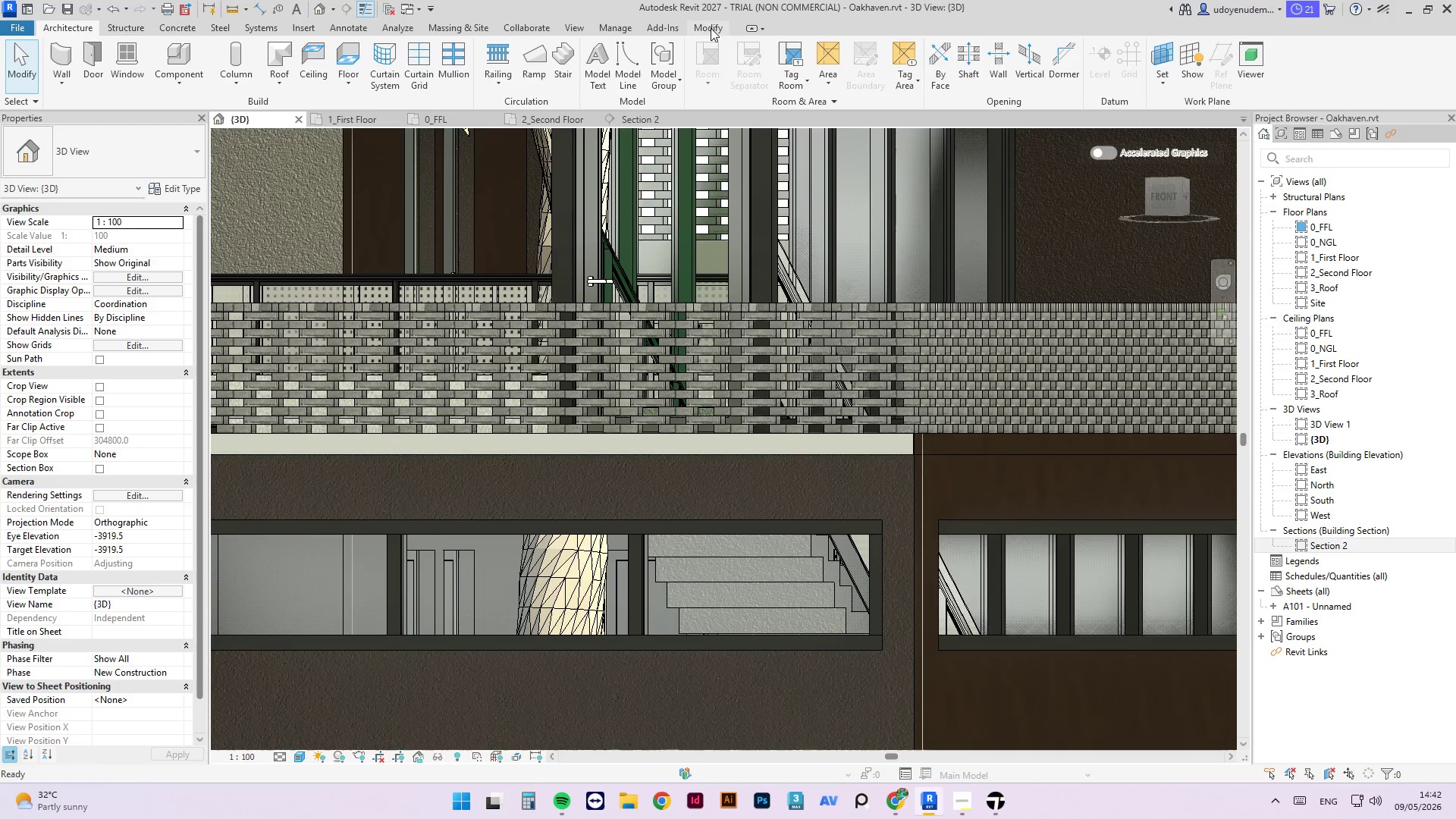 
left_click([712, 27])
 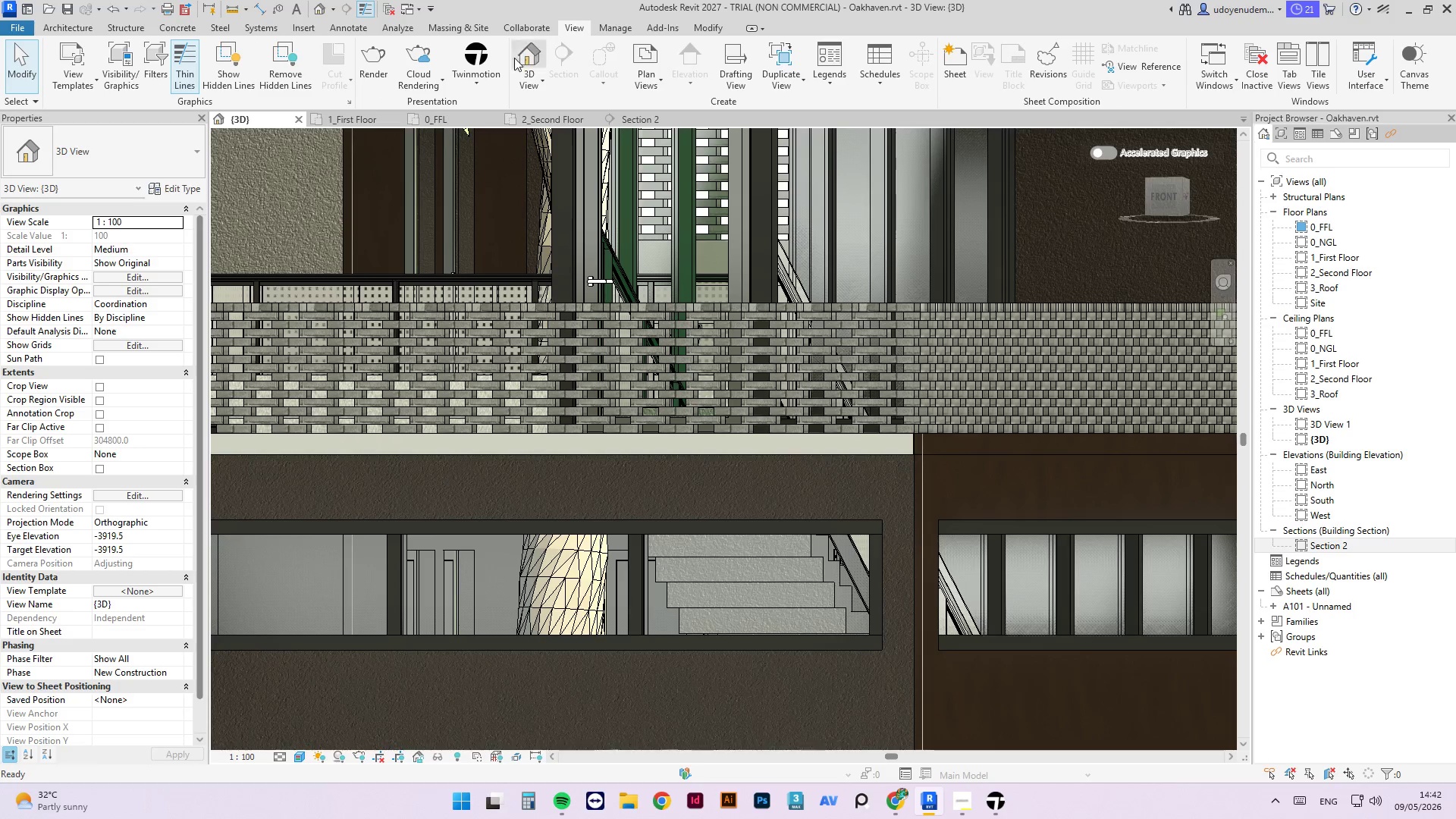 
left_click([477, 89])
 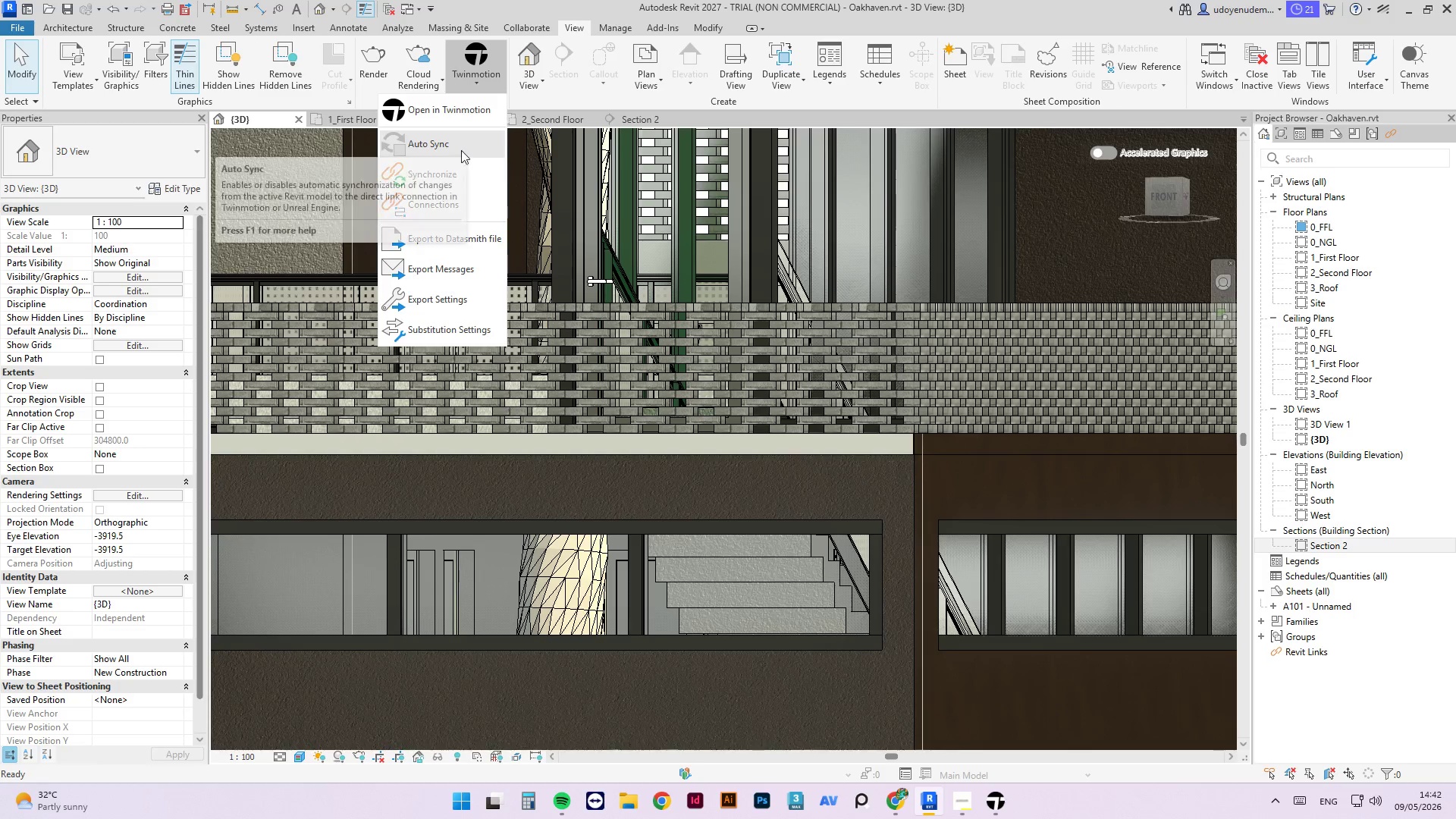 
left_click([458, 171])
 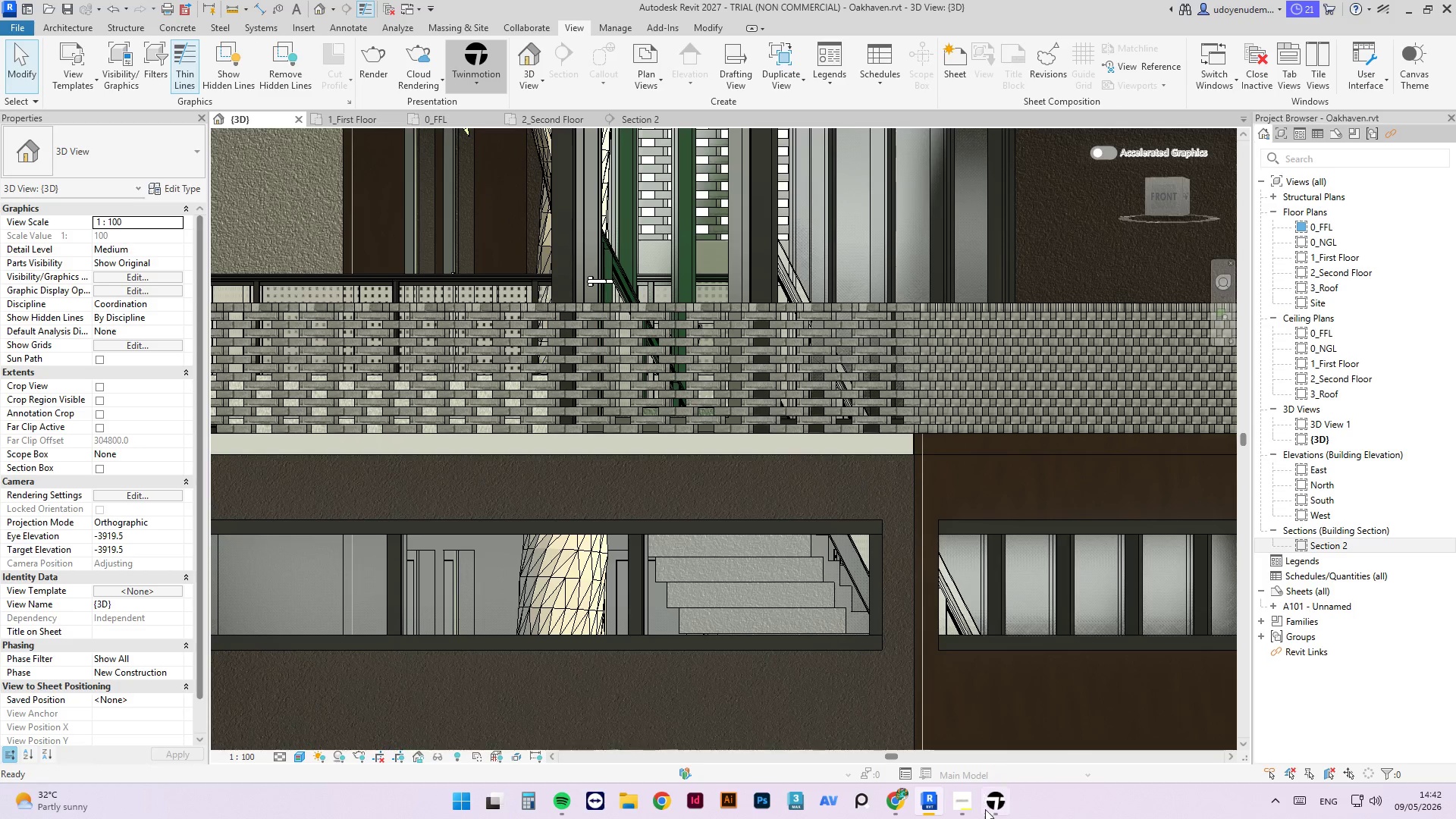 
left_click([999, 815])
 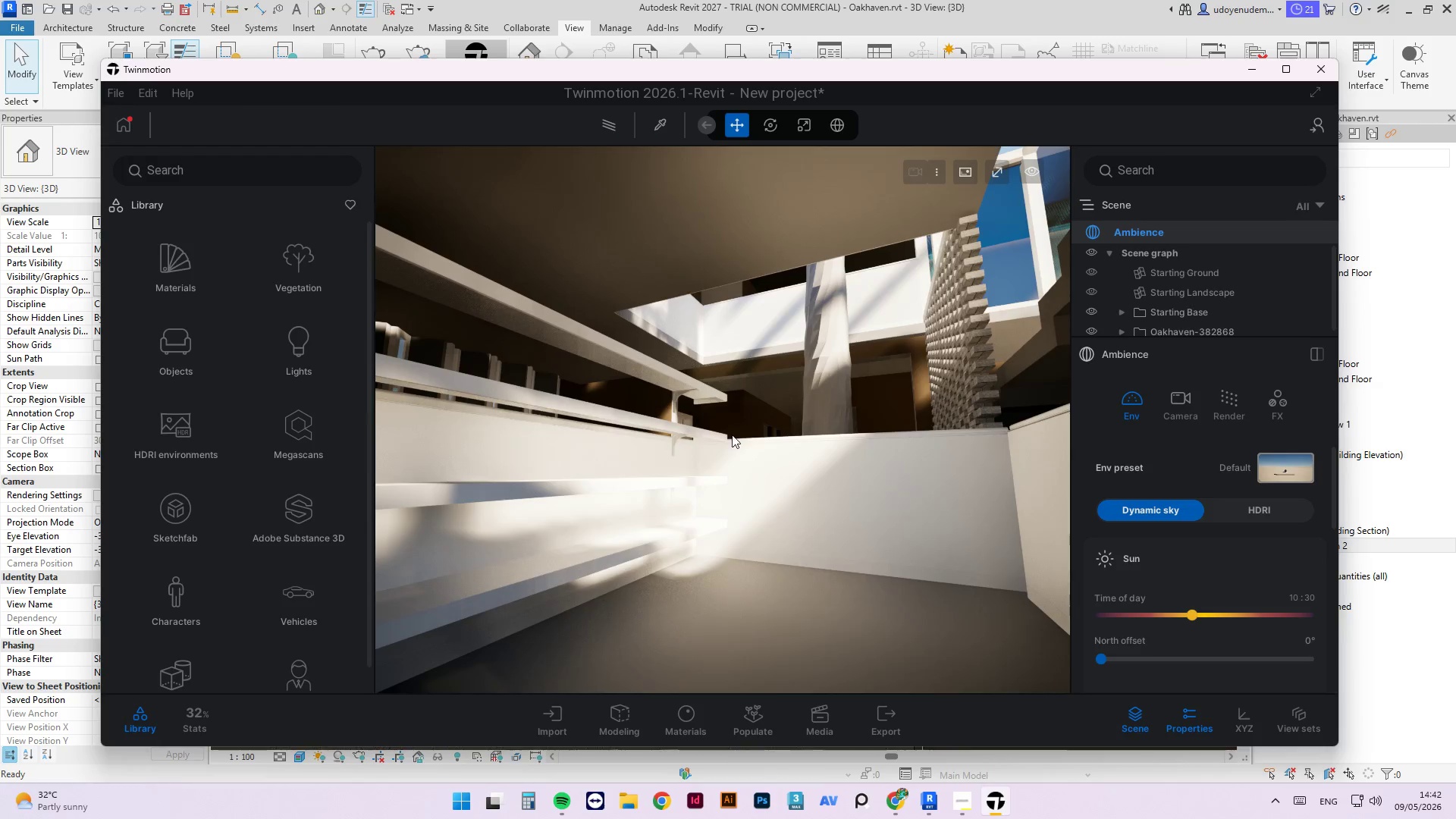 
scroll: coordinate [758, 431], scroll_direction: down, amount: 4.0
 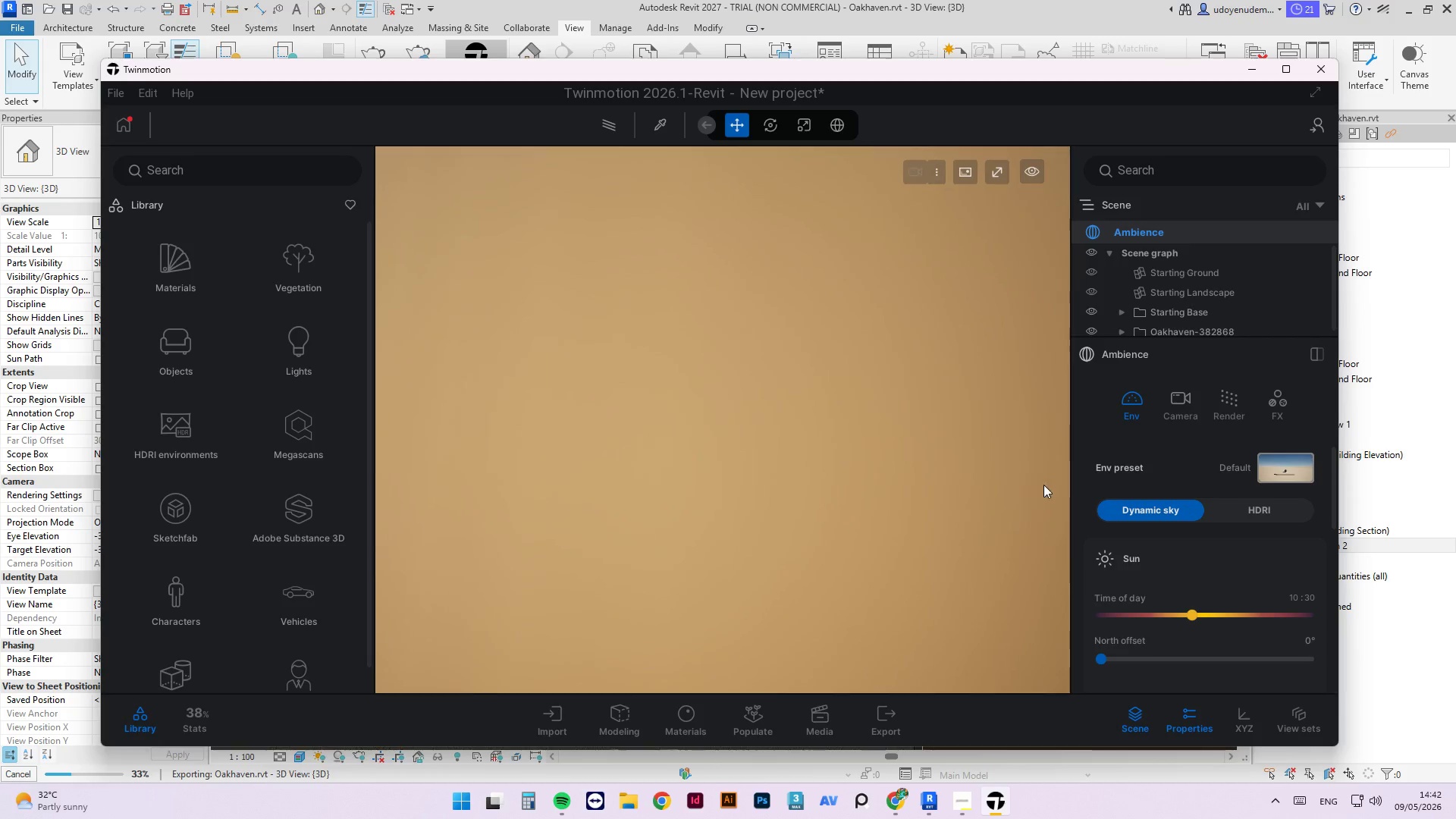 
left_click_drag(start_coordinate=[1061, 485], to_coordinate=[968, 533])
 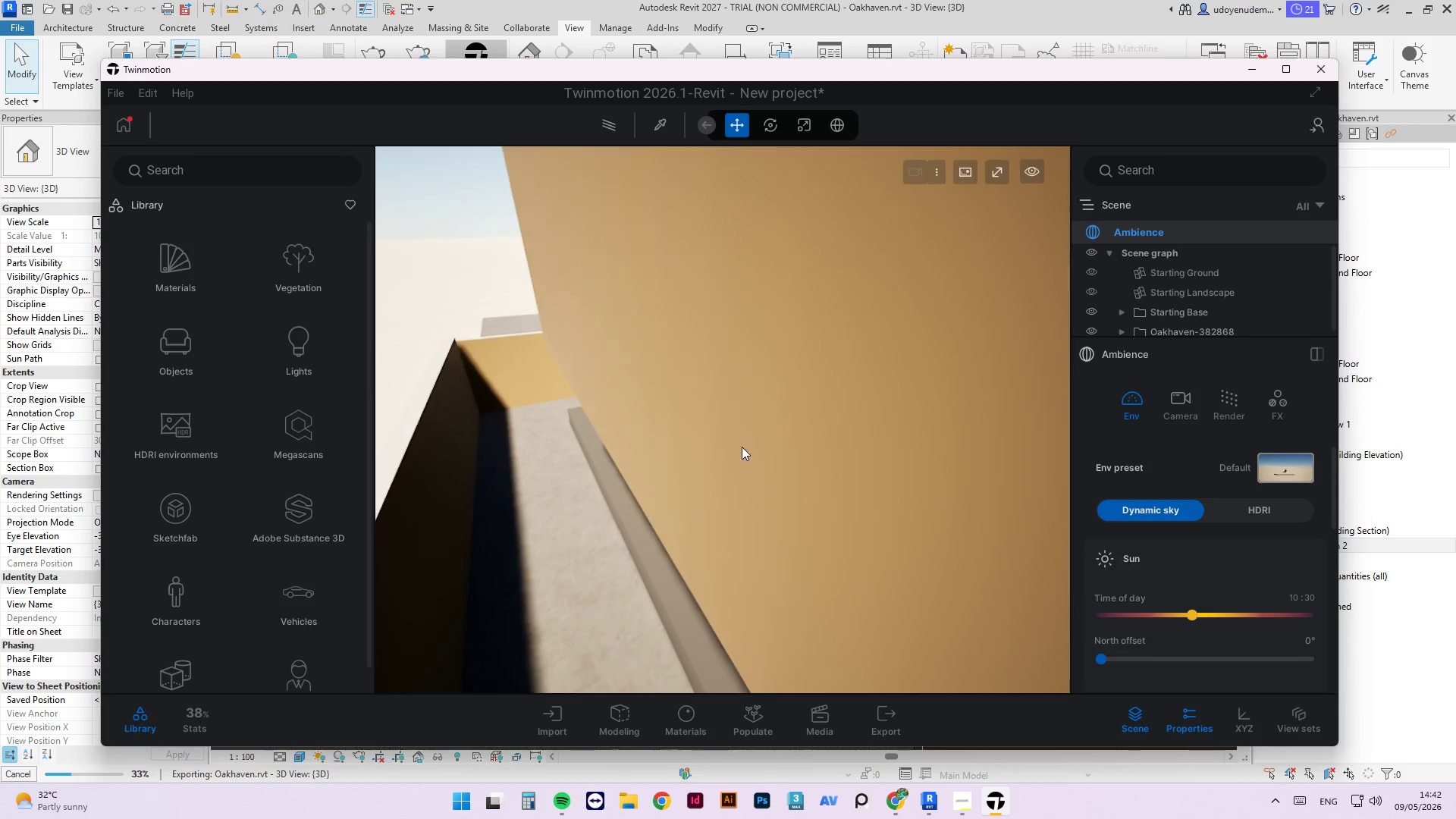 
scroll: coordinate [634, 466], scroll_direction: down, amount: 11.0
 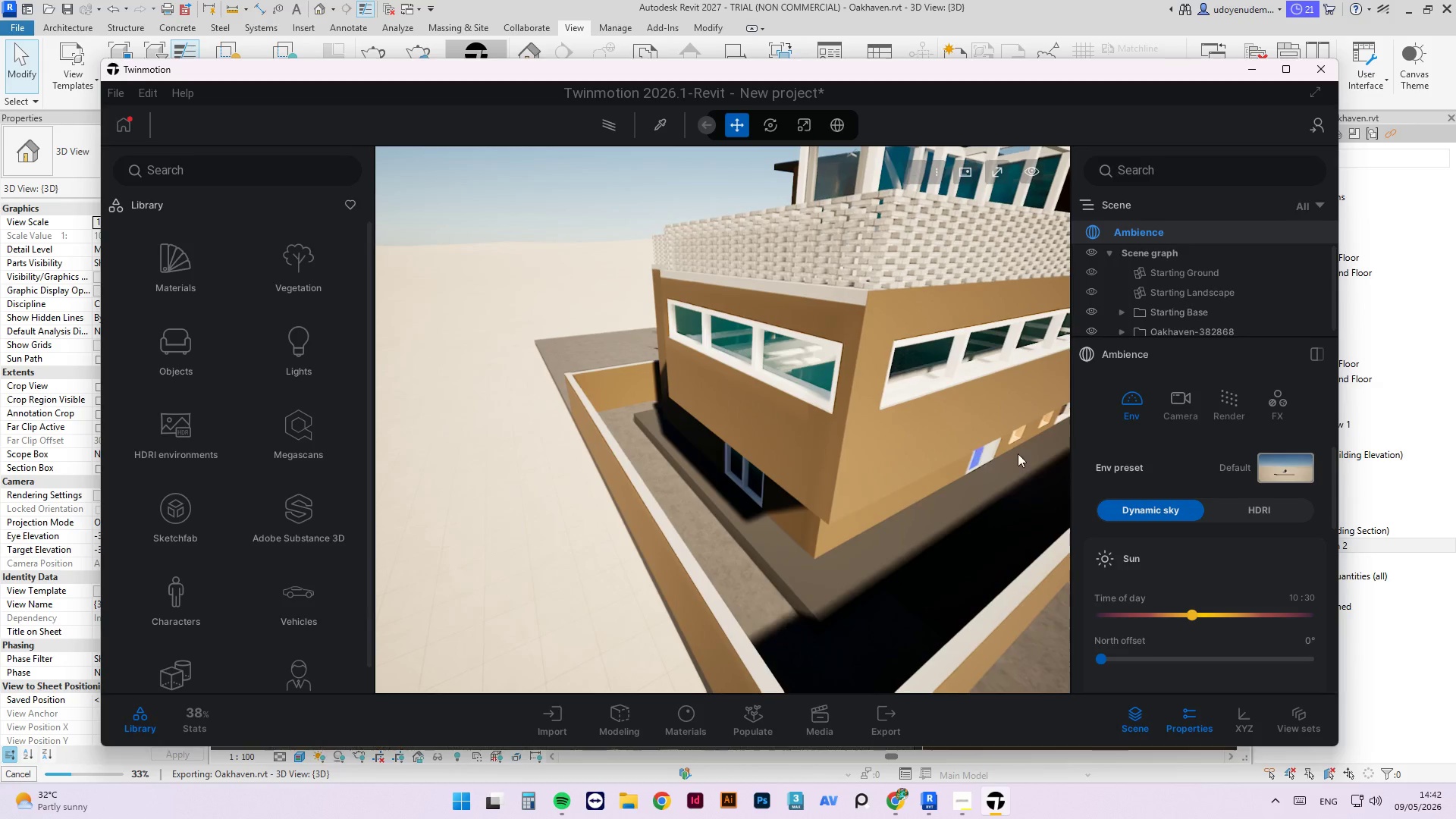 
left_click_drag(start_coordinate=[1027, 447], to_coordinate=[726, 428])
 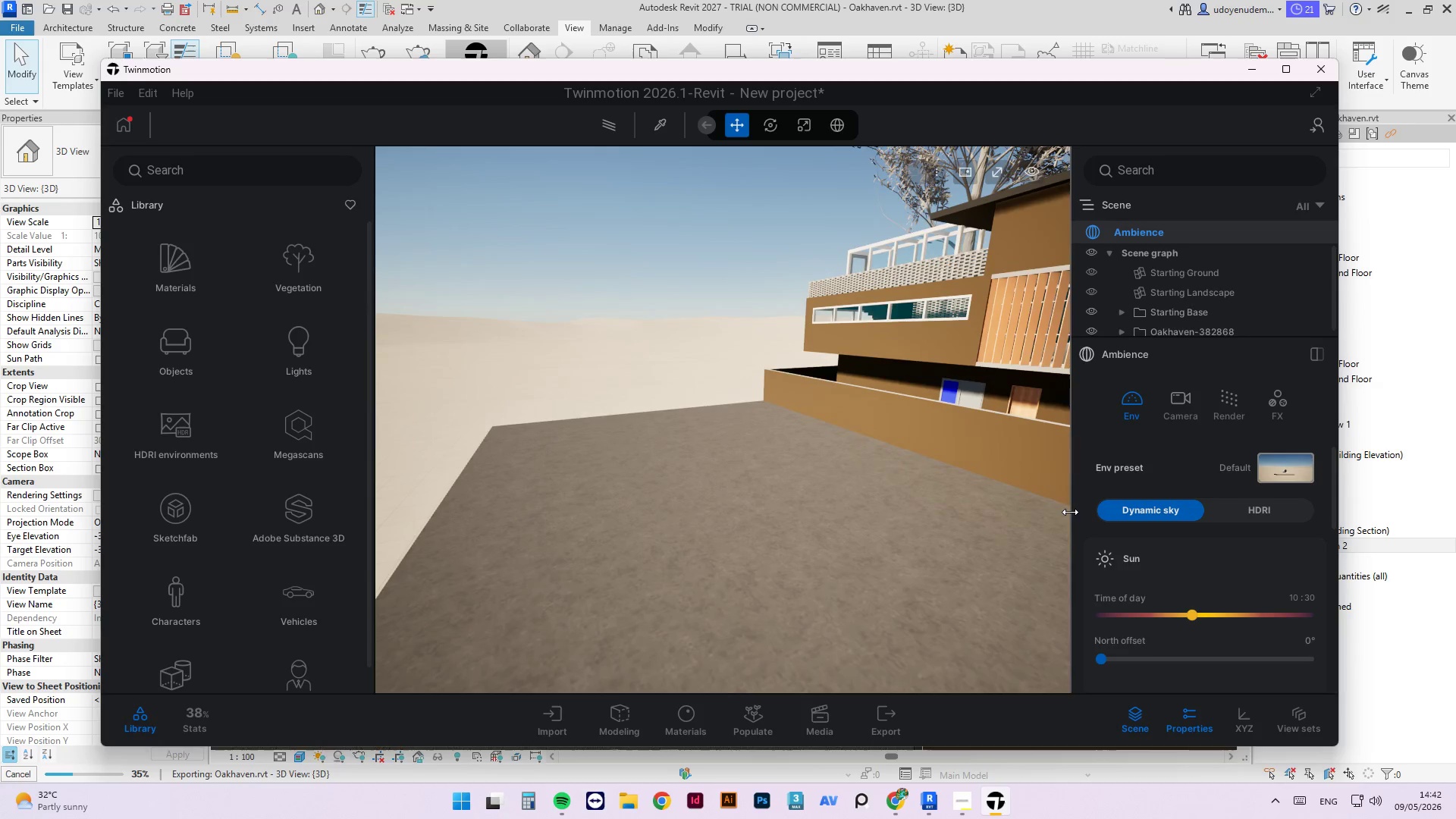 
scroll: coordinate [472, 300], scroll_direction: up, amount: 19.0
 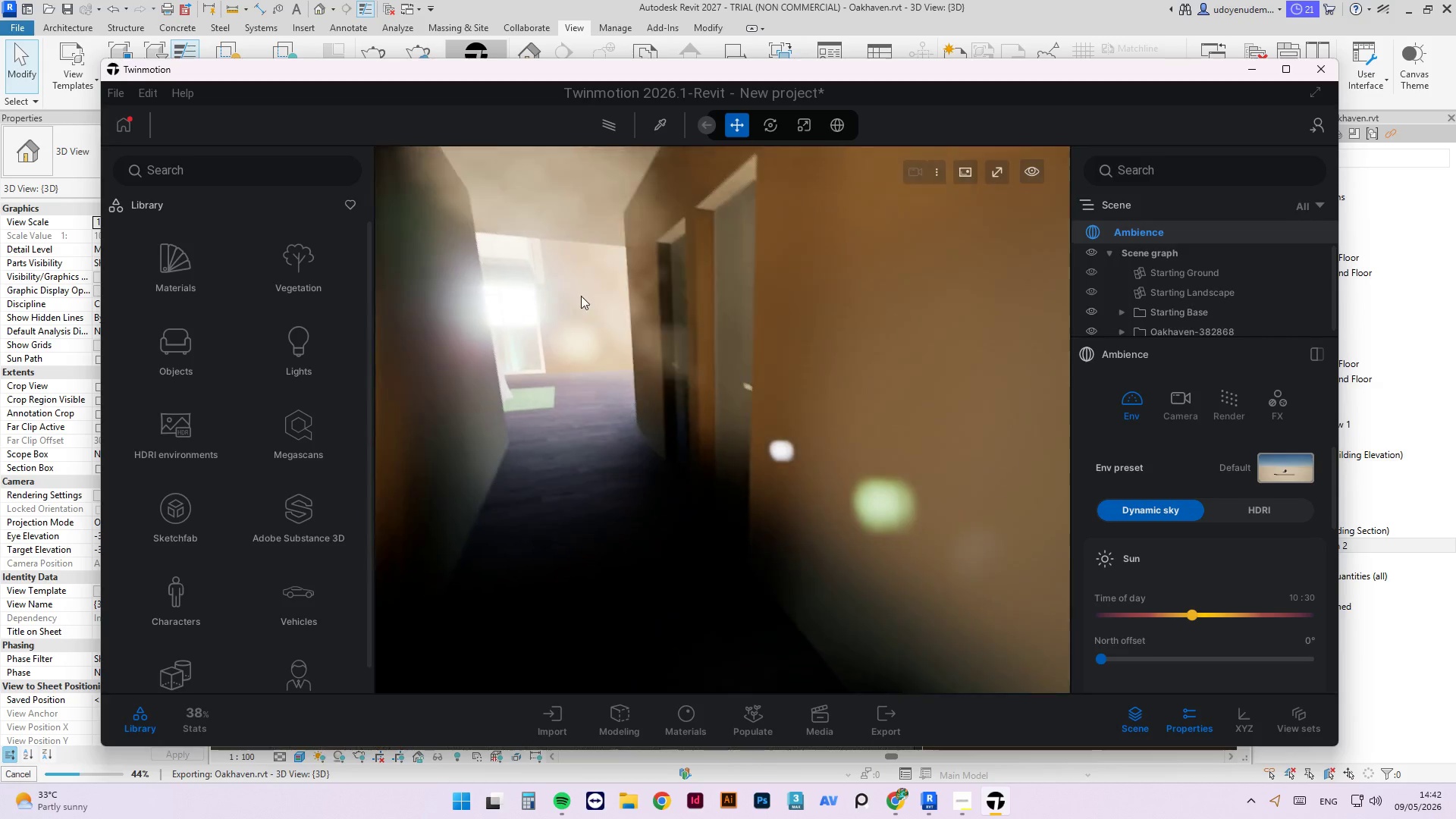 
scroll: coordinate [598, 290], scroll_direction: up, amount: 9.0
 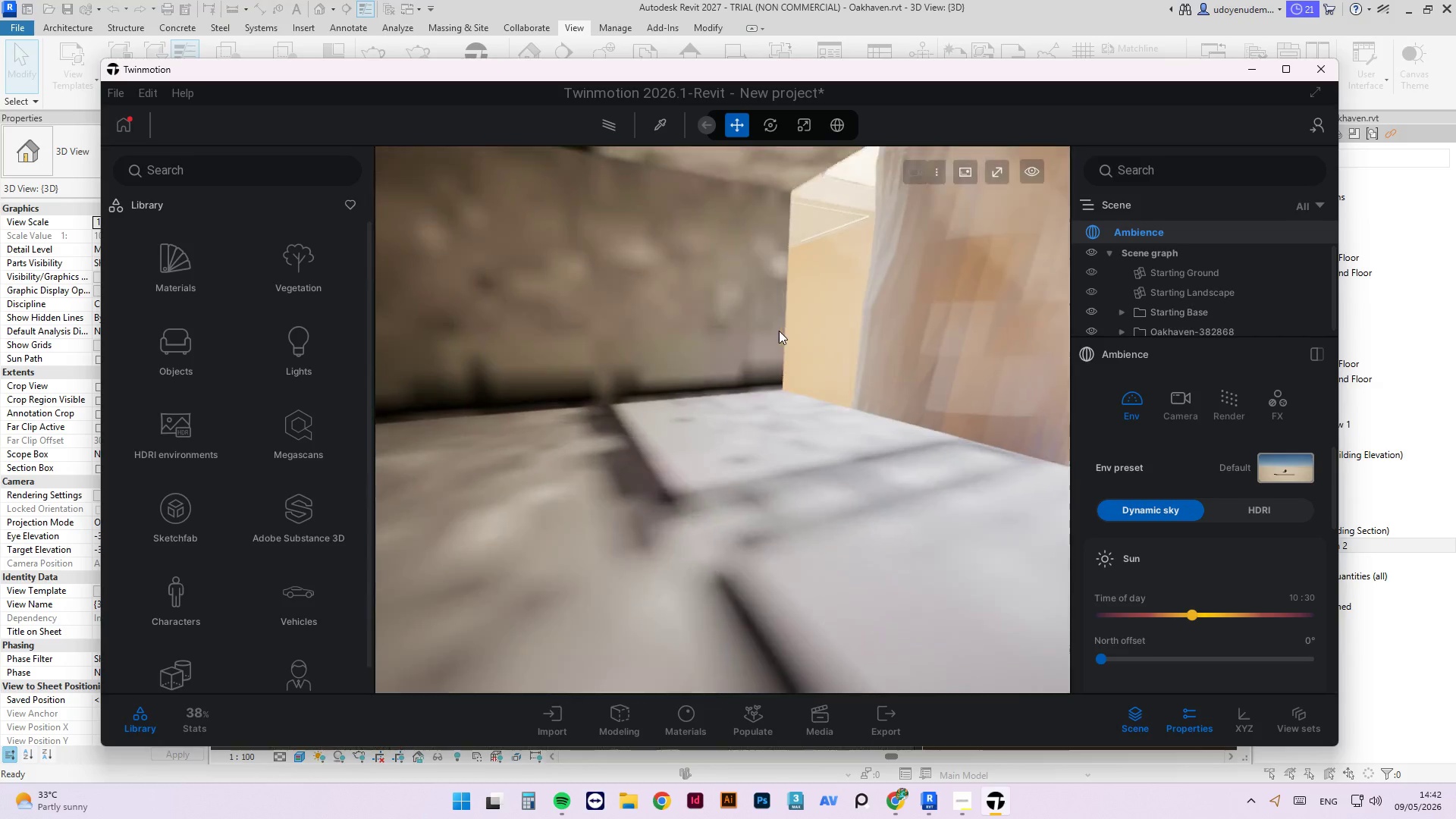 
scroll: coordinate [900, 416], scroll_direction: down, amount: 5.0
 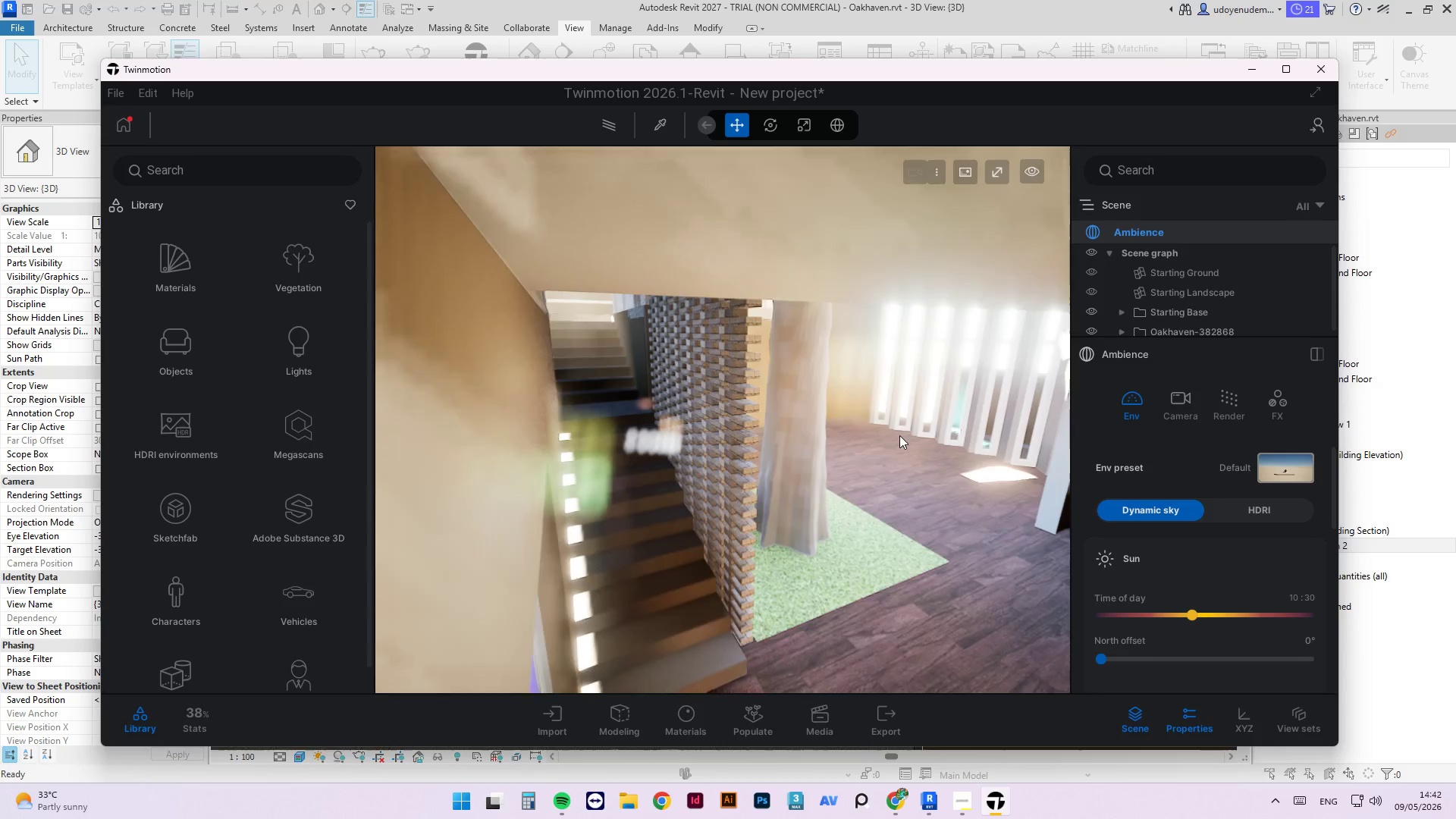 
left_click_drag(start_coordinate=[895, 423], to_coordinate=[847, 404])
 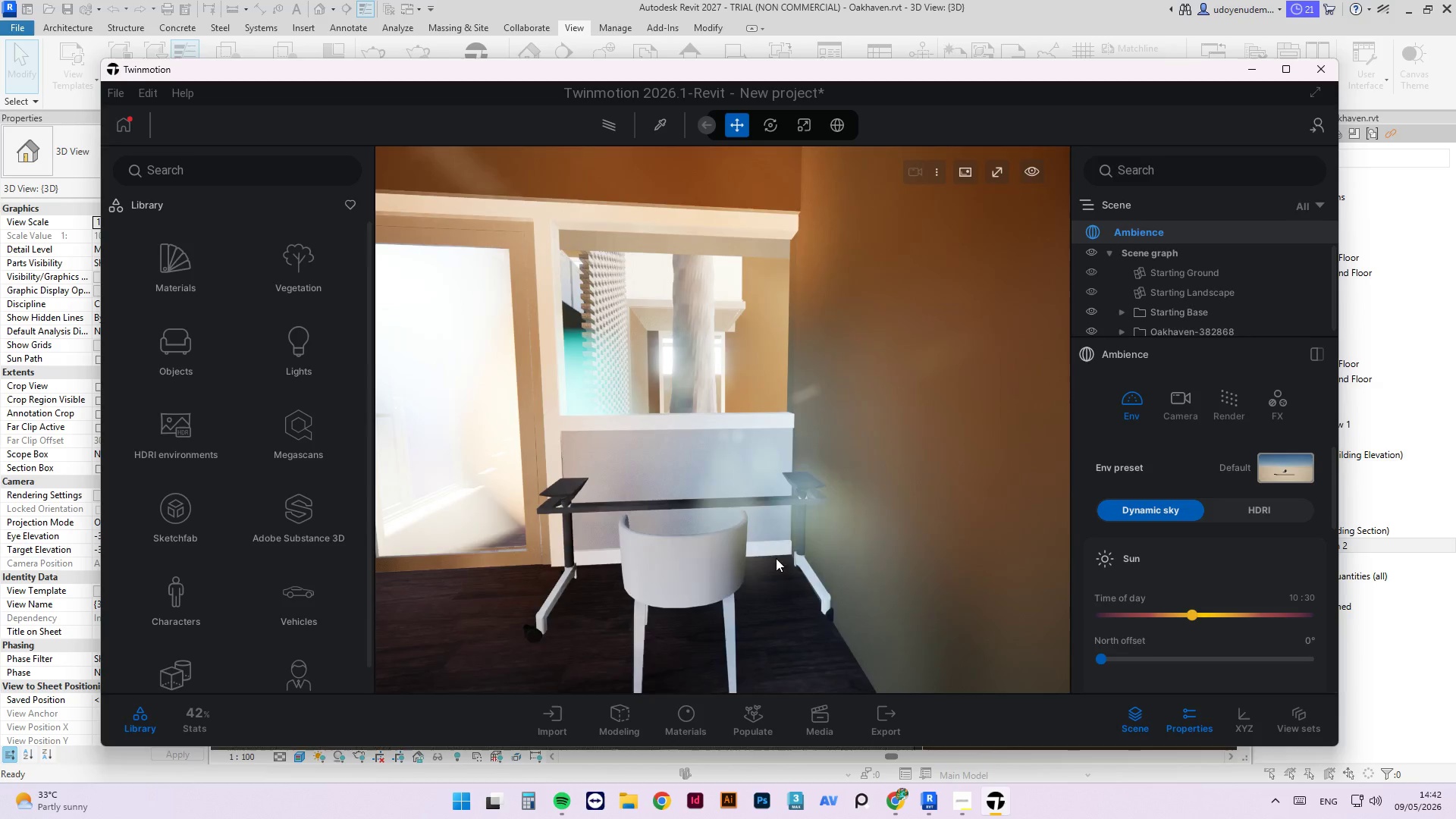 
scroll: coordinate [790, 539], scroll_direction: up, amount: 2.0
 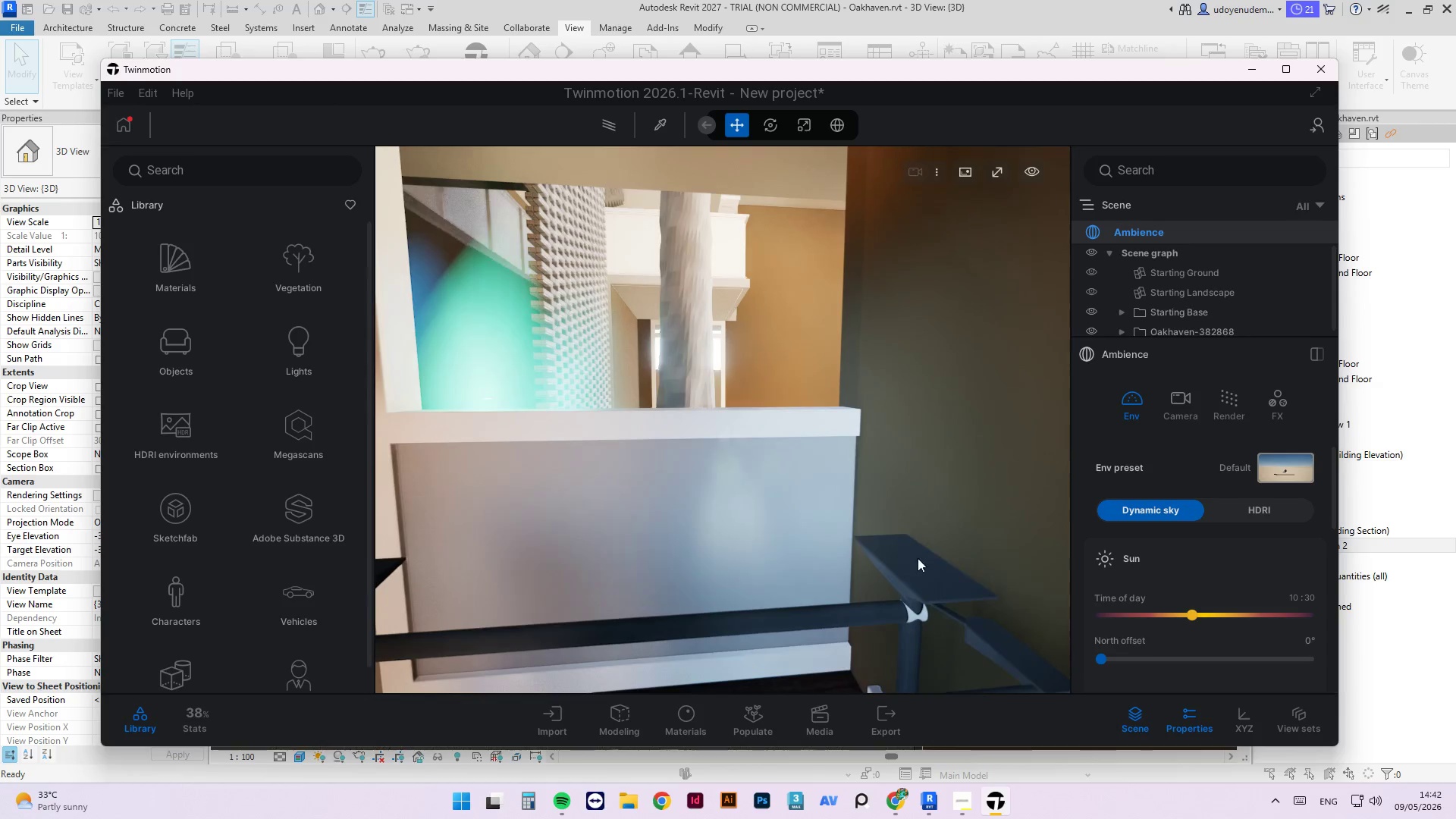 
scroll: coordinate [858, 453], scroll_direction: down, amount: 3.0
 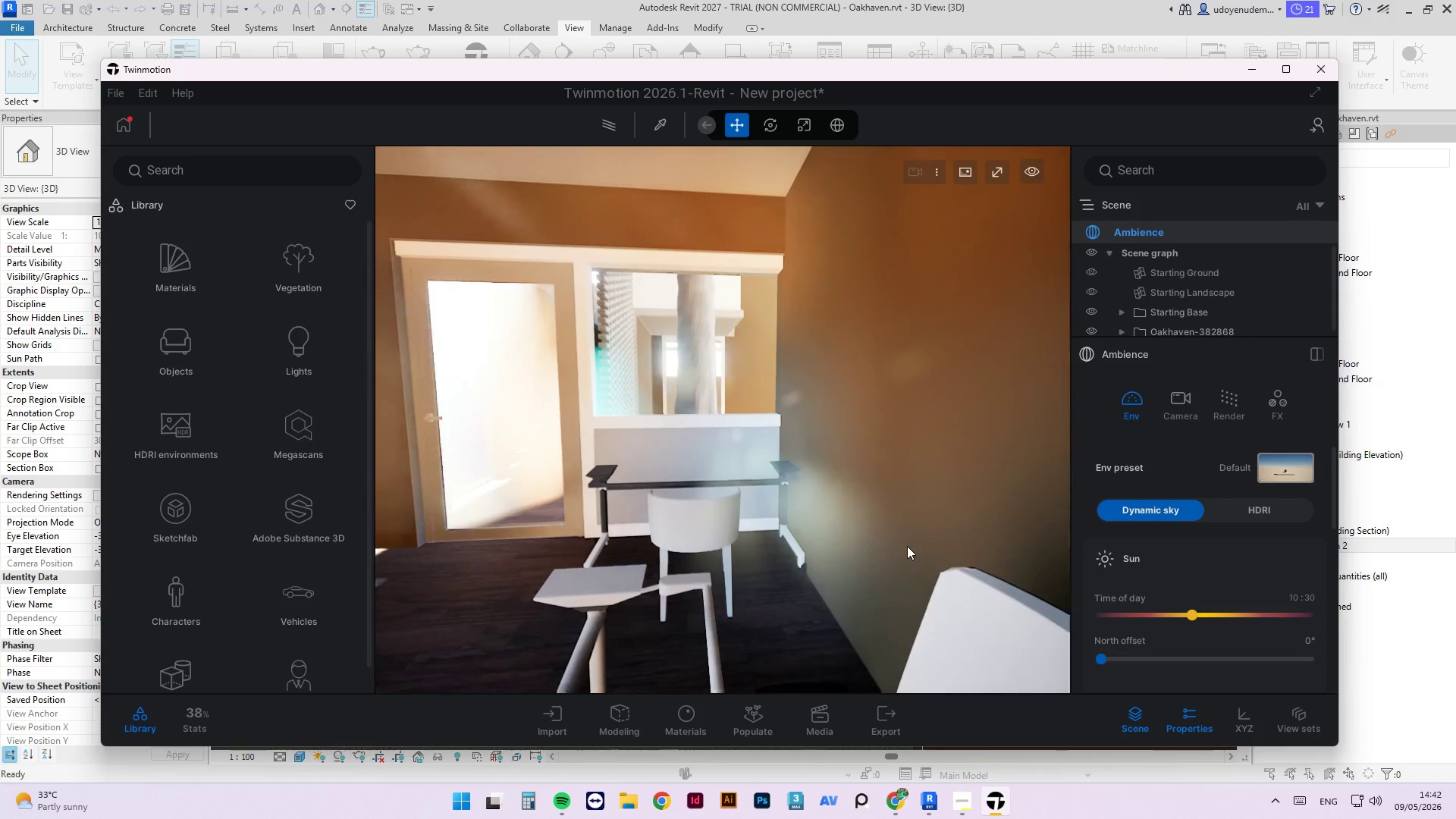 
left_click_drag(start_coordinate=[896, 529], to_coordinate=[827, 510])
 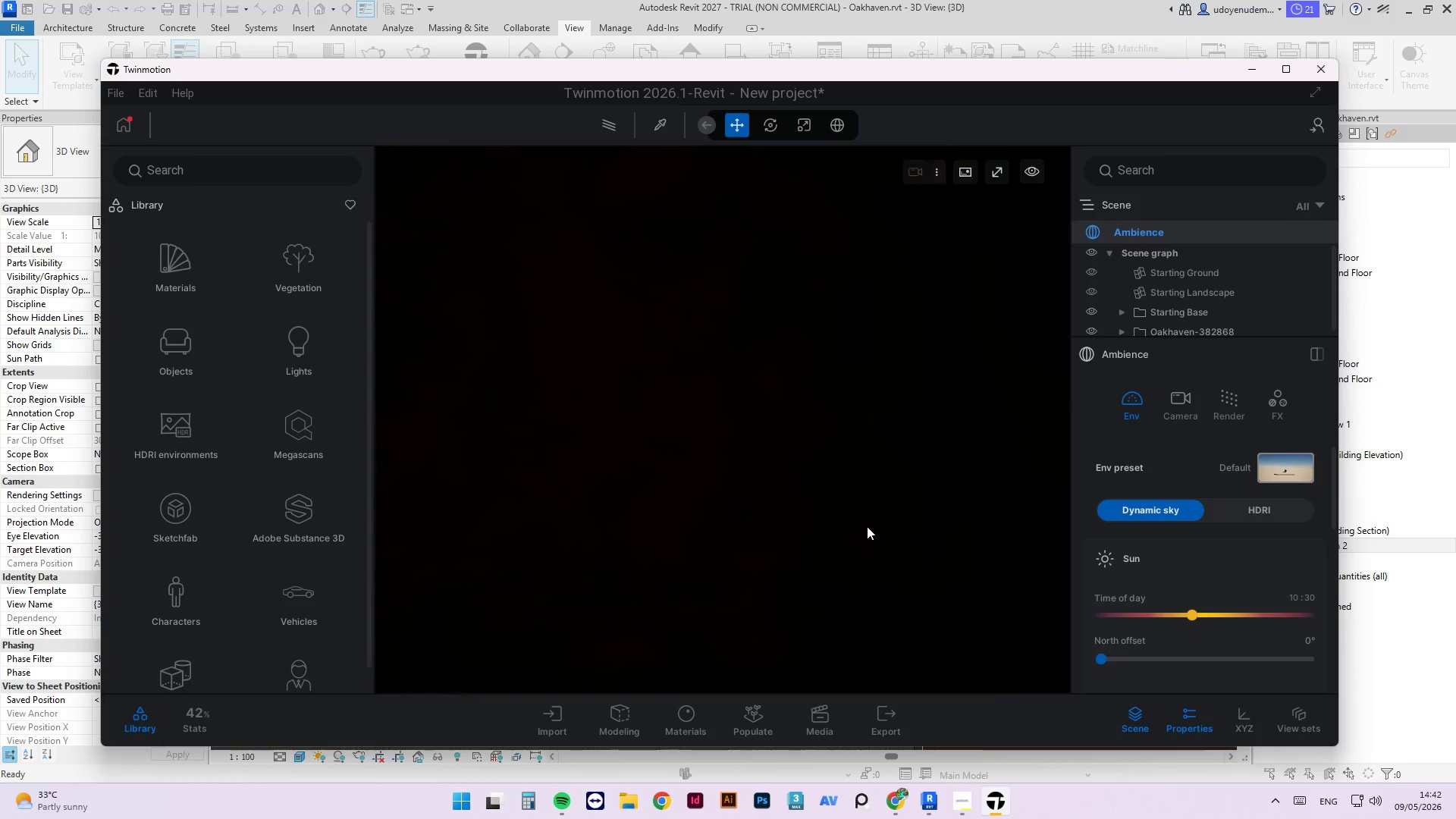 
scroll: coordinate [592, 401], scroll_direction: up, amount: 2.0
 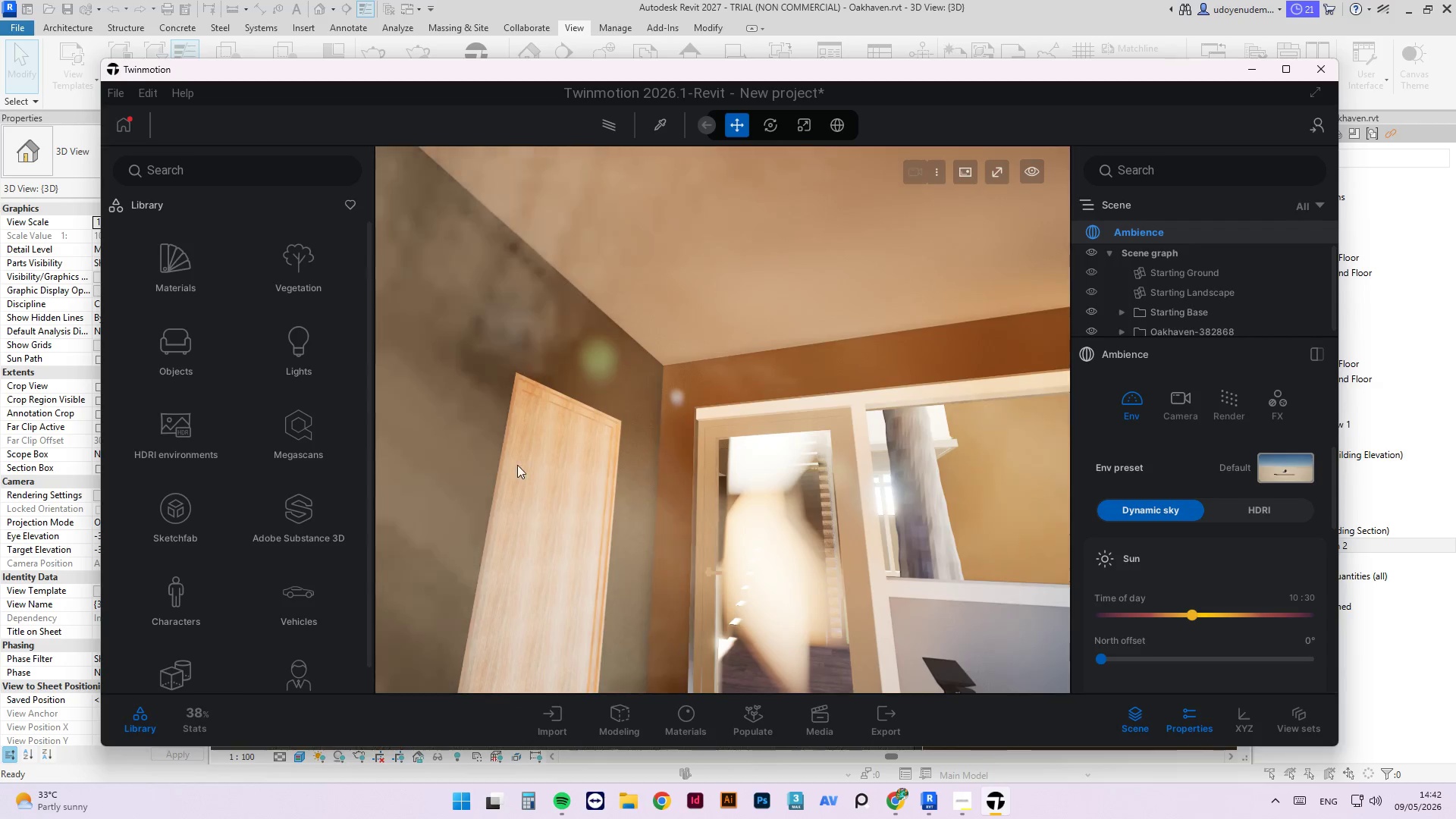 
scroll: coordinate [539, 491], scroll_direction: down, amount: 4.0
 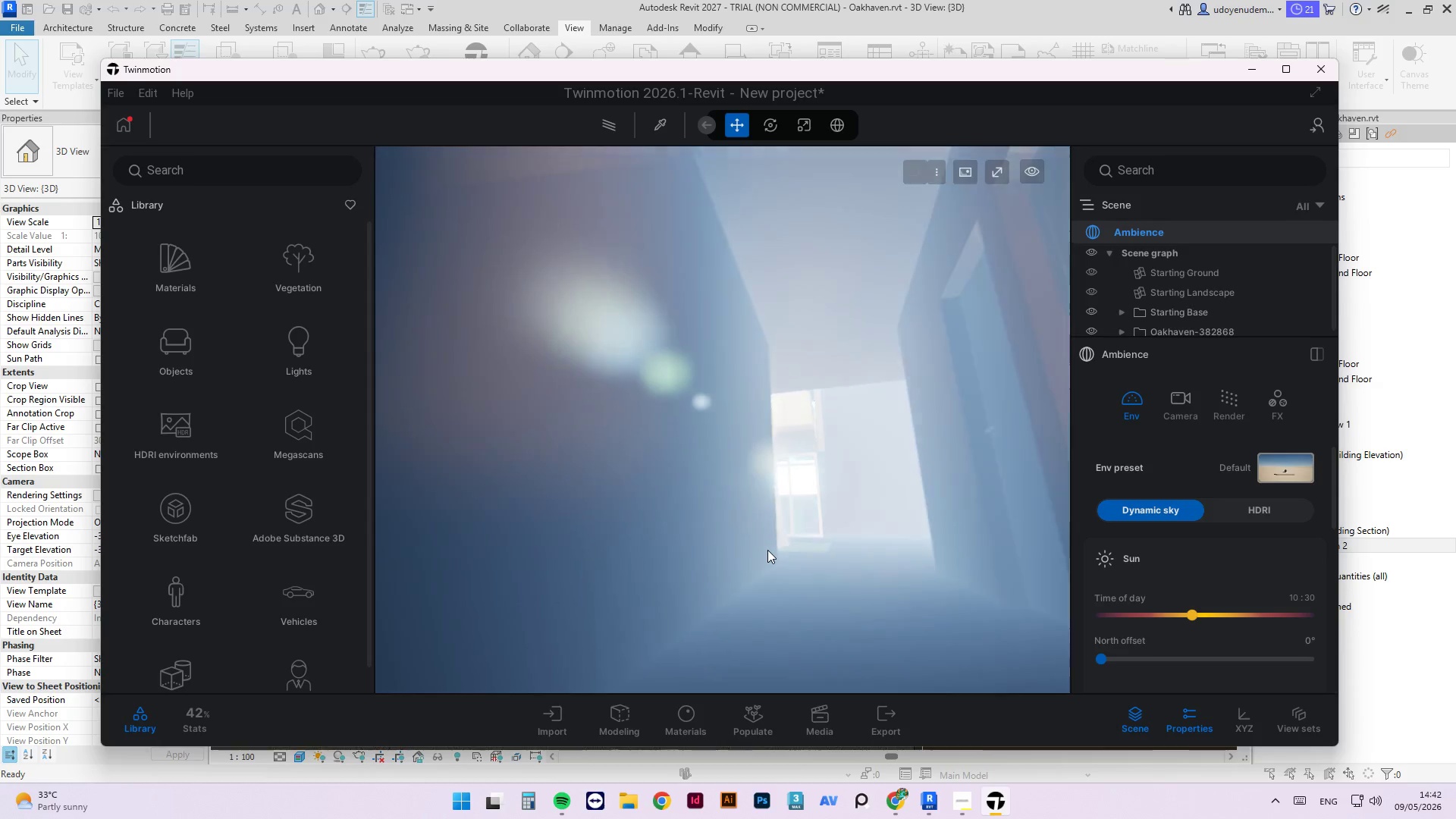 
scroll: coordinate [874, 602], scroll_direction: up, amount: 6.0
 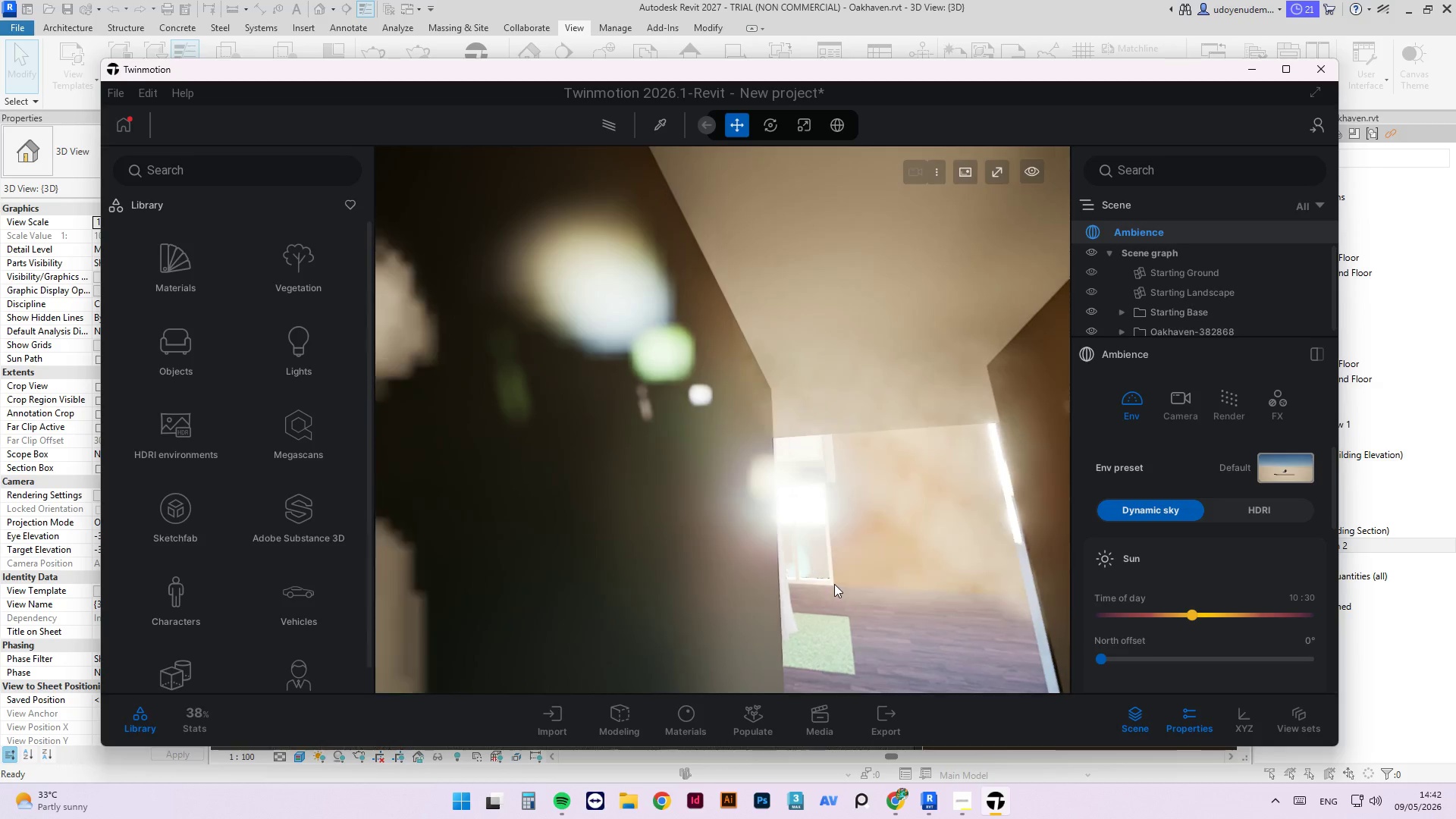 
left_click_drag(start_coordinate=[837, 583], to_coordinate=[931, 612])
 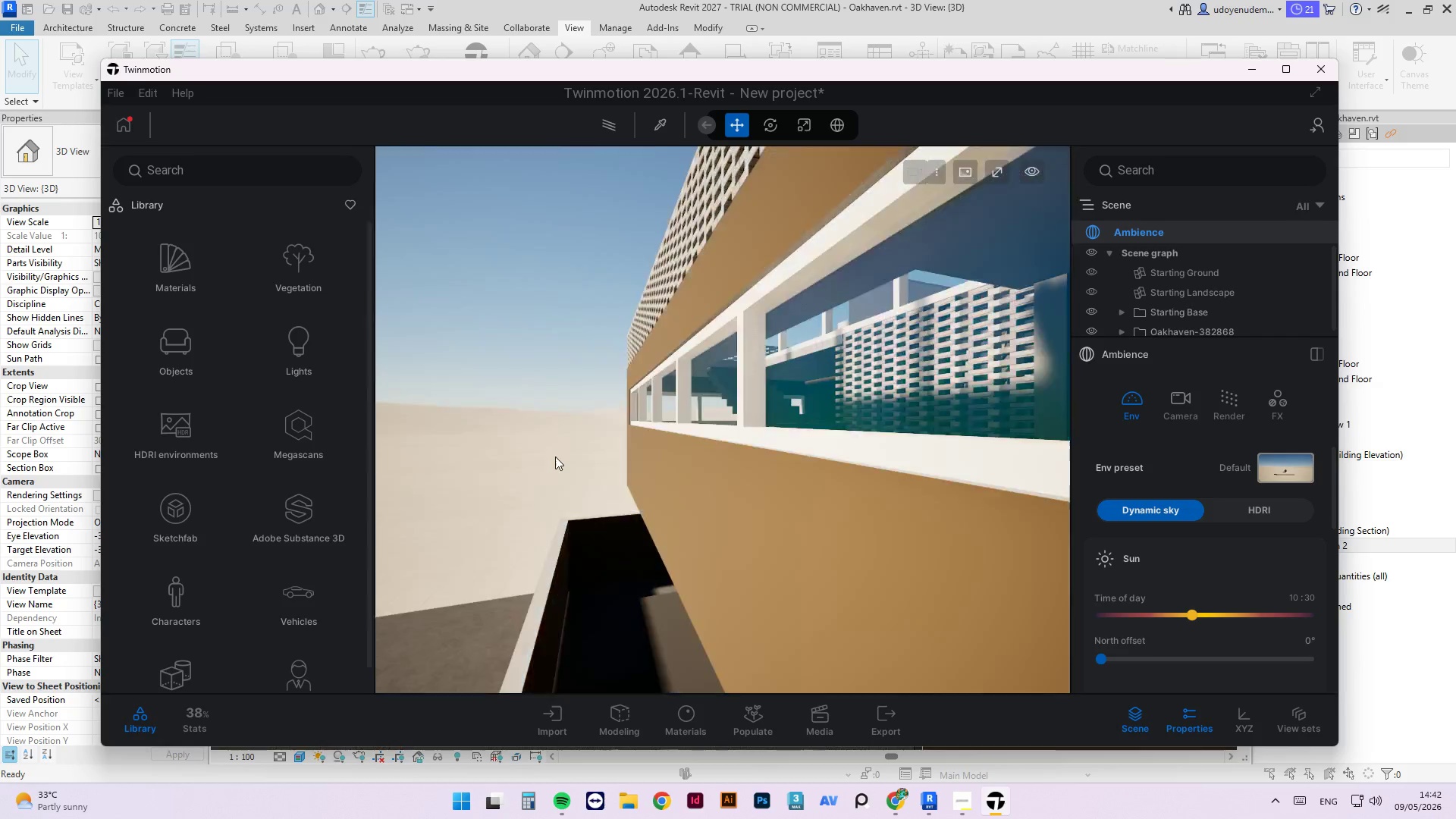 
left_click_drag(start_coordinate=[718, 576], to_coordinate=[941, 579])
 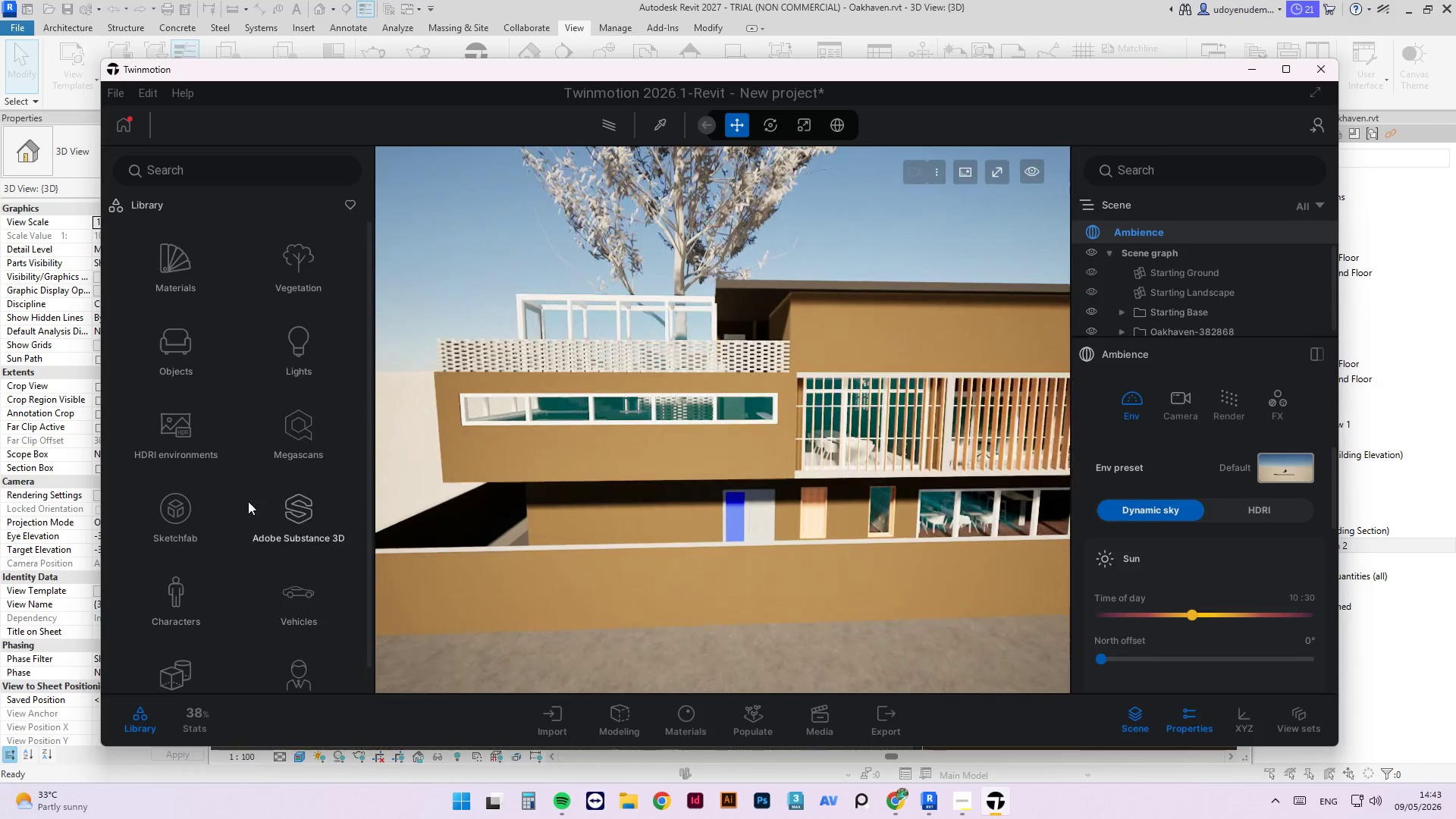 
scroll: coordinate [544, 549], scroll_direction: down, amount: 20.0
 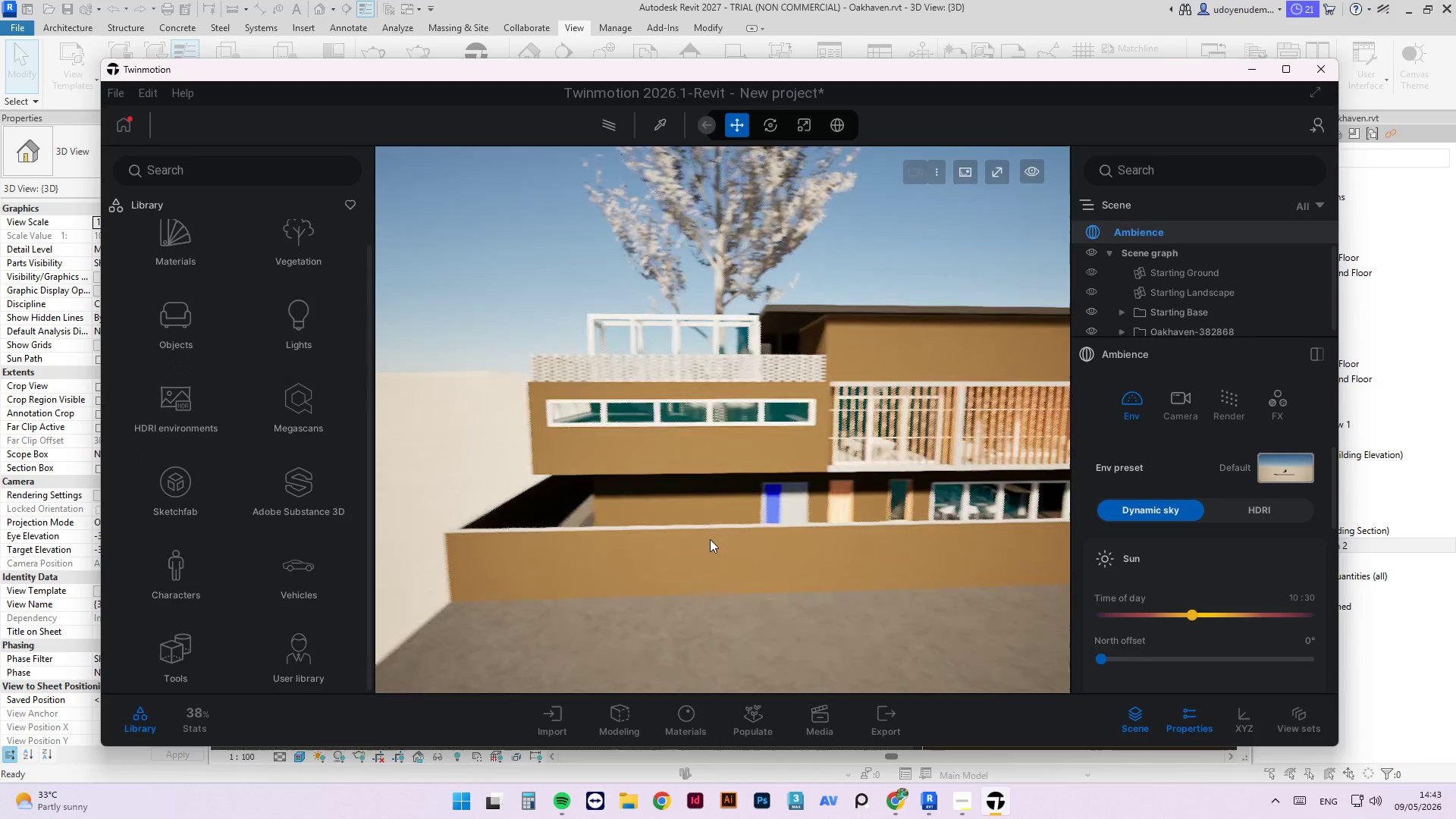 
left_click_drag(start_coordinate=[673, 497], to_coordinate=[667, 422])
 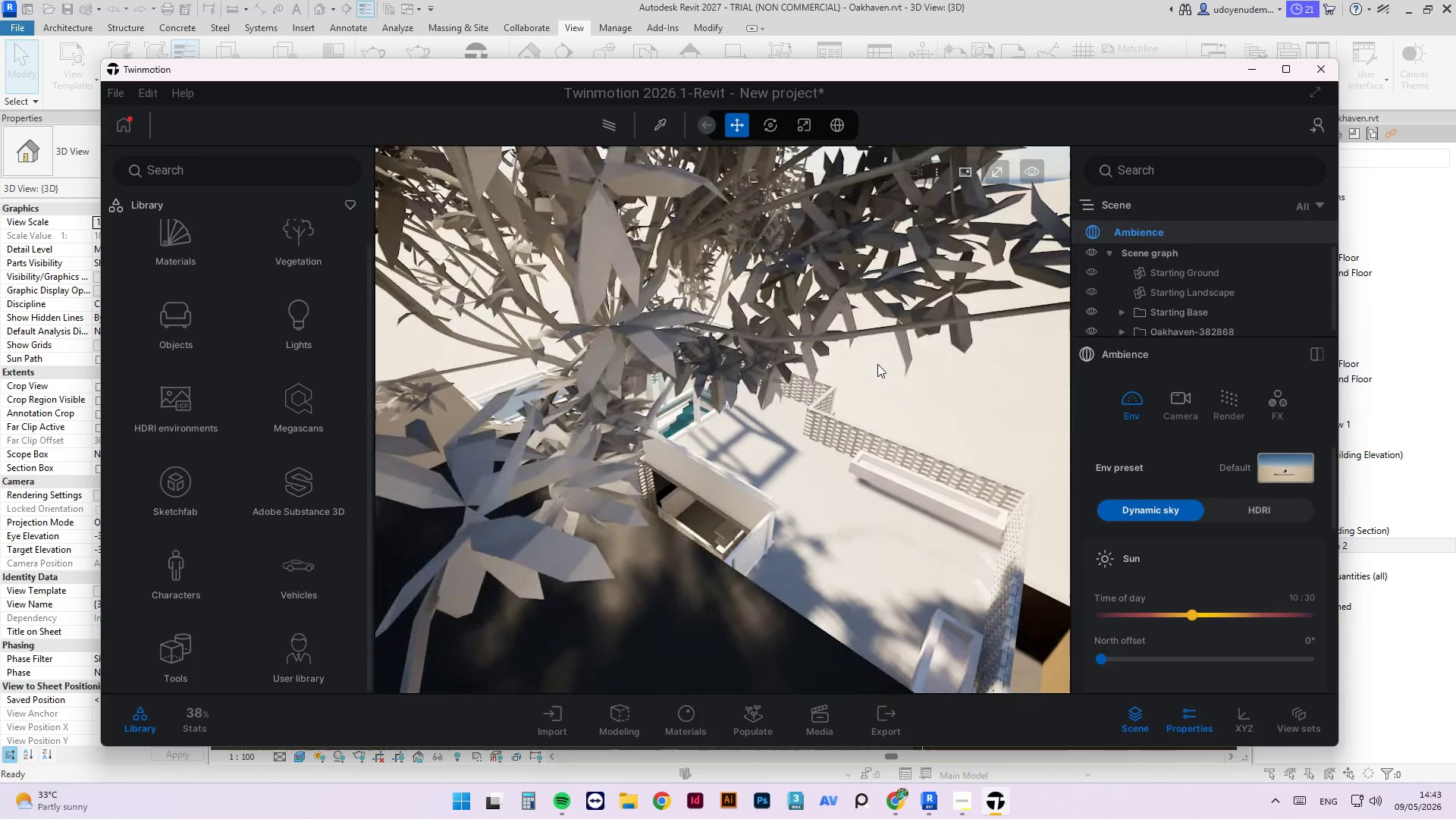 
scroll: coordinate [730, 673], scroll_direction: up, amount: 9.0
 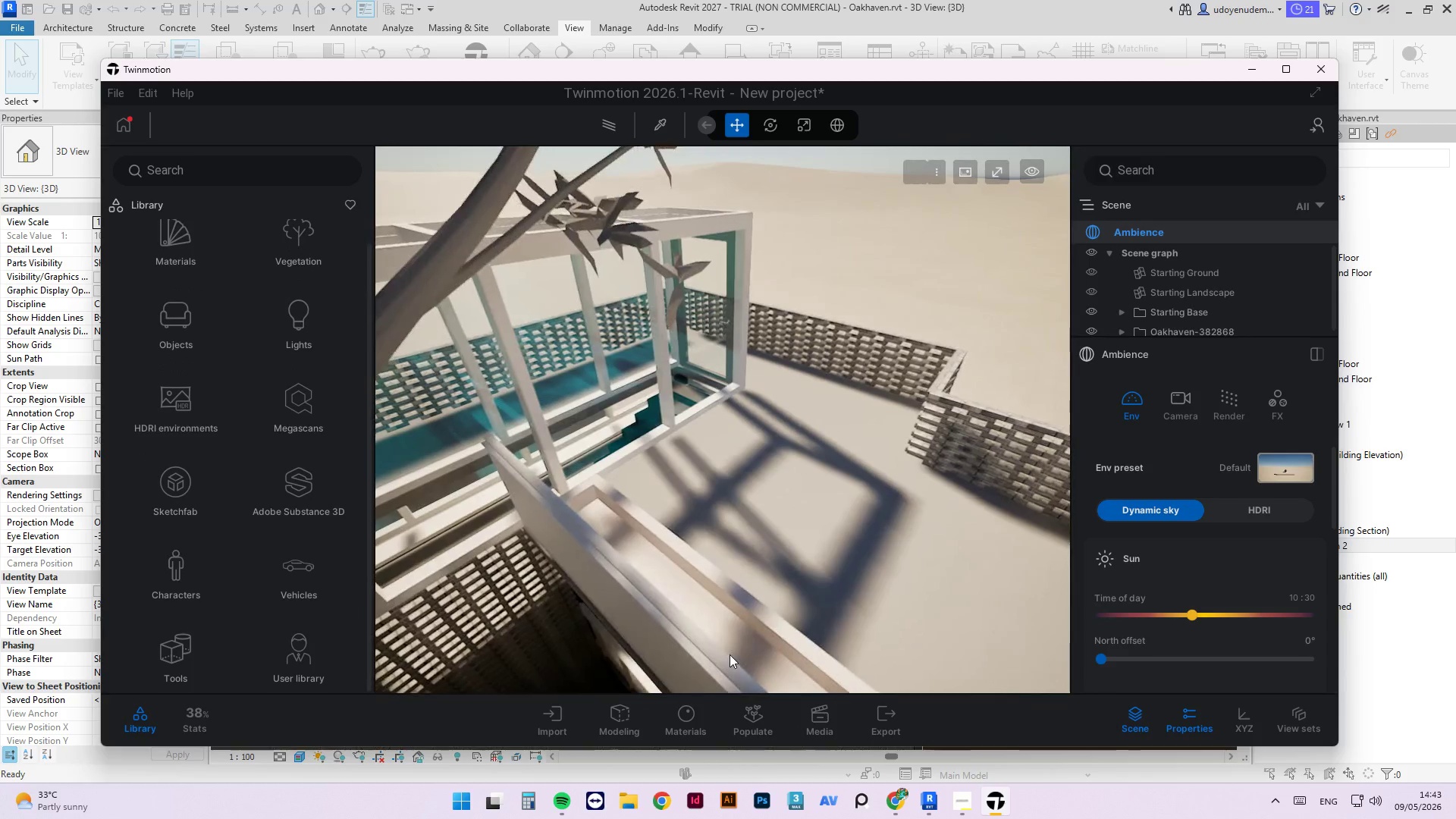 
left_click_drag(start_coordinate=[747, 639], to_coordinate=[809, 526])
 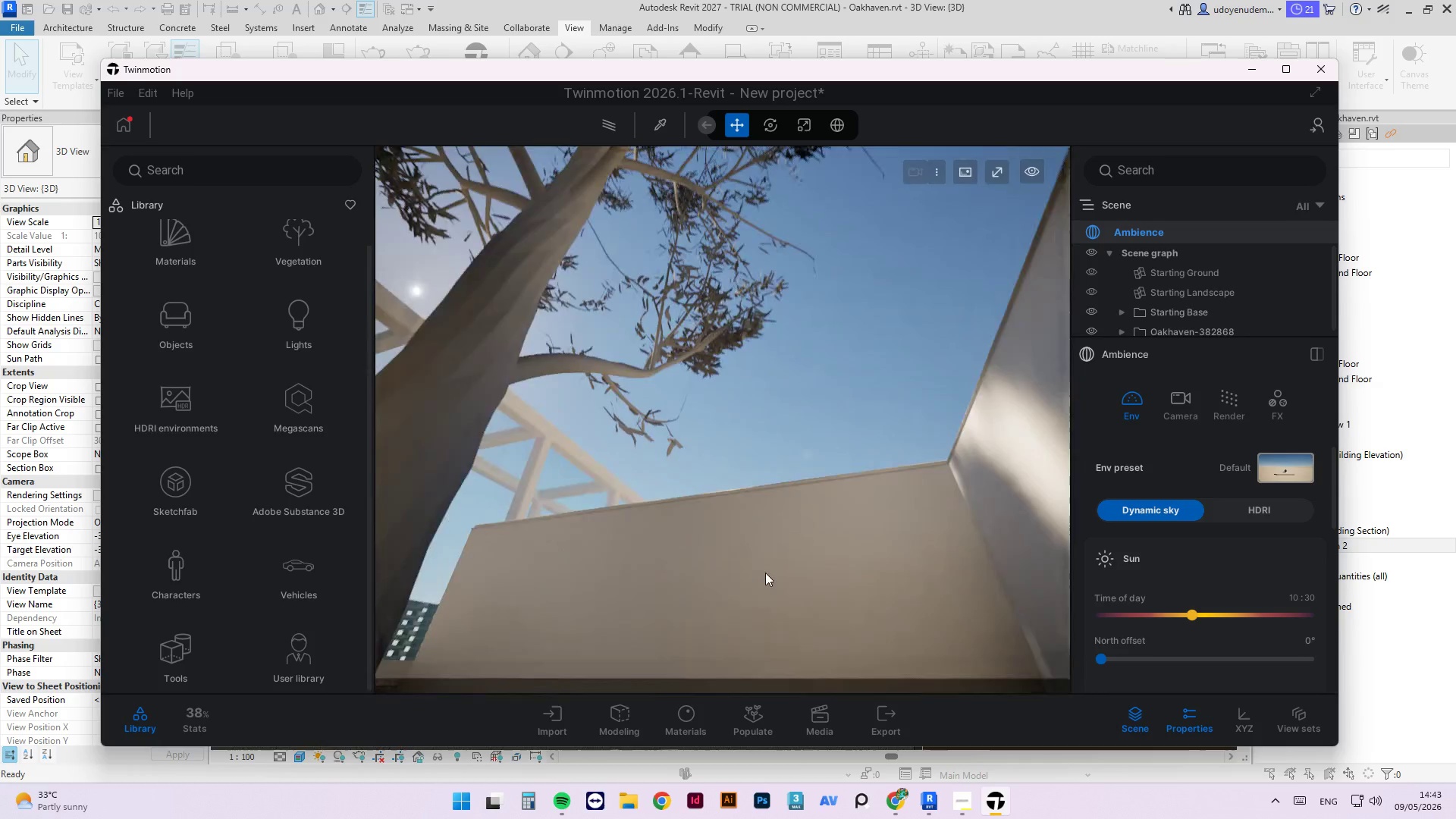 
left_click_drag(start_coordinate=[745, 670], to_coordinate=[724, 584])
 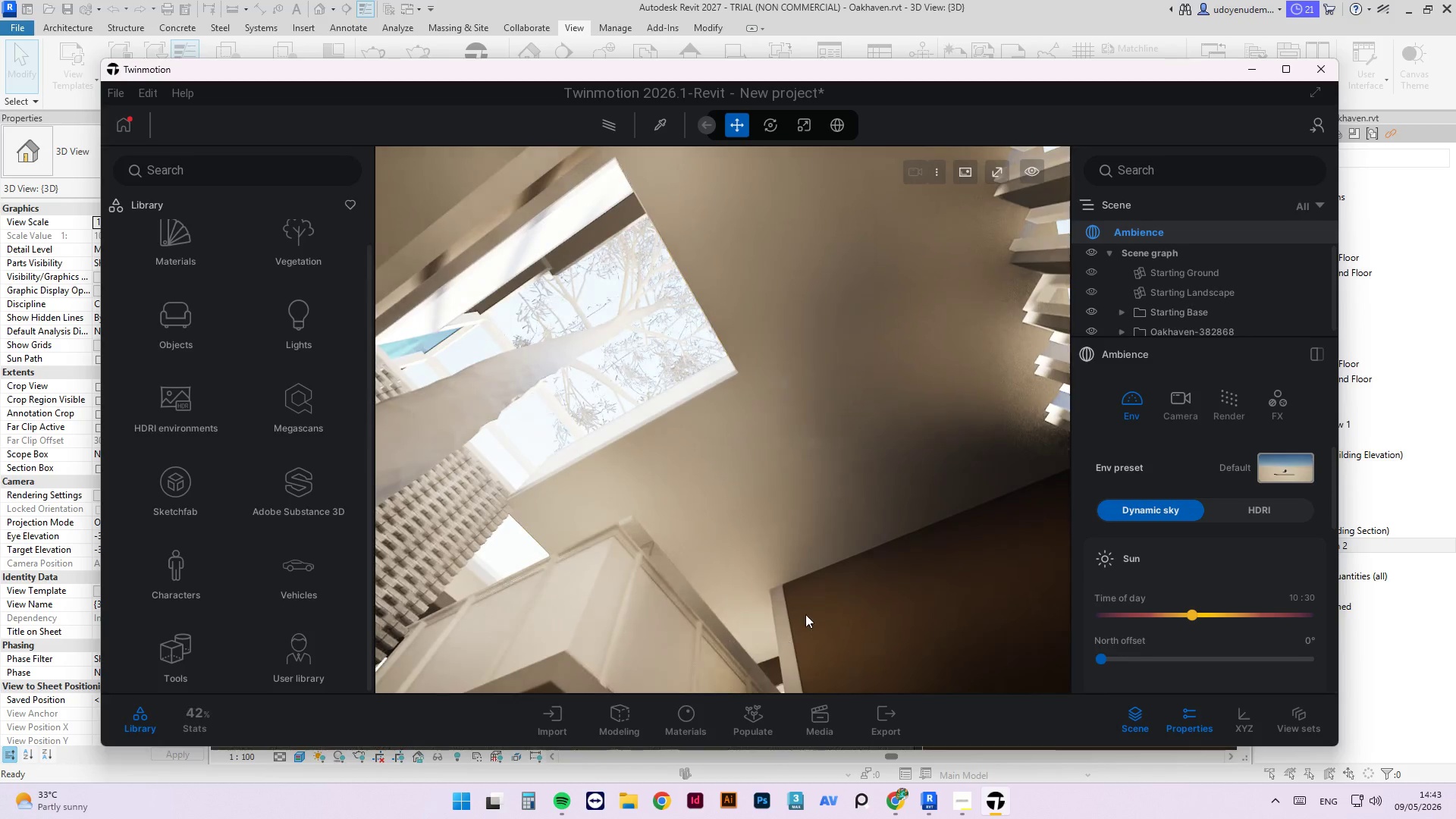 
scroll: coordinate [748, 664], scroll_direction: up, amount: 2.0
 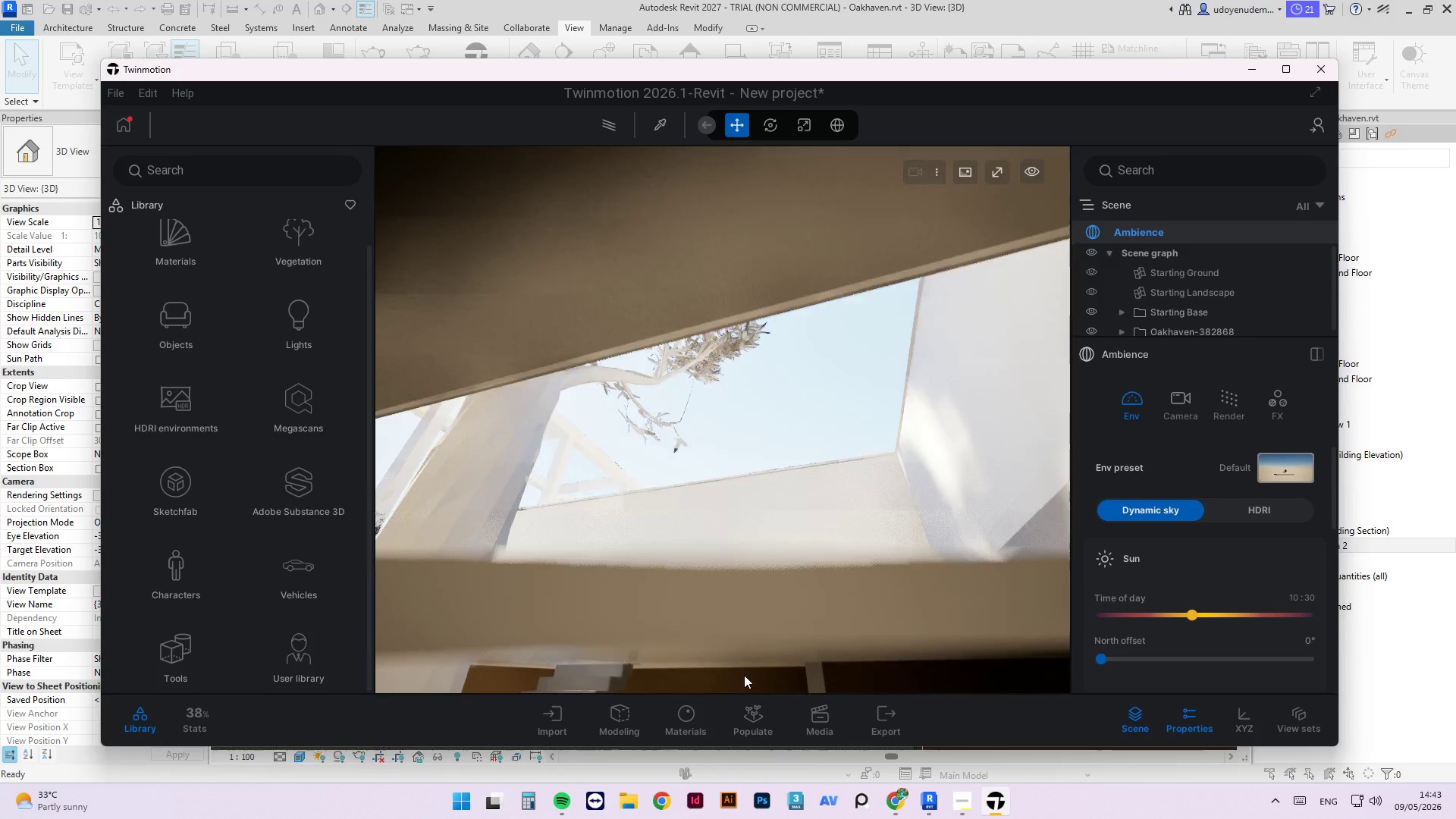 
left_click_drag(start_coordinate=[834, 545], to_coordinate=[897, 612])
 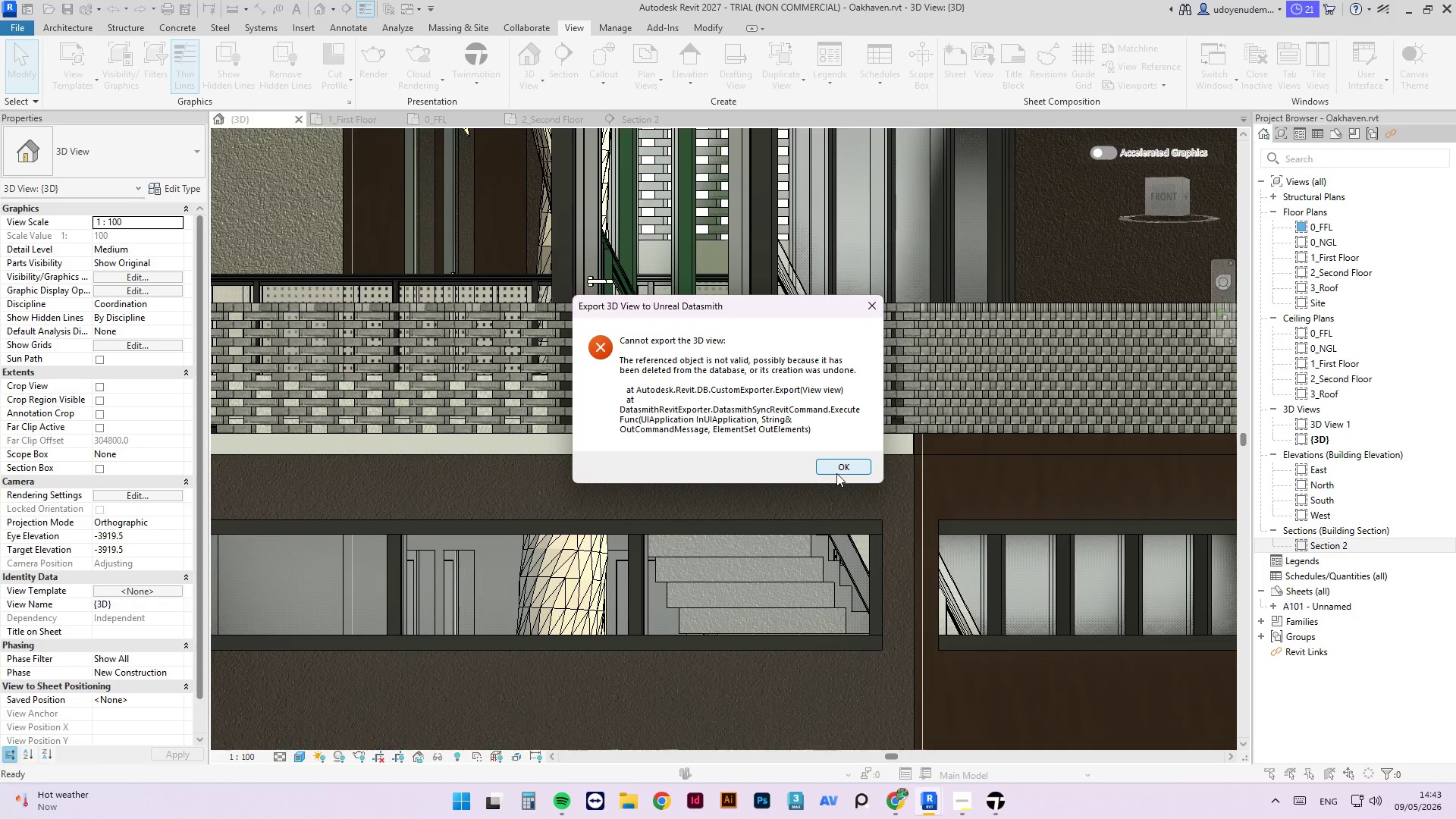 
scroll: coordinate [808, 609], scroll_direction: down, amount: 3.0
 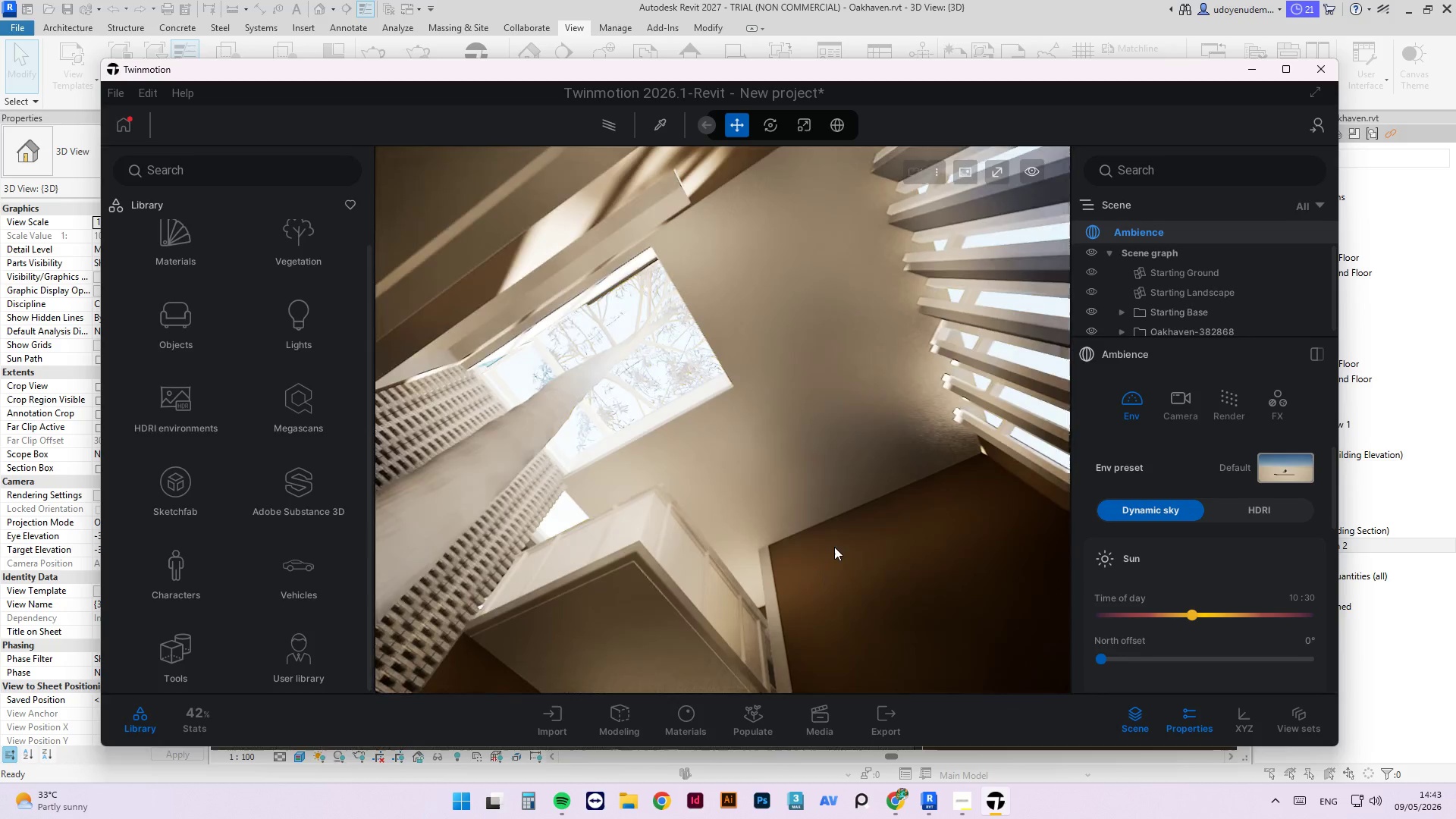 
wait(5.12)
 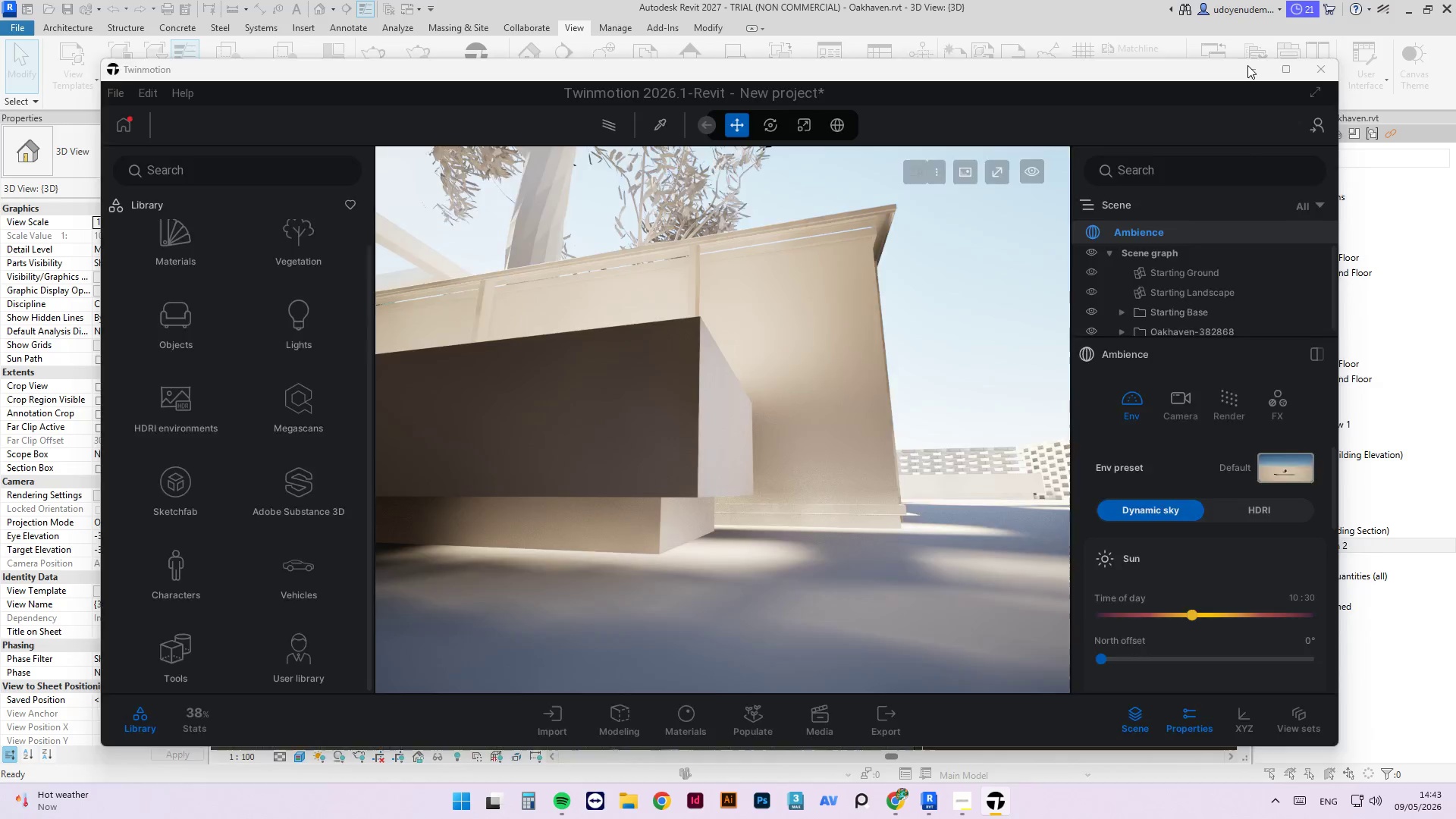 
left_click([836, 473])
 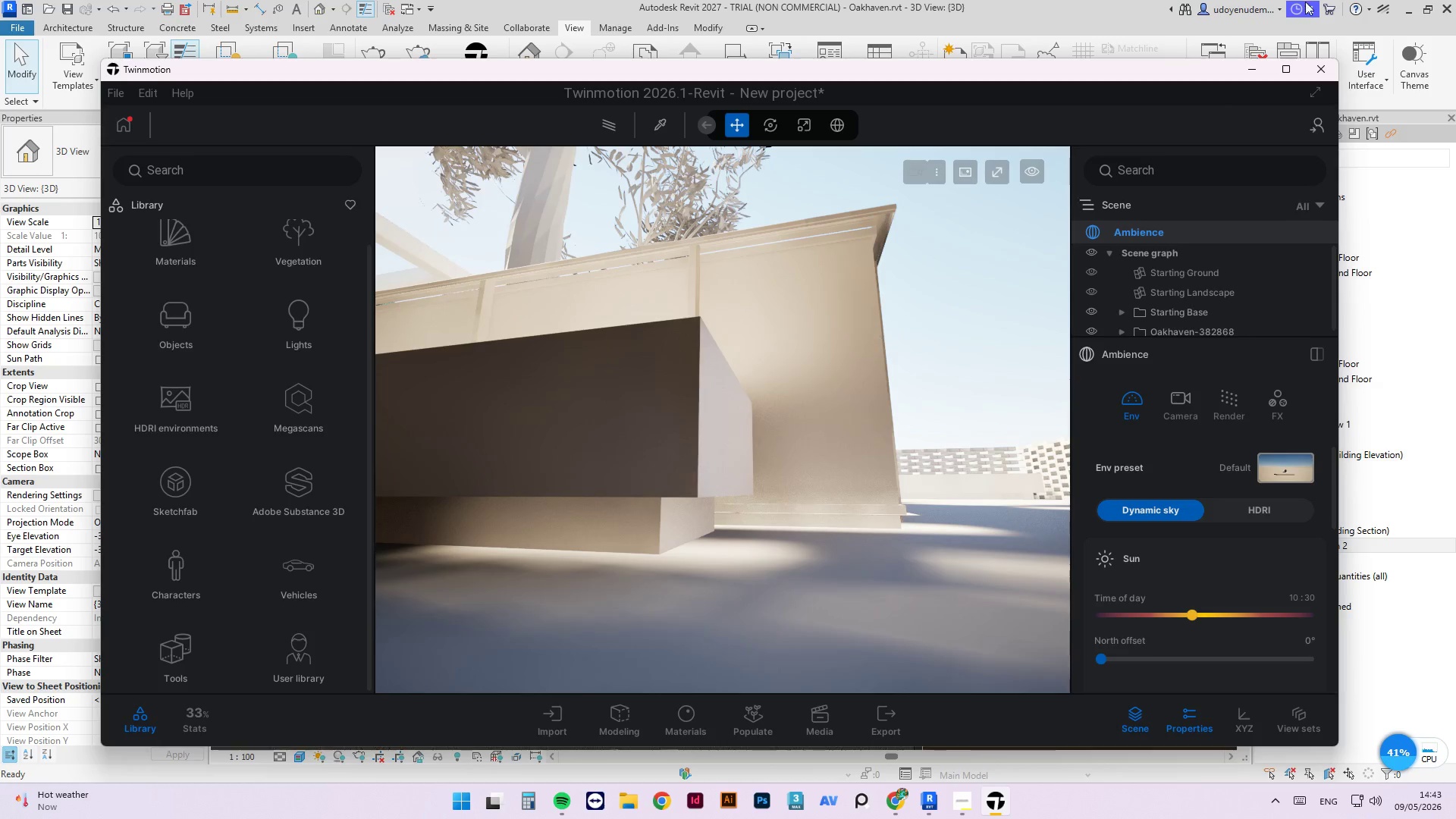 
left_click([1320, 77])
 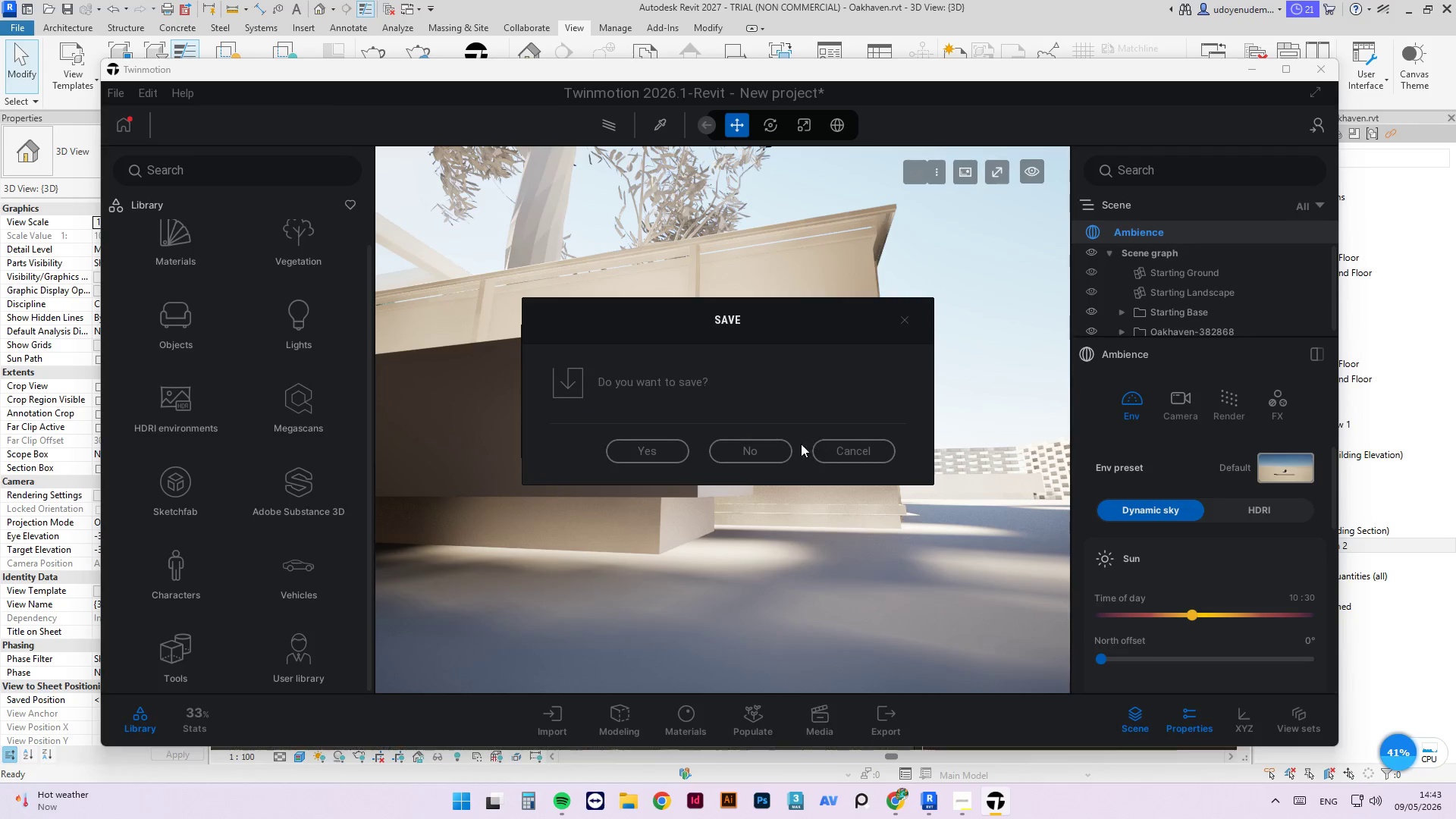 
left_click([770, 459])
 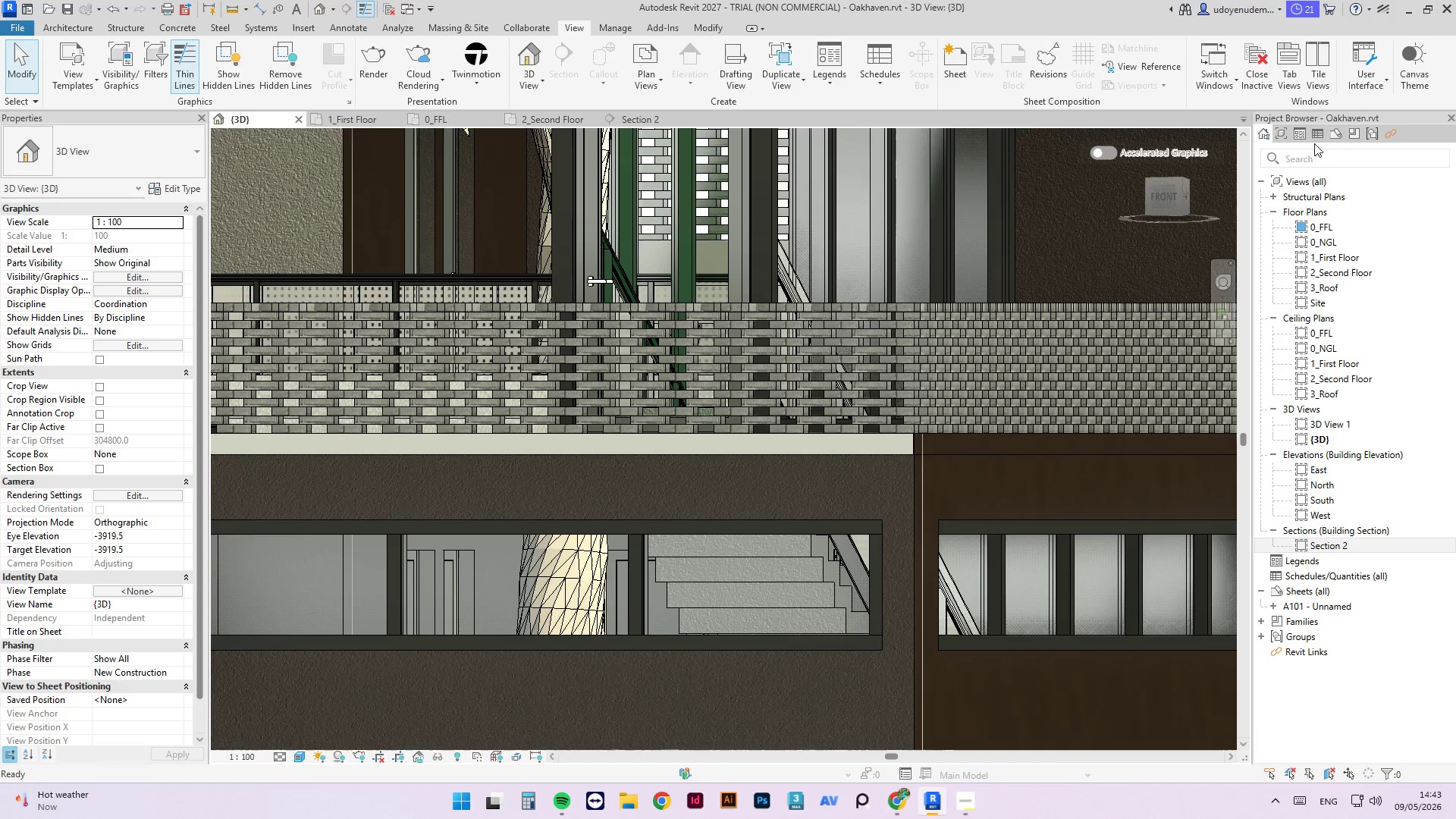 
scroll: coordinate [751, 550], scroll_direction: down, amount: 7.0
 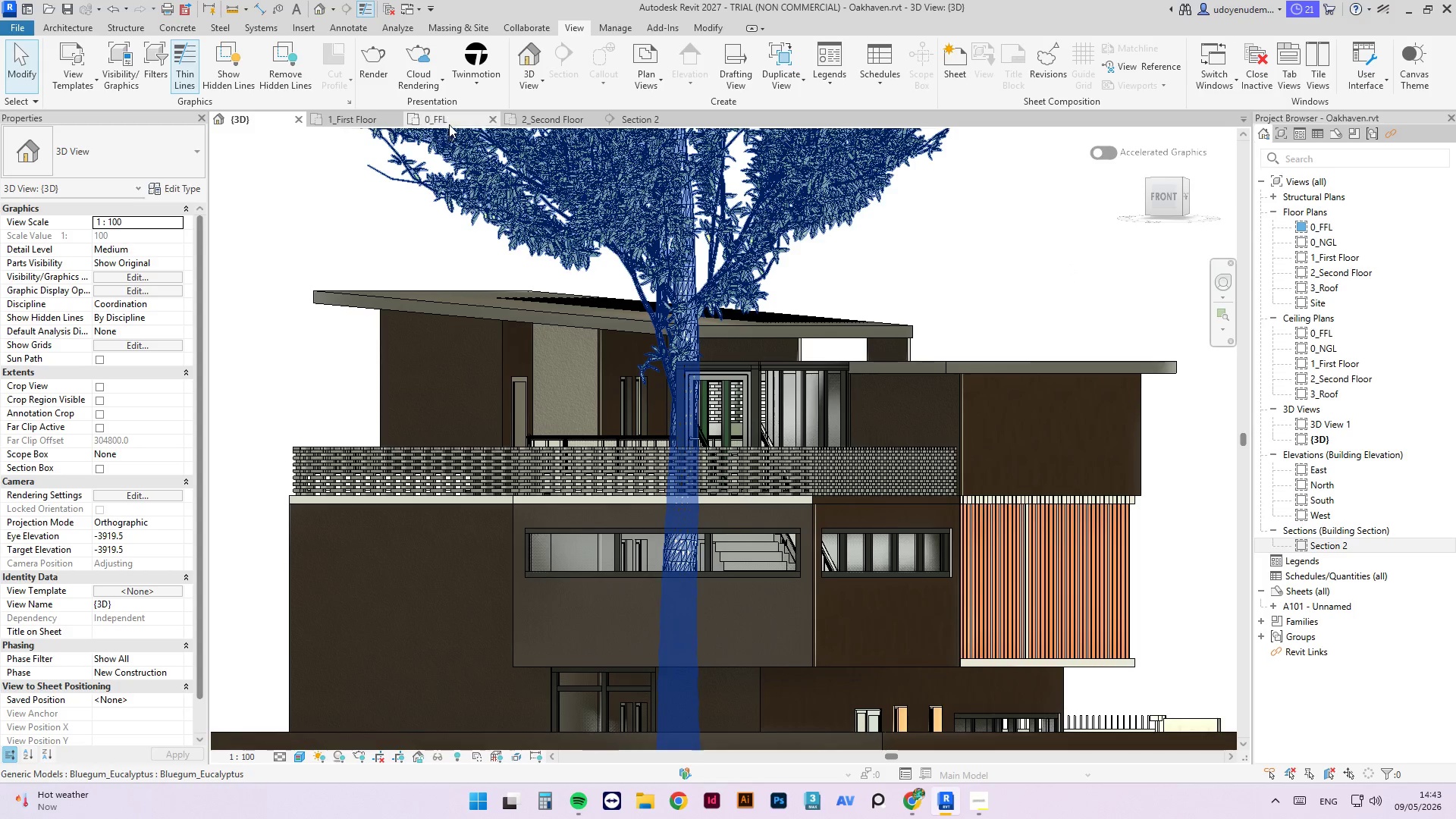 
left_click([331, 116])
 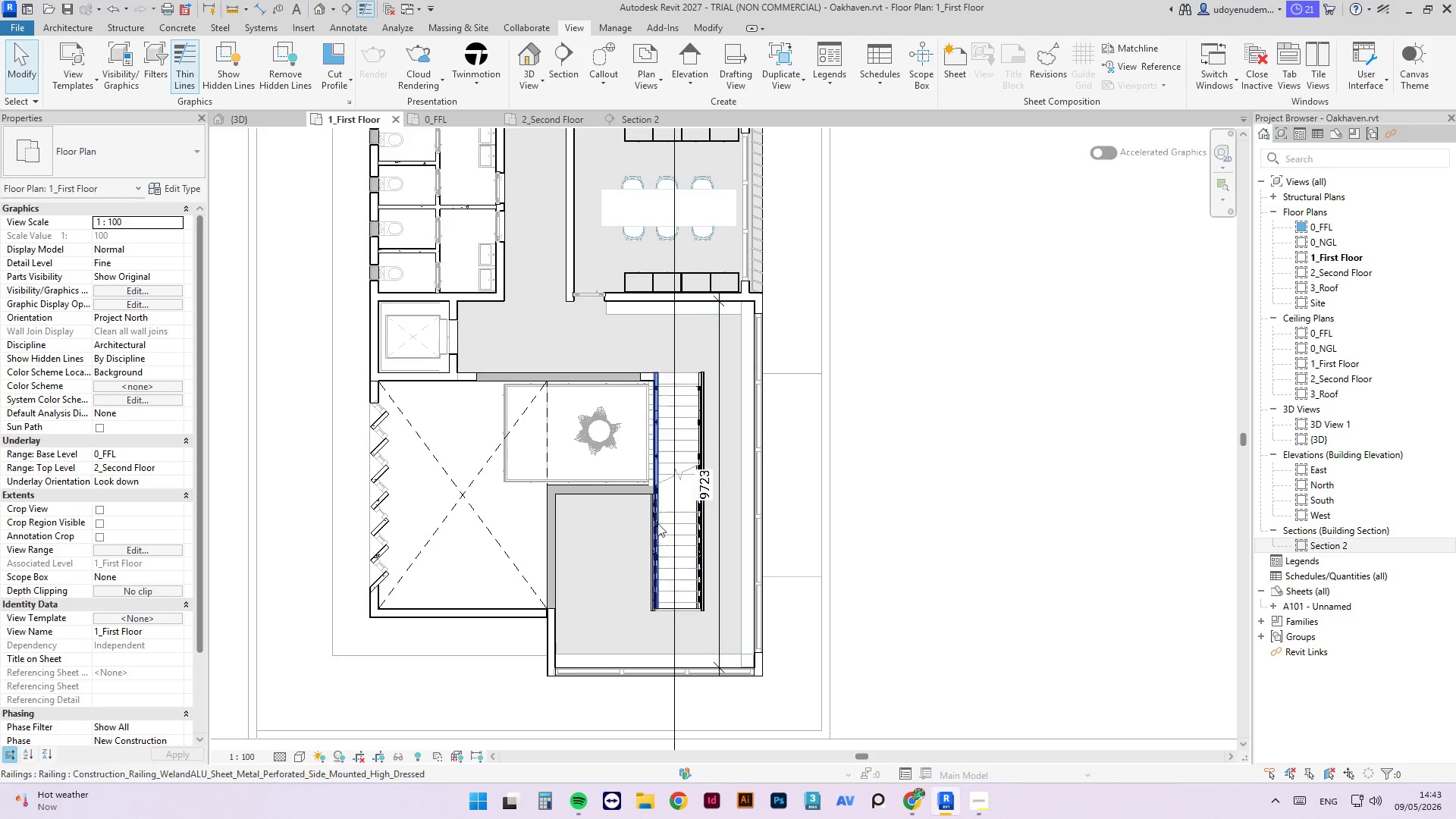 
scroll: coordinate [571, 560], scroll_direction: up, amount: 6.0
 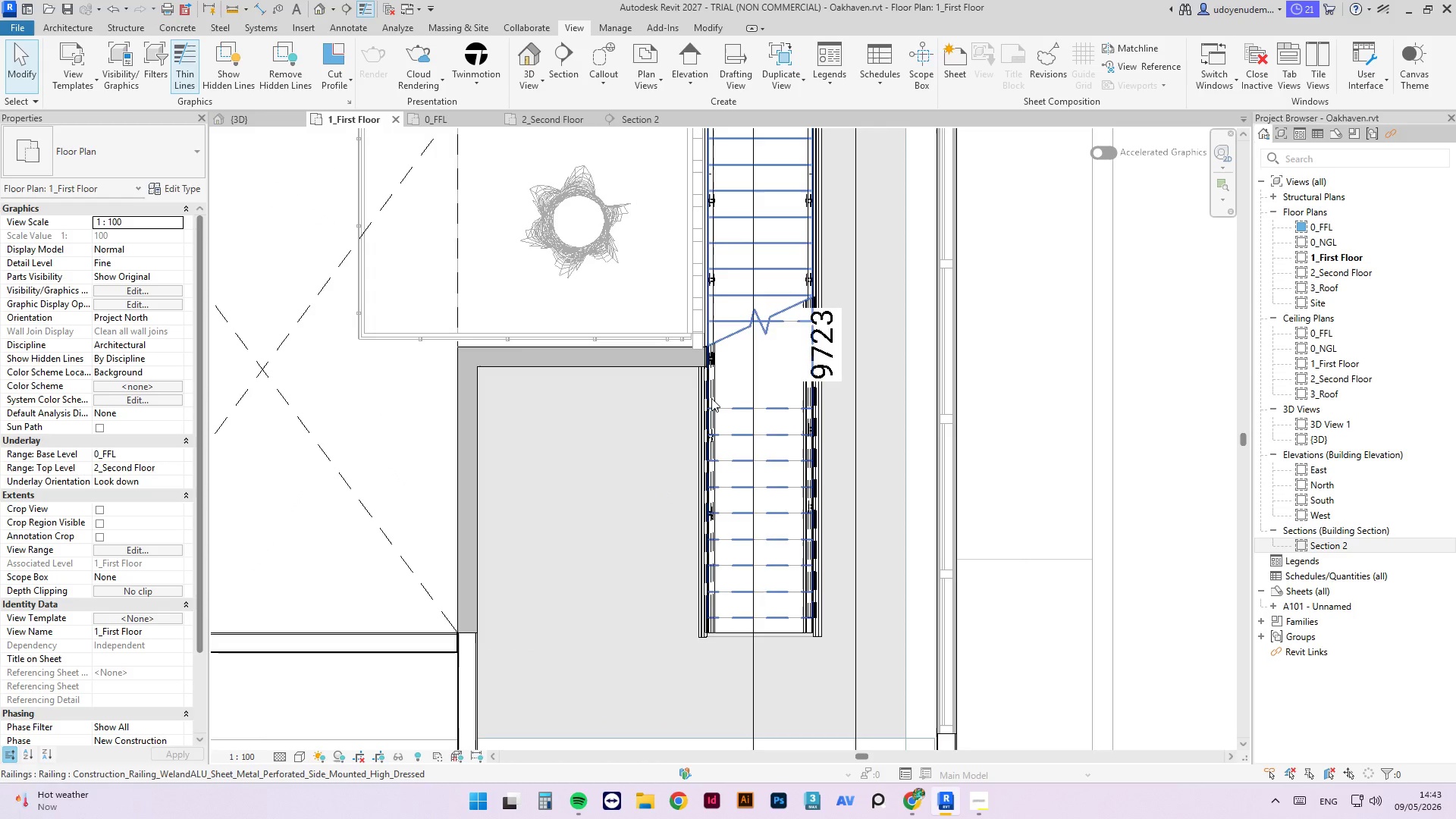 
left_click([686, 361])
 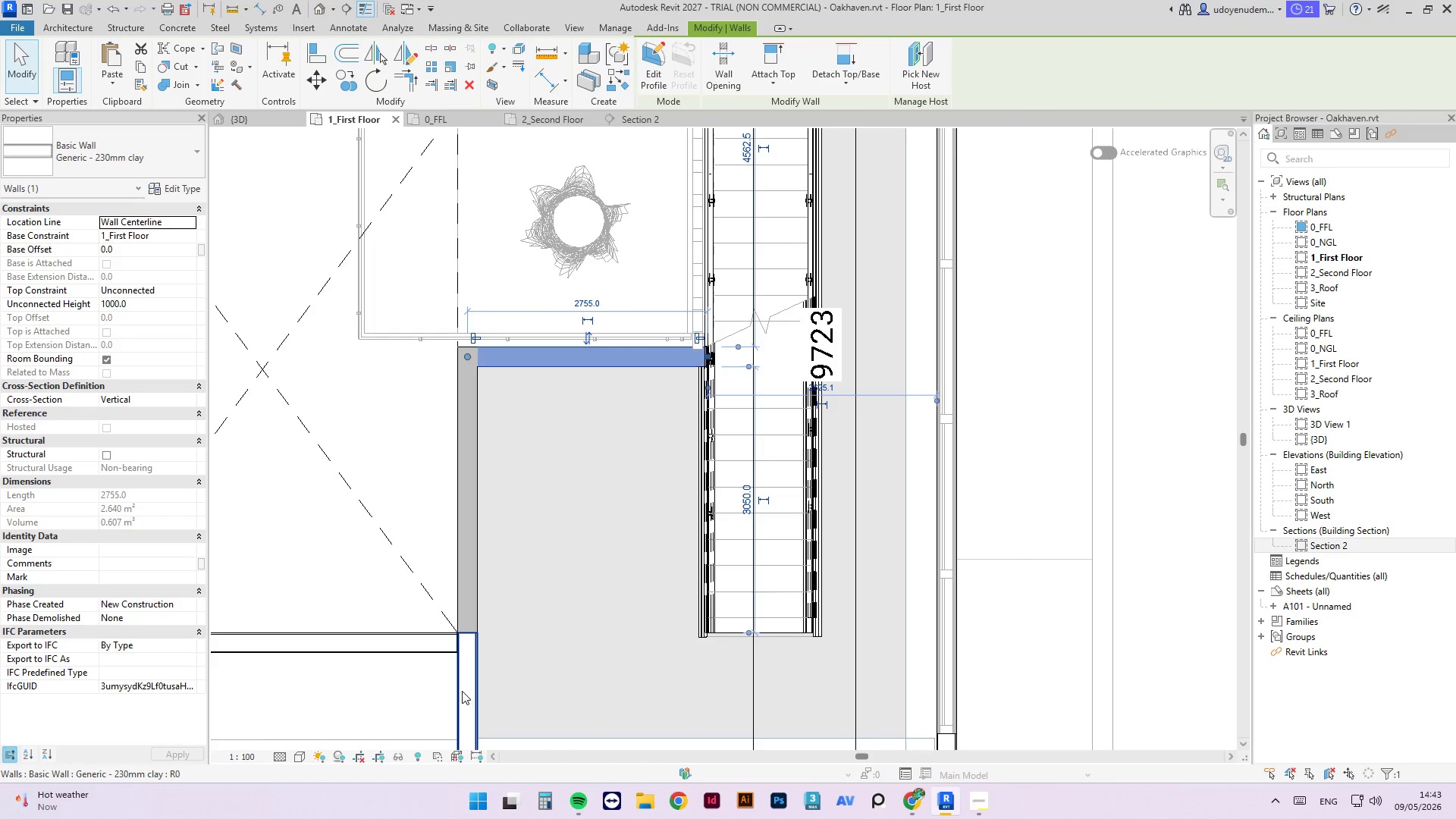 
left_click([462, 682])
 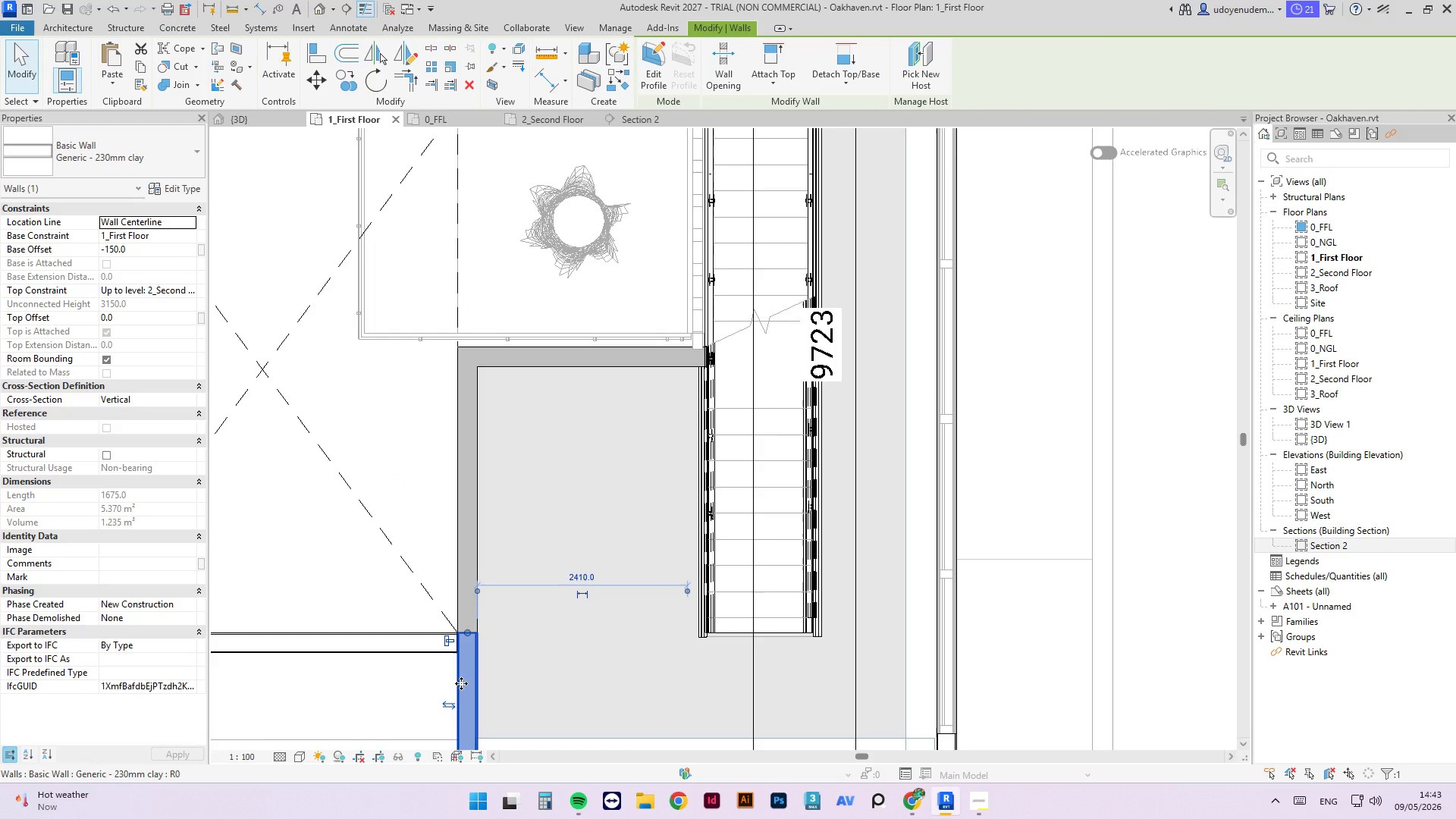 
scroll: coordinate [536, 588], scroll_direction: down, amount: 3.0
 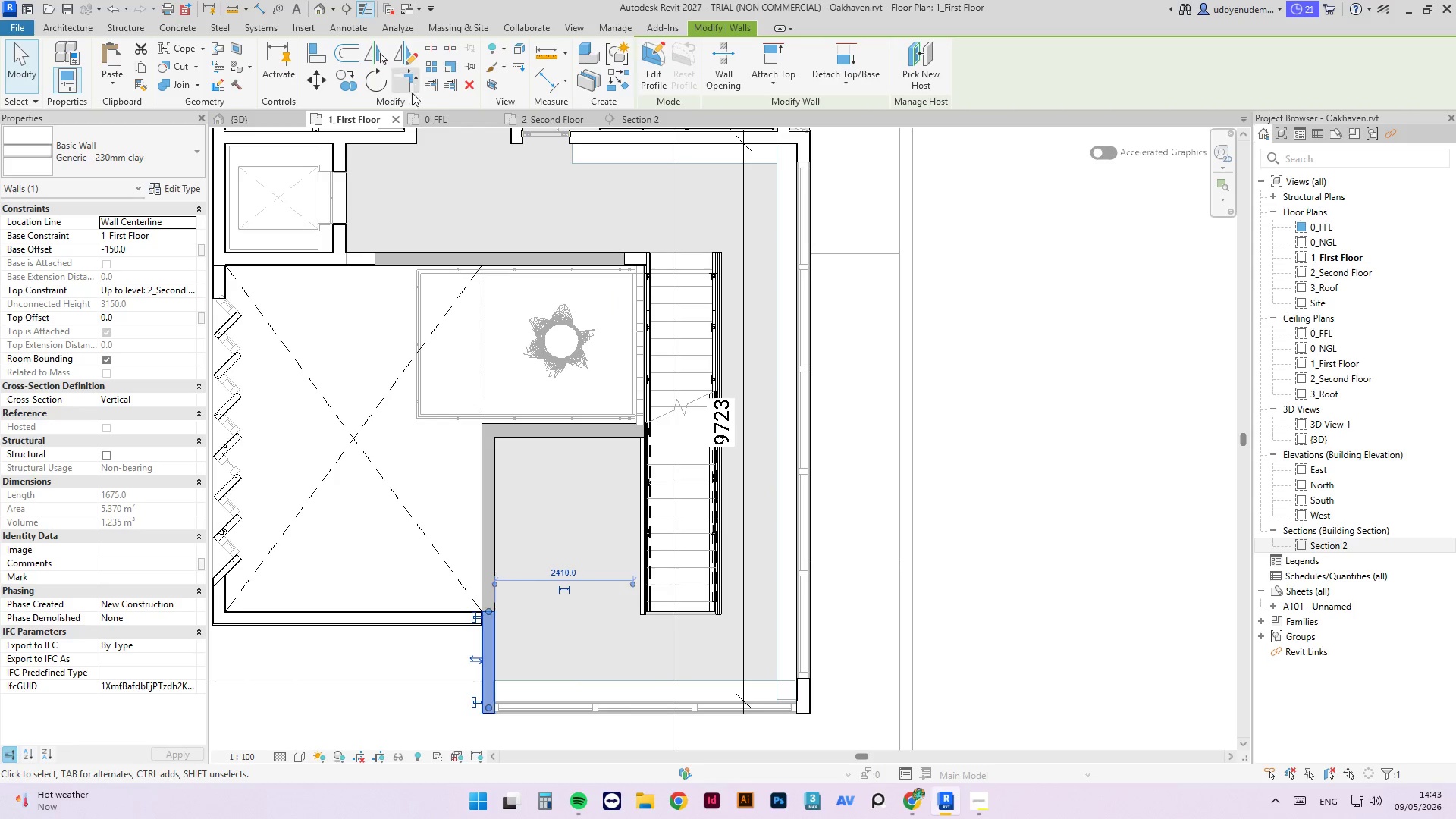 
left_click([432, 129])
 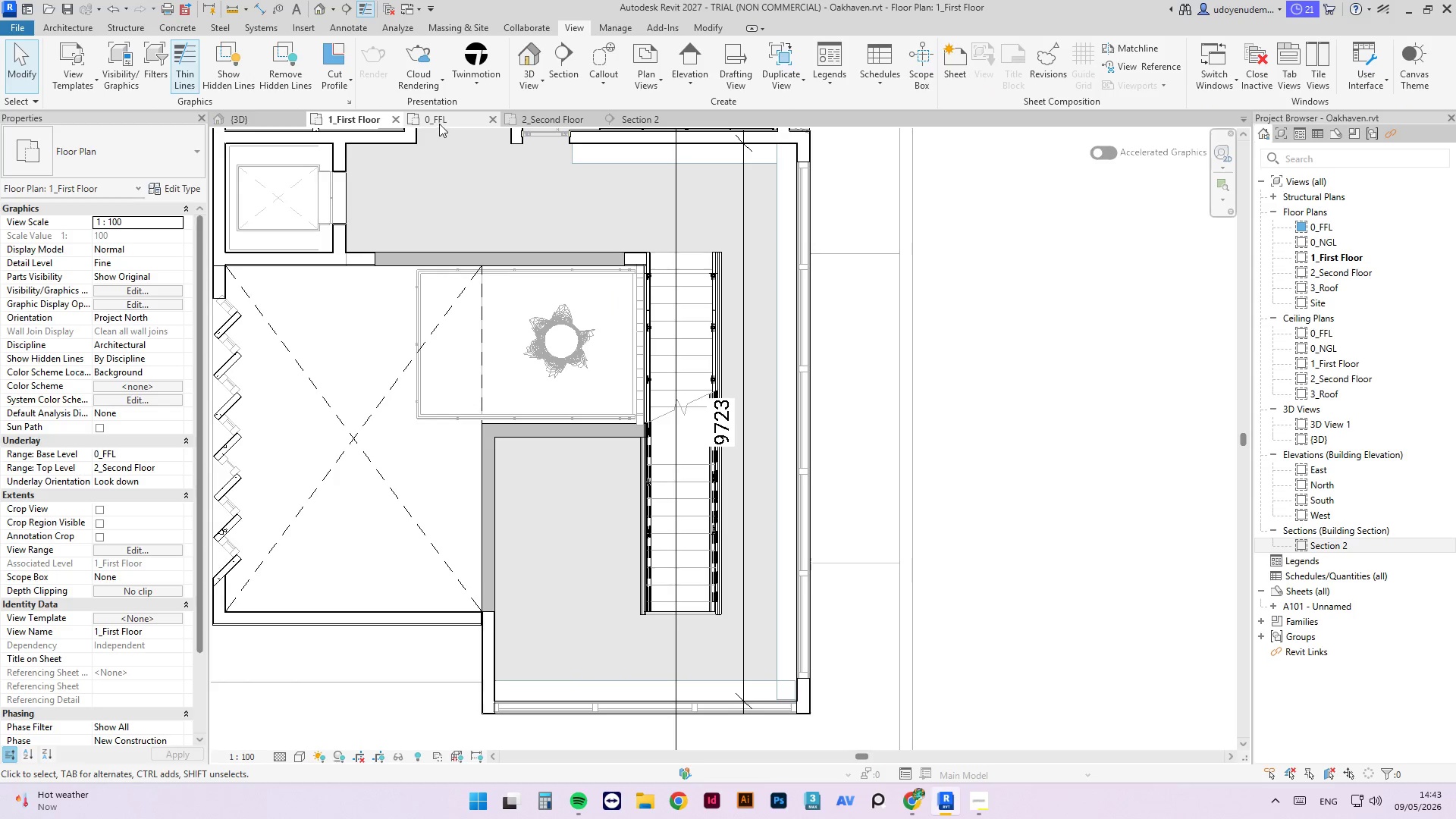 
left_click([439, 124])
 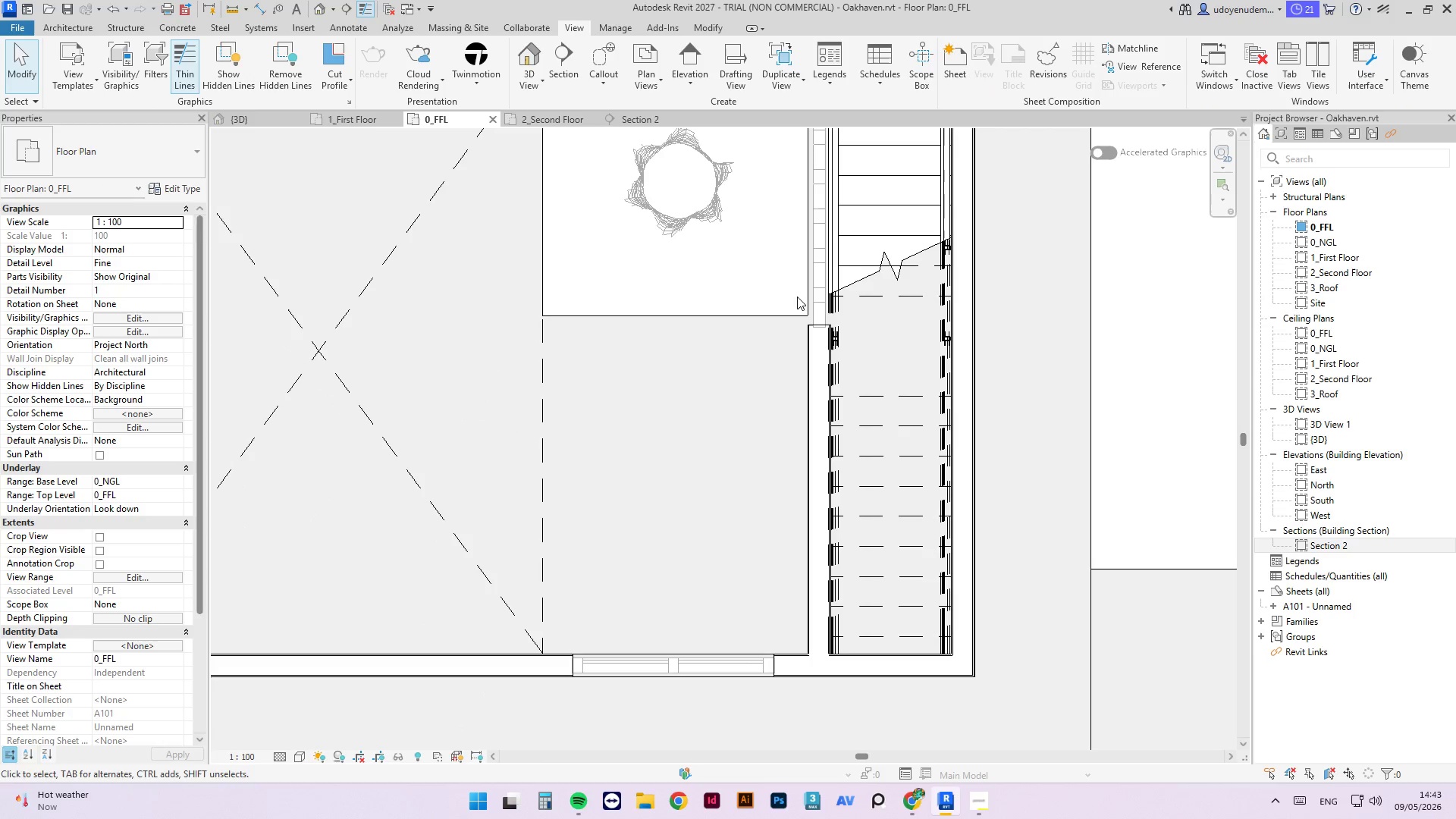 
left_click([822, 295])
 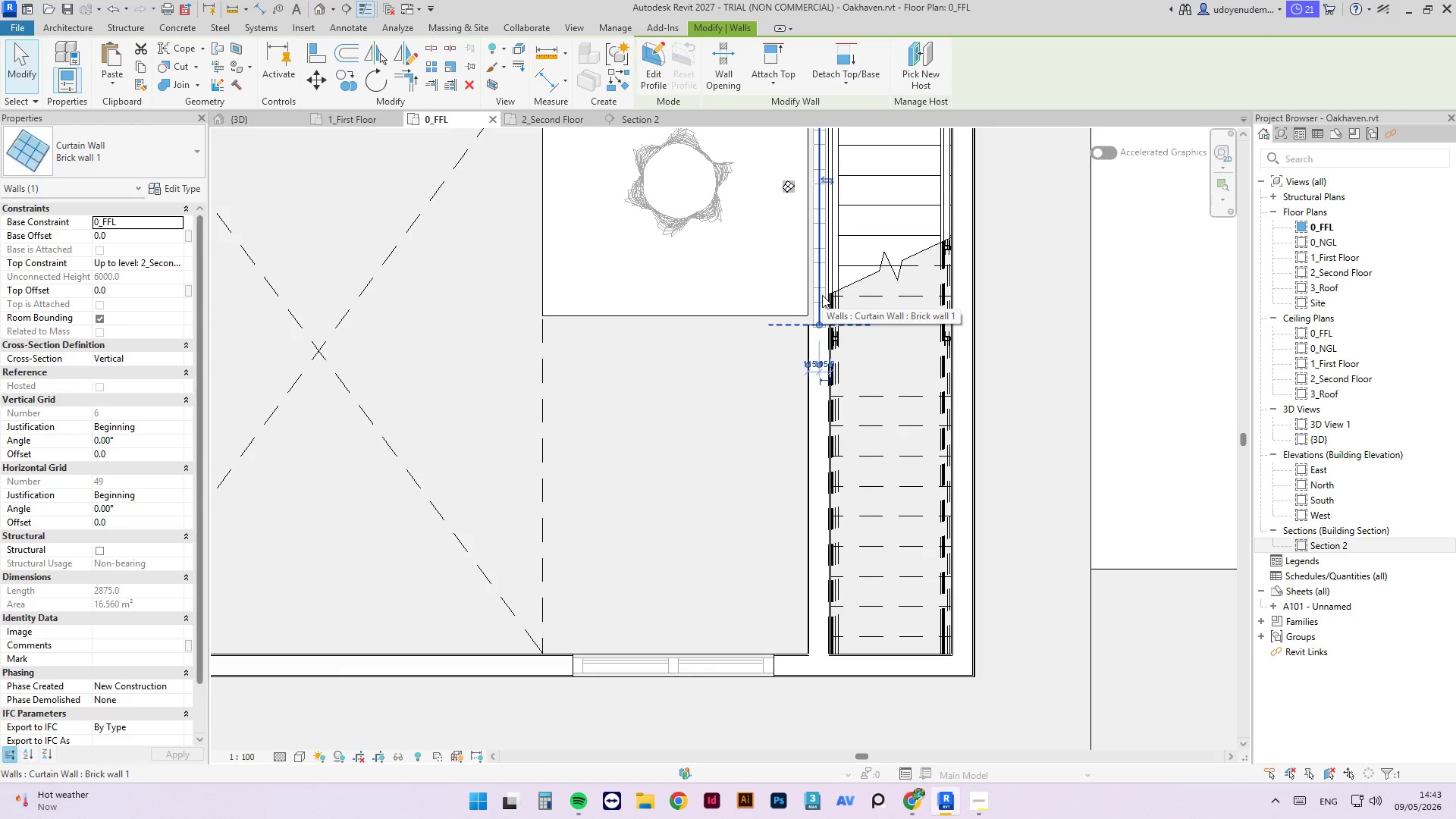 
key(C)
 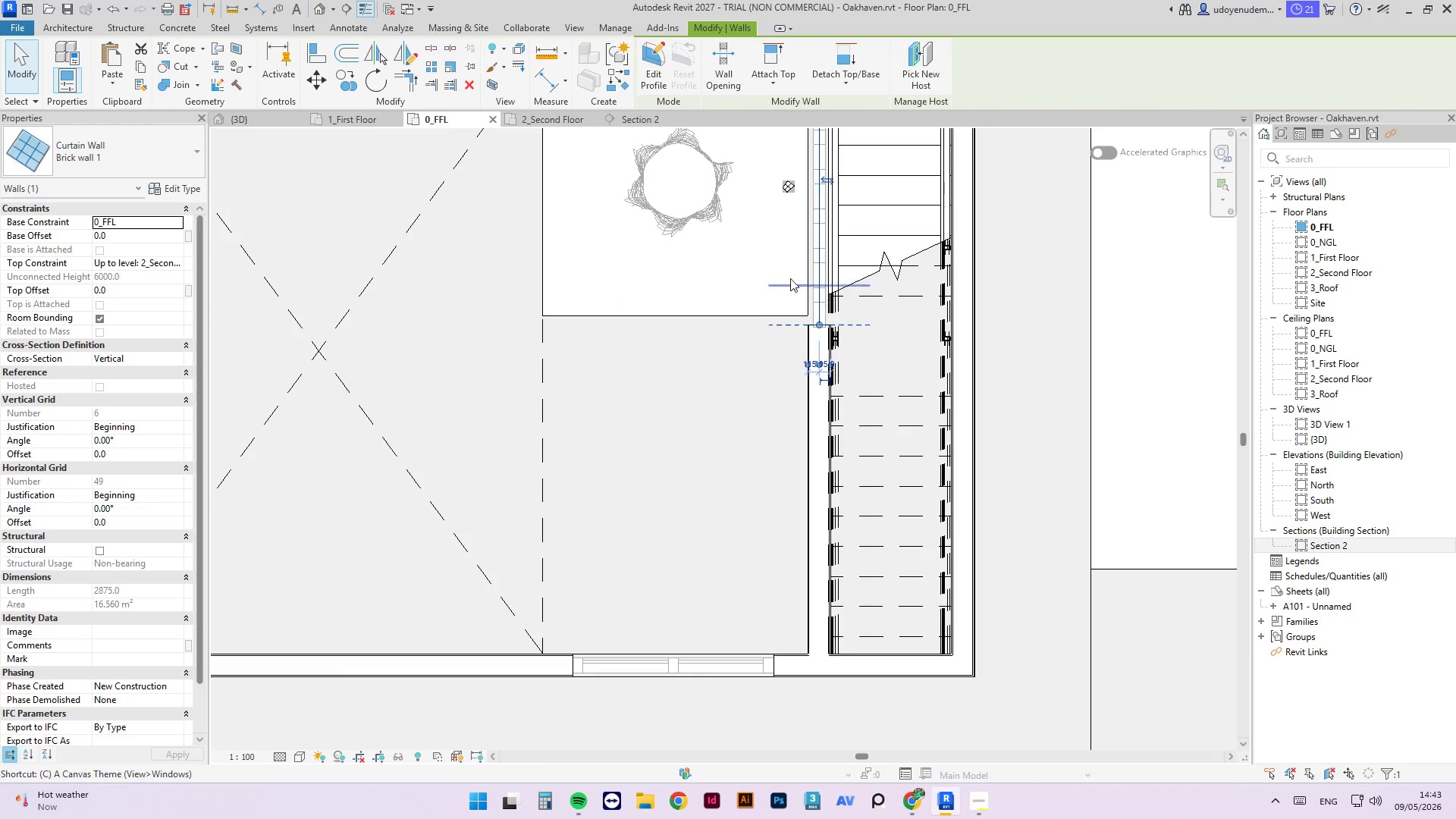 
key(S)
 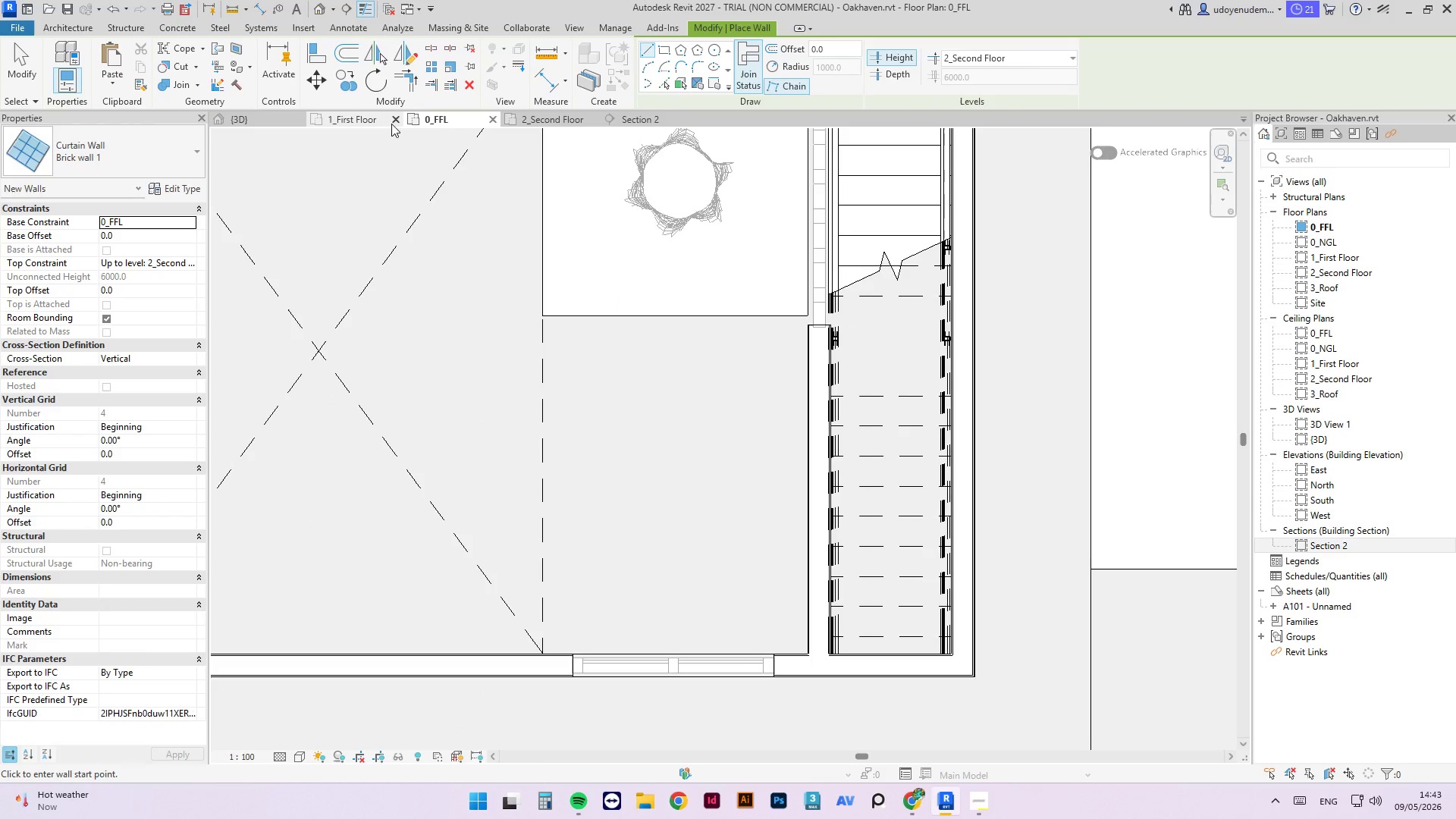 
left_click([372, 124])
 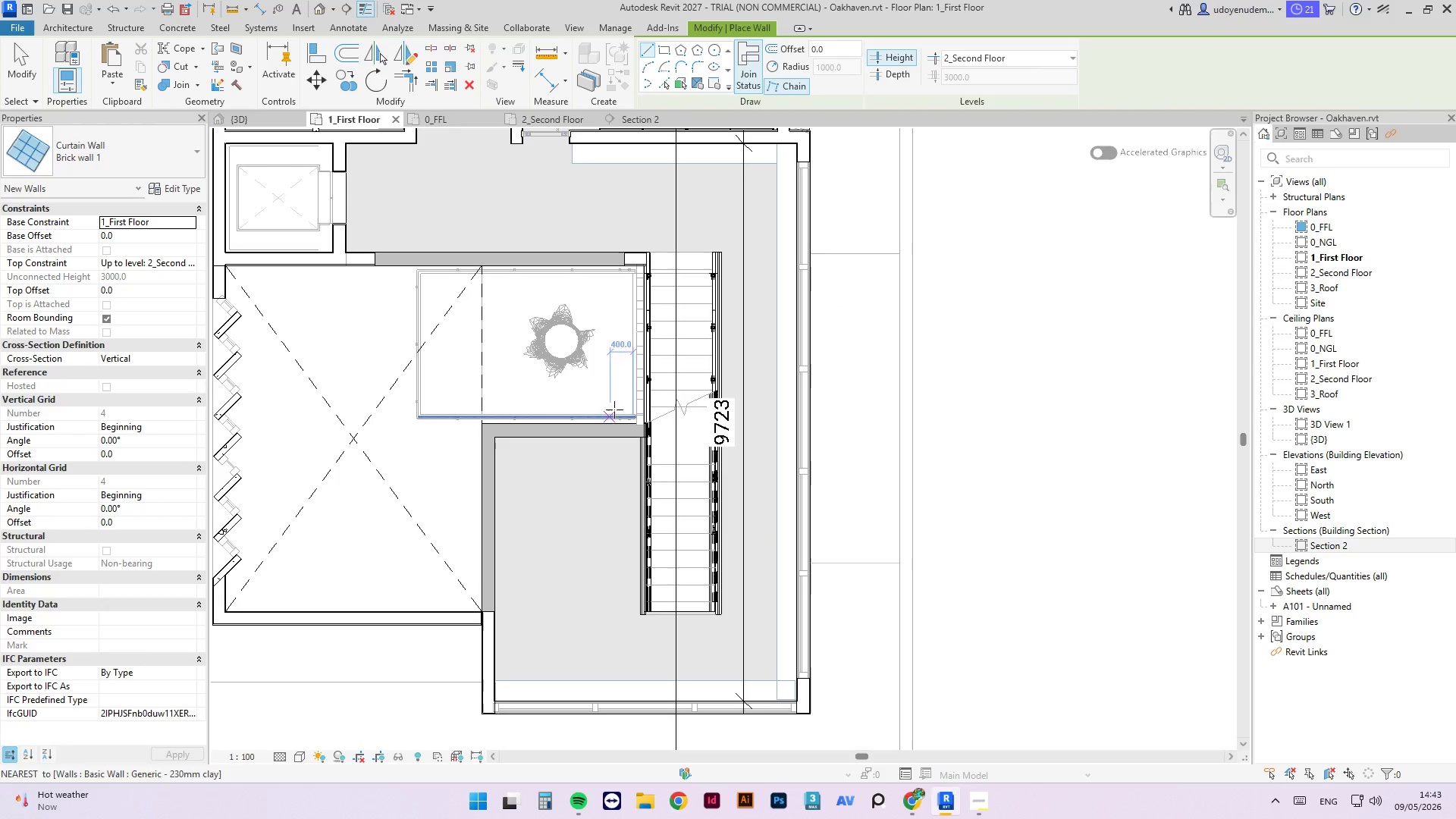 
scroll: coordinate [629, 438], scroll_direction: up, amount: 2.0
 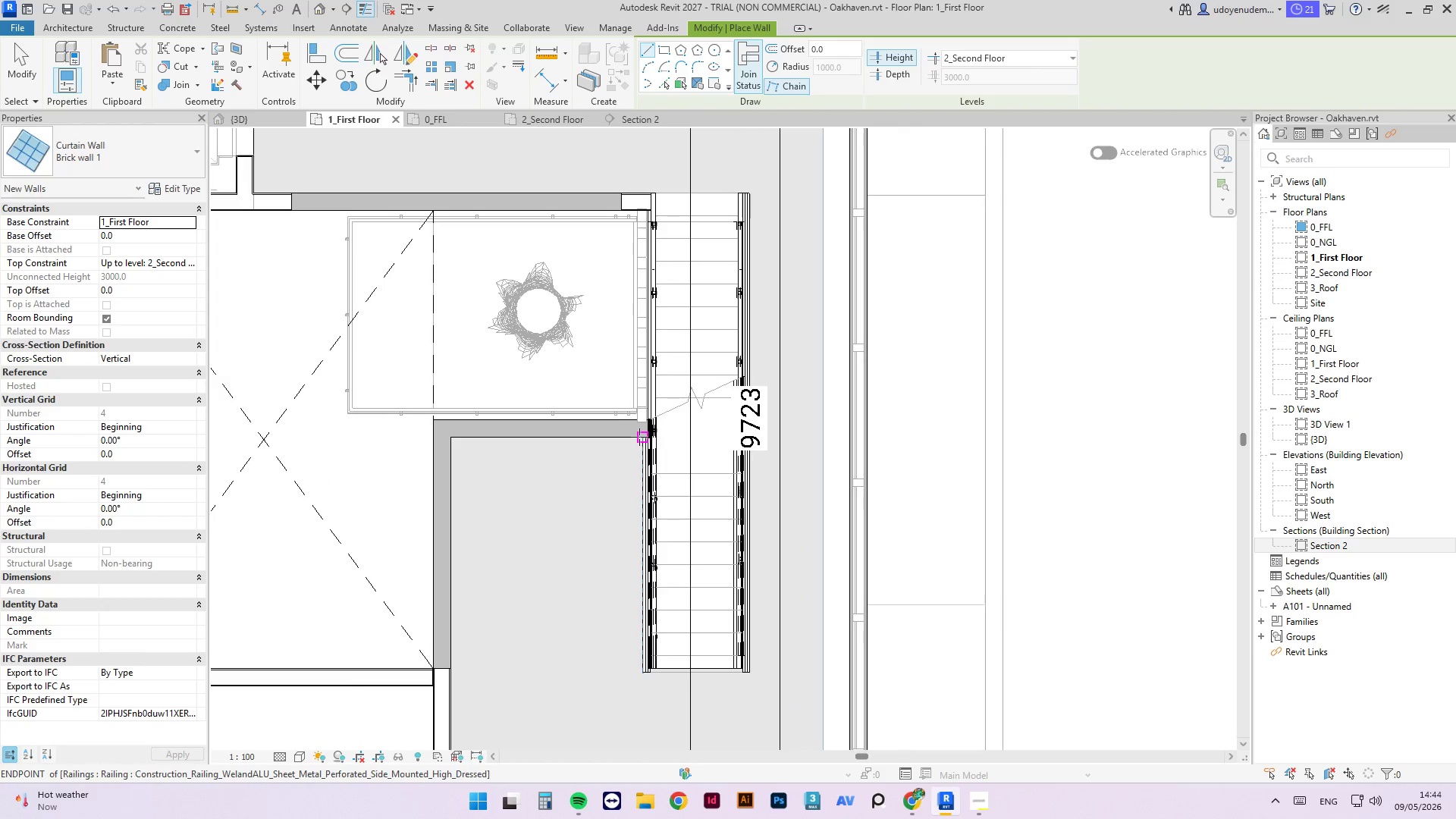 
left_click([639, 437])
 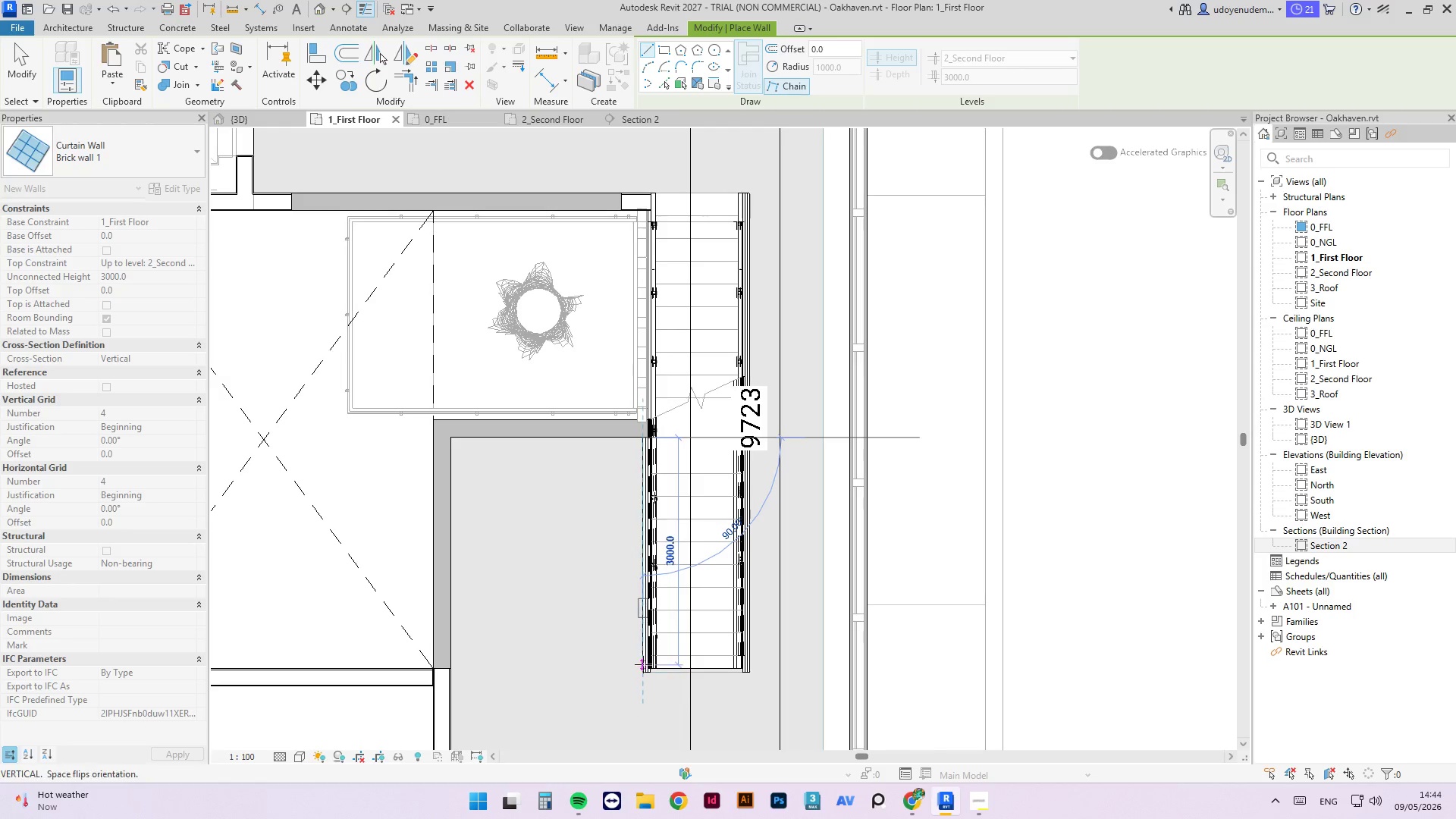 
key(Escape)
 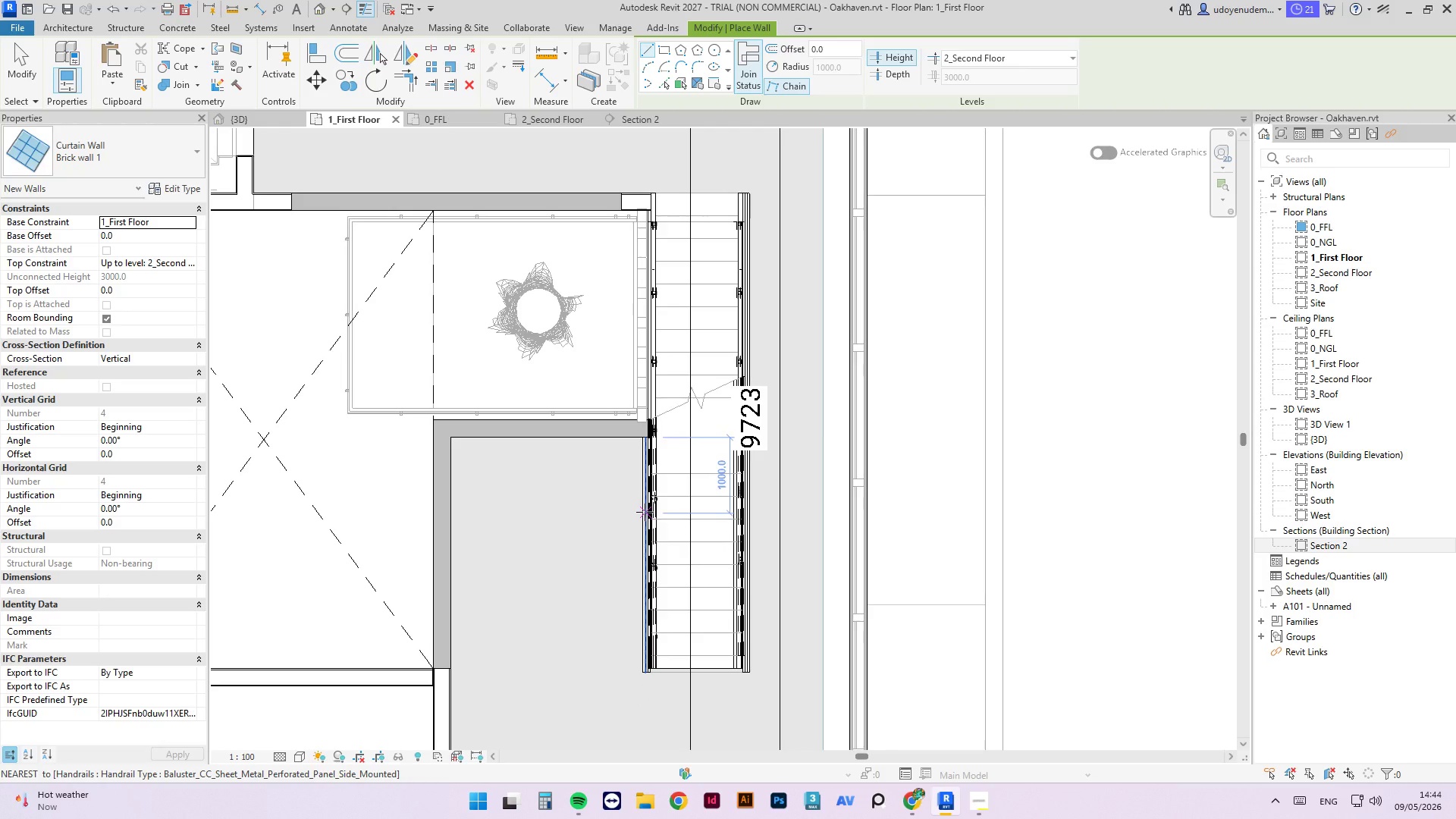 
key(Escape)
 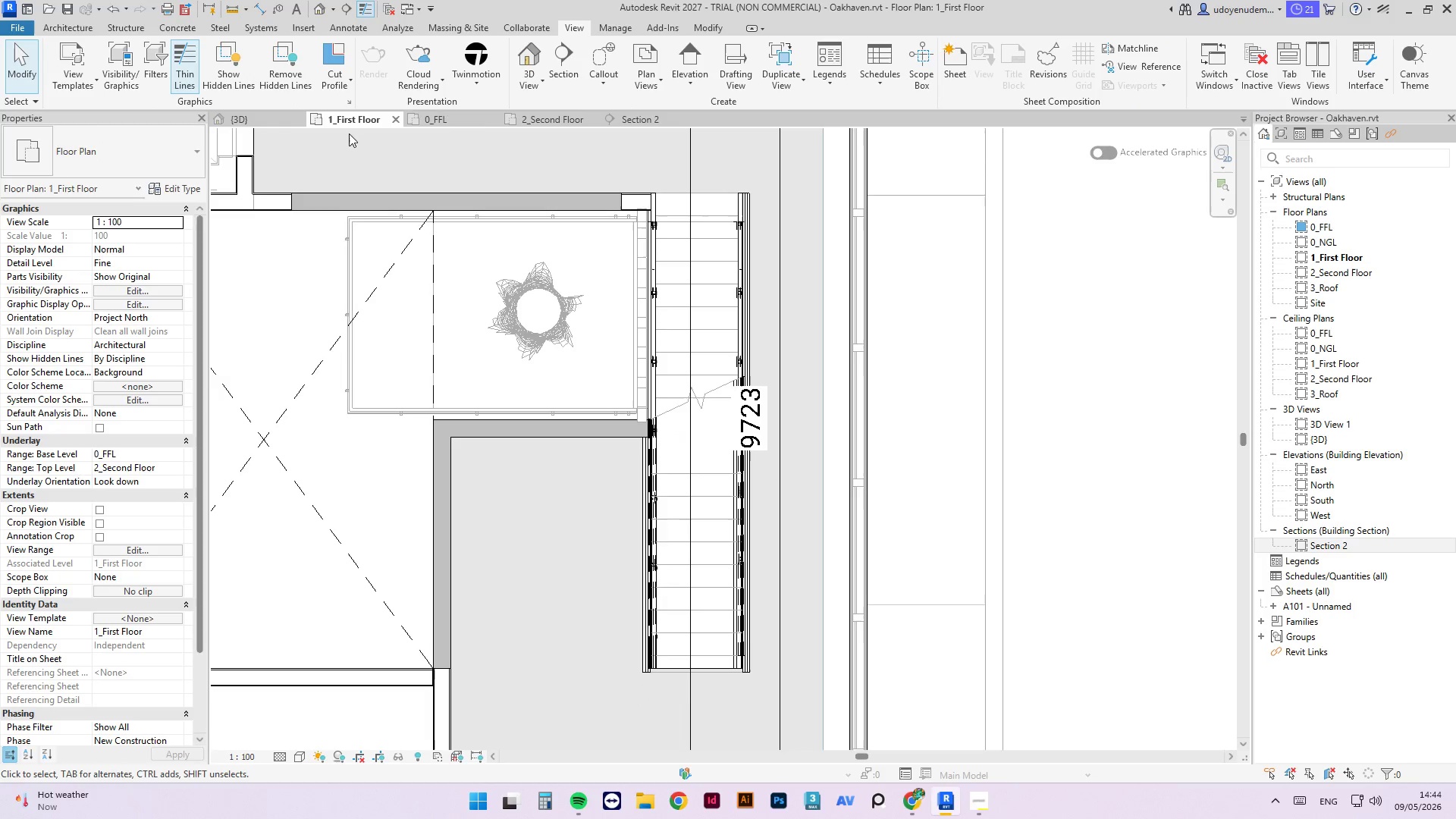 
left_click([451, 111])
 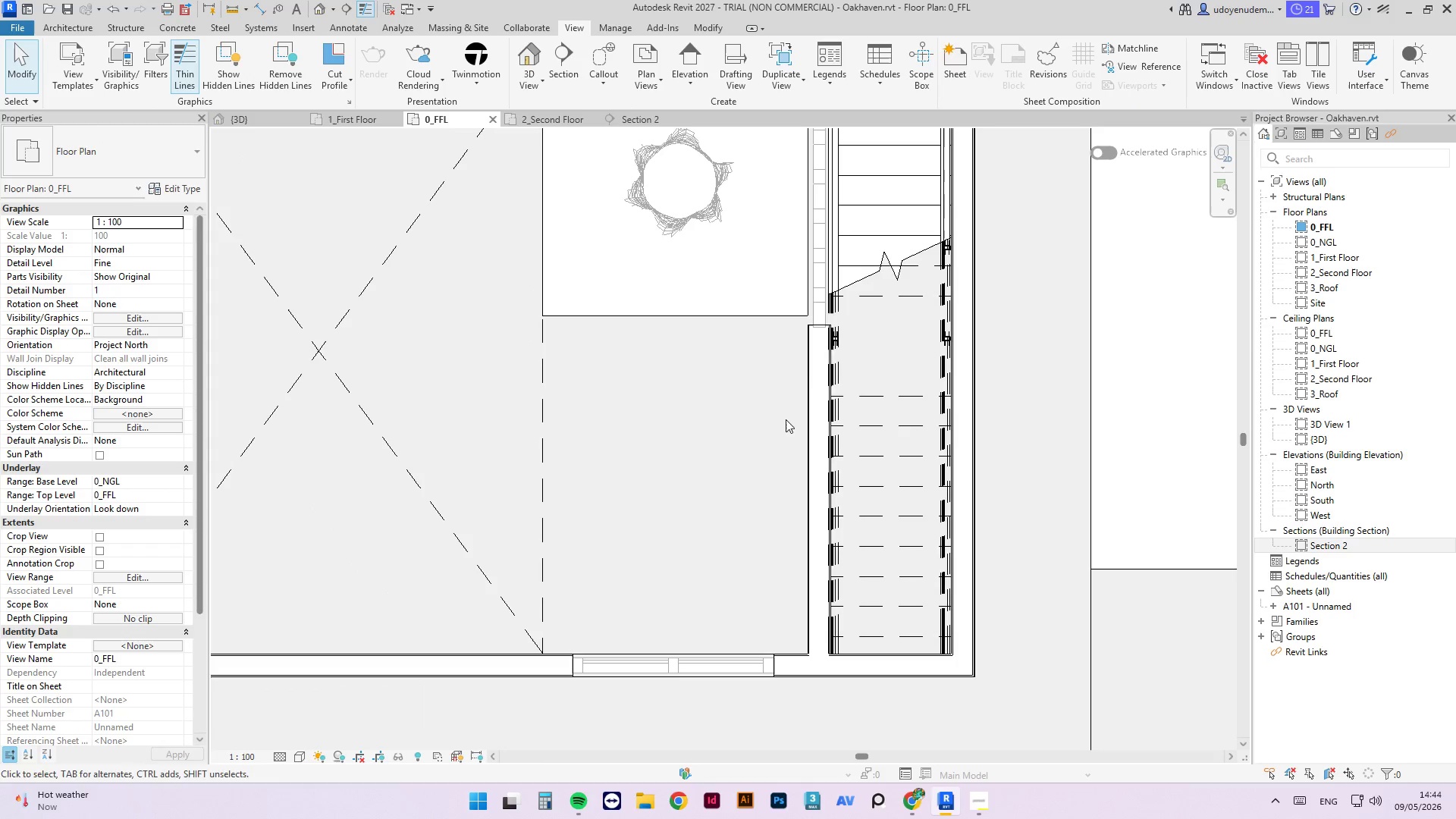 
left_click([813, 373])
 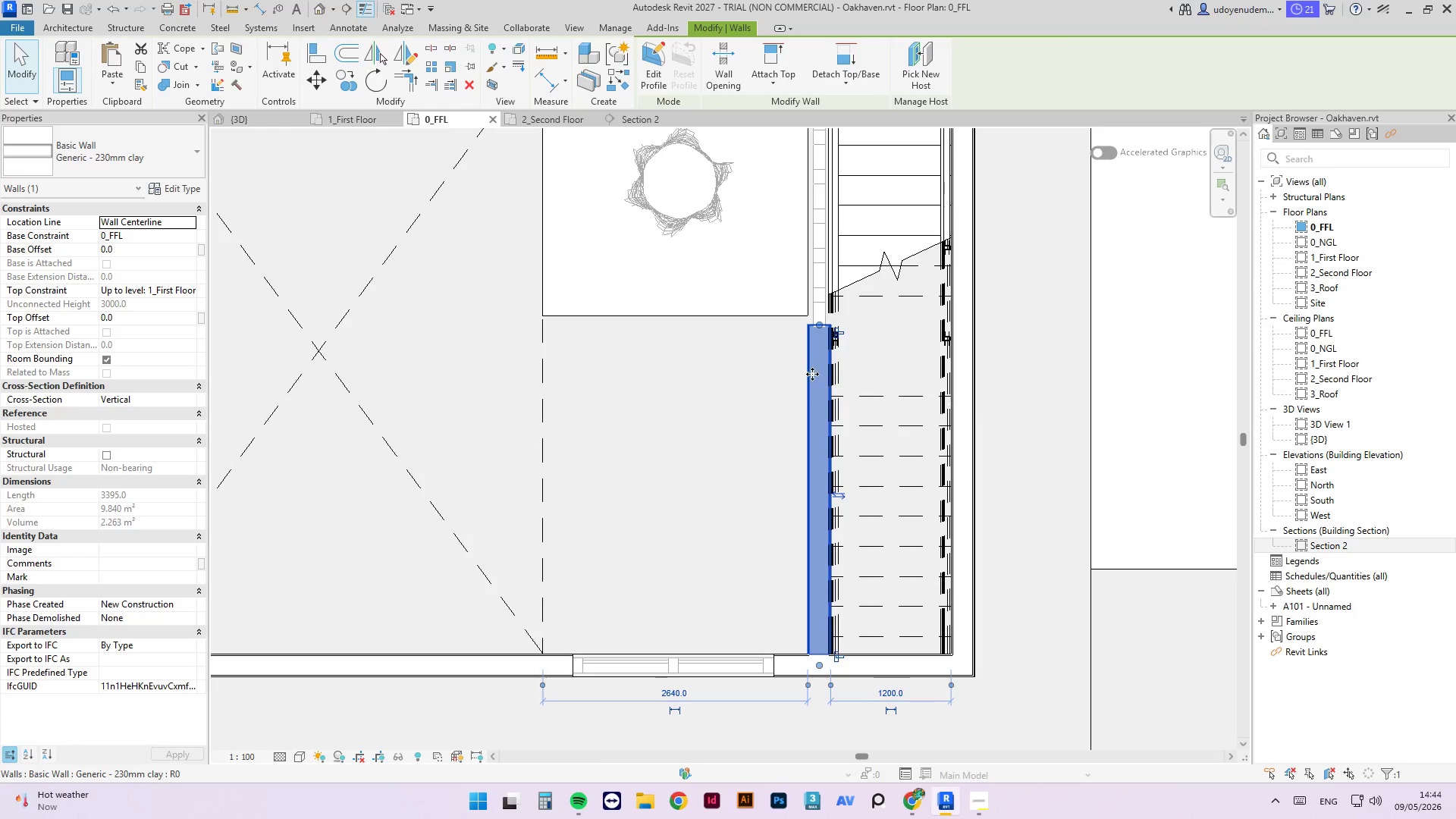 
wait(6.58)
 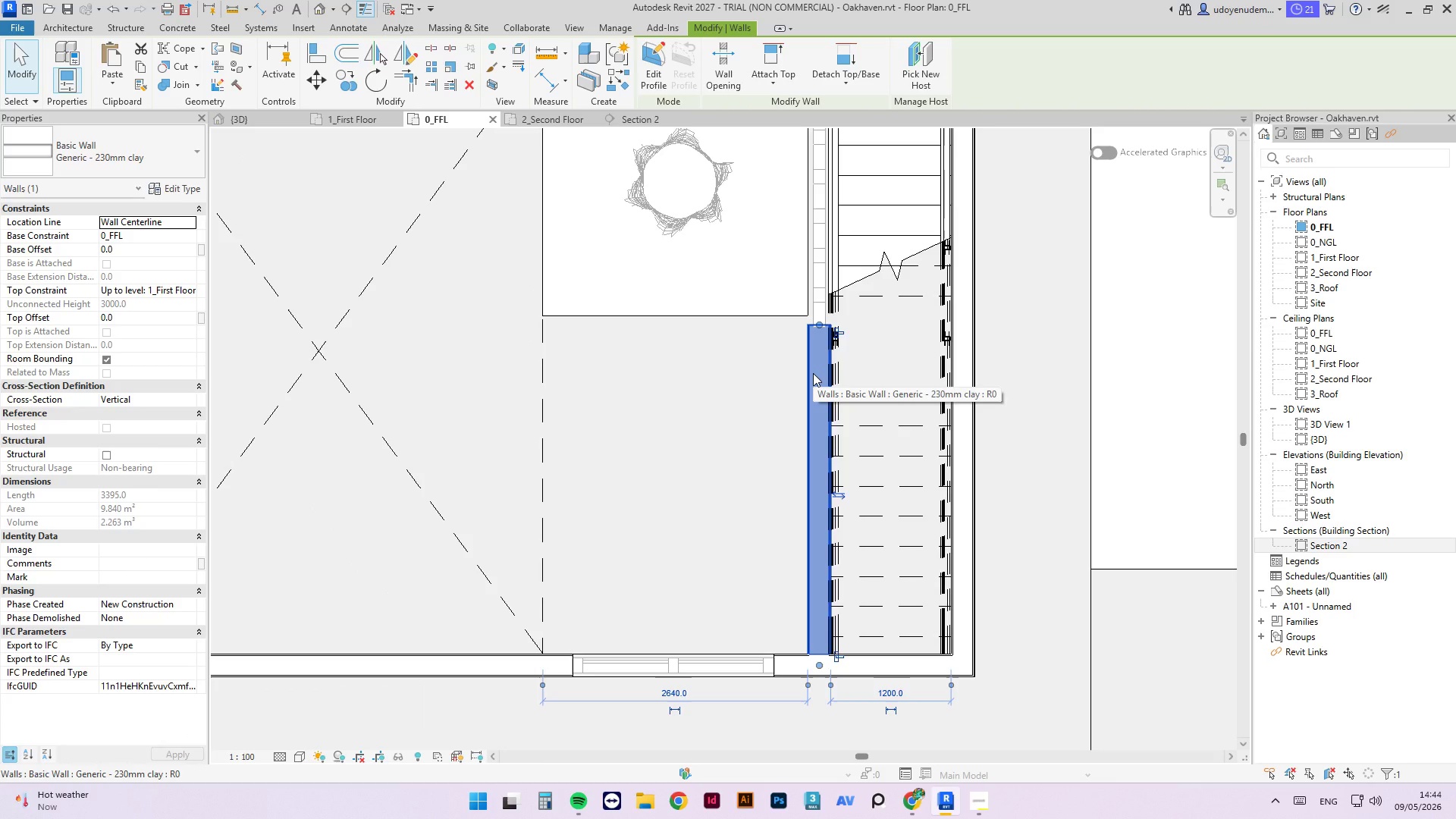 
left_click([367, 118])
 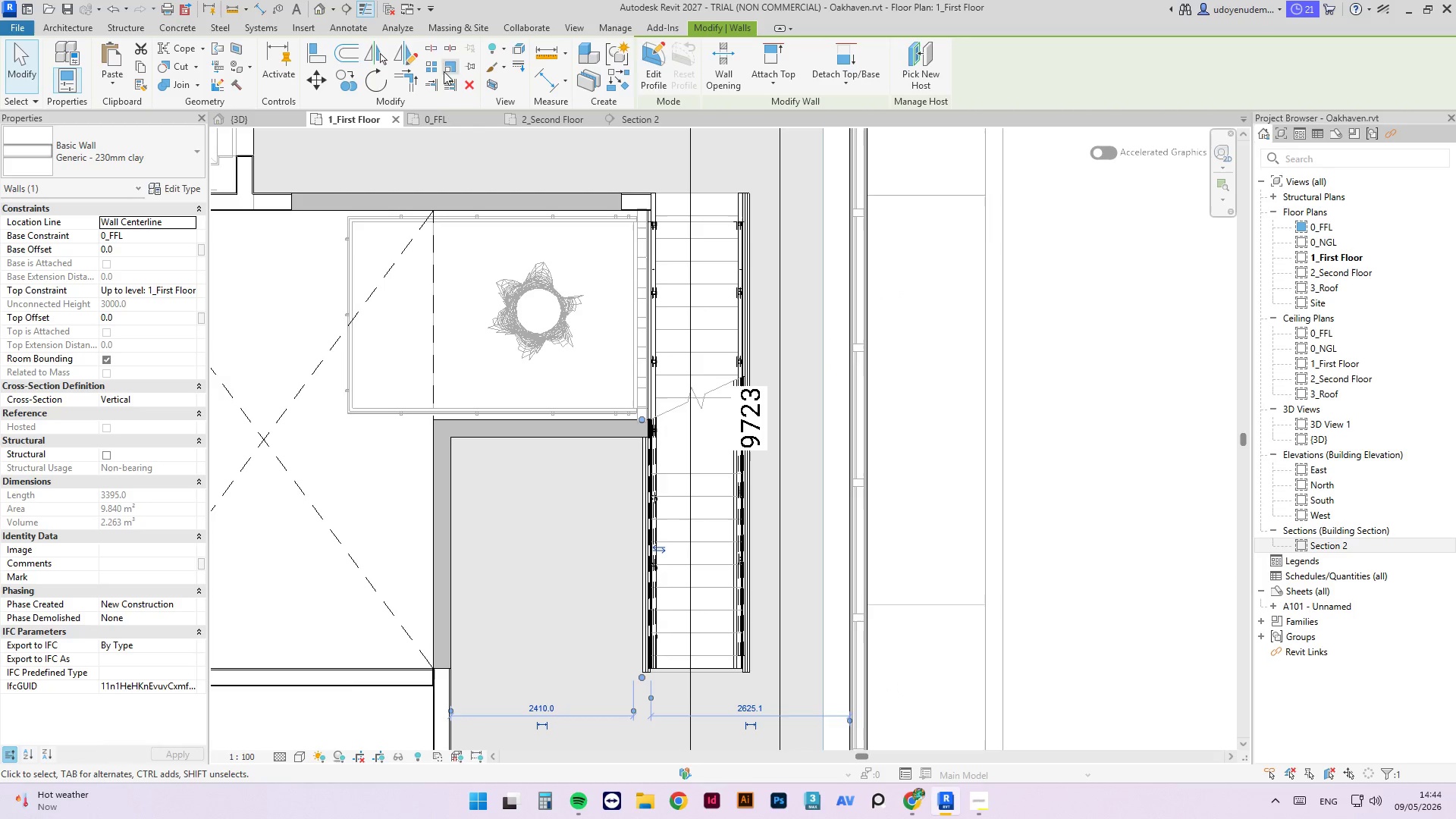 
left_click([442, 124])
 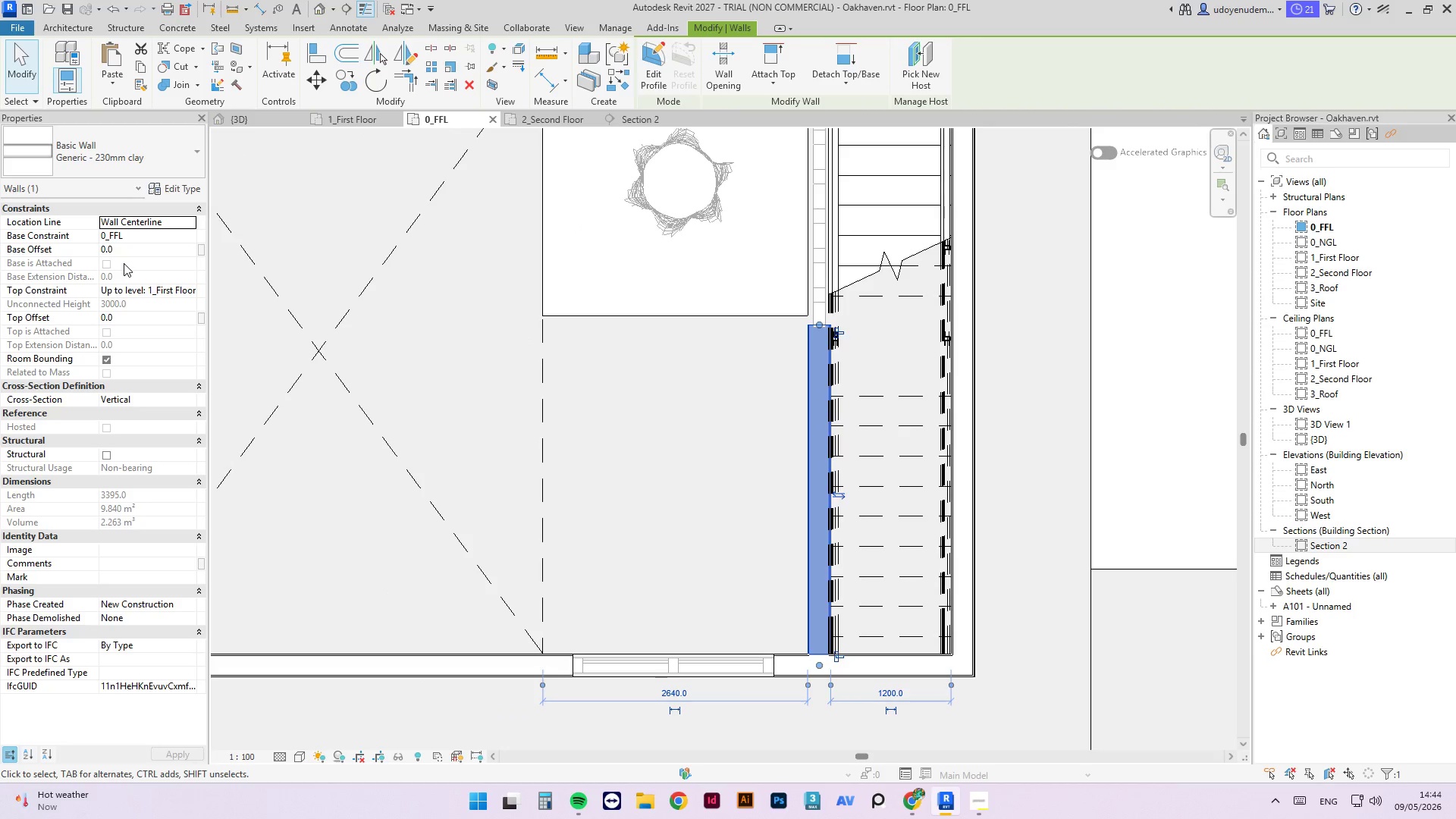 
left_click([190, 290])
 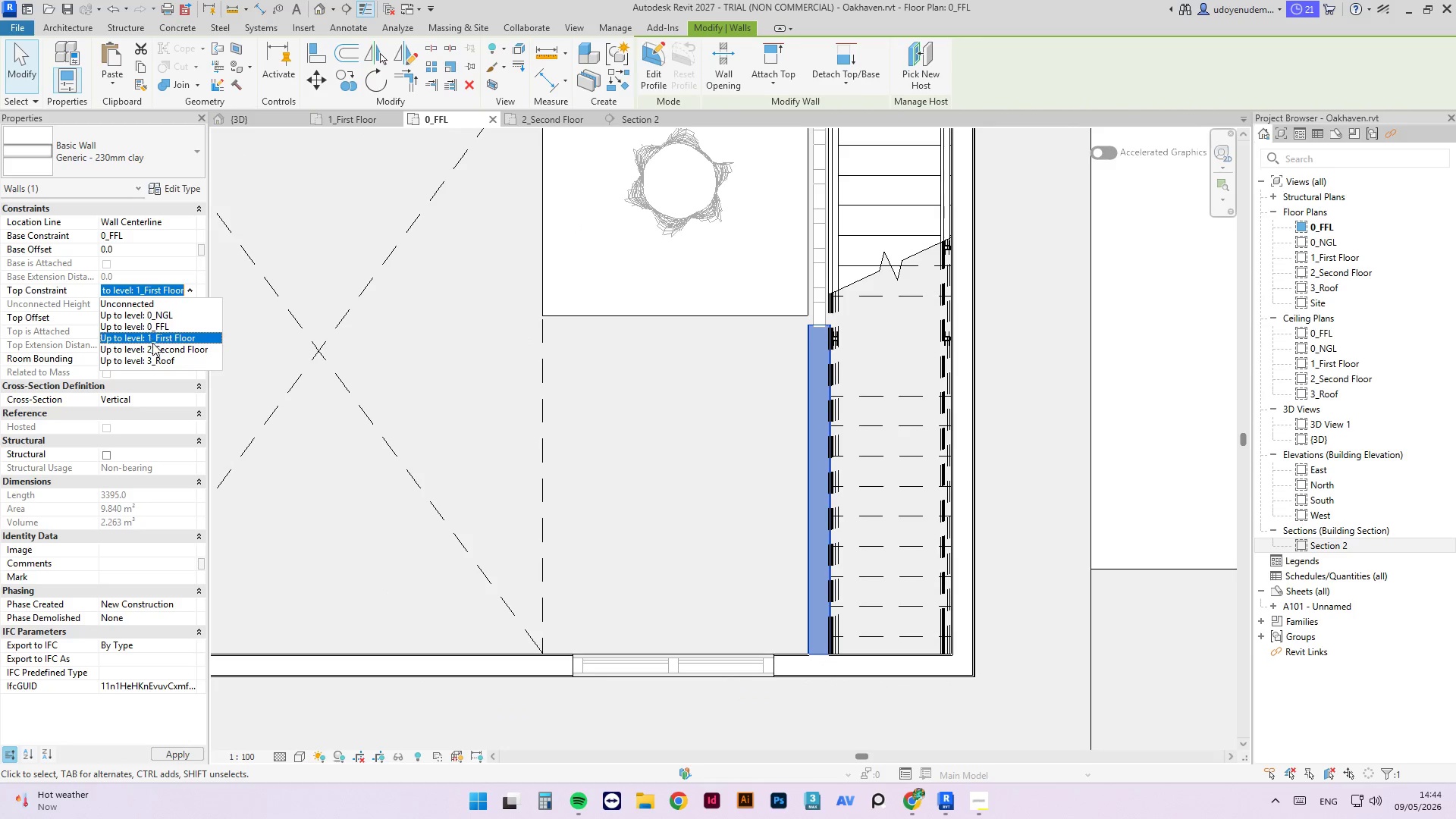 
left_click([158, 348])
 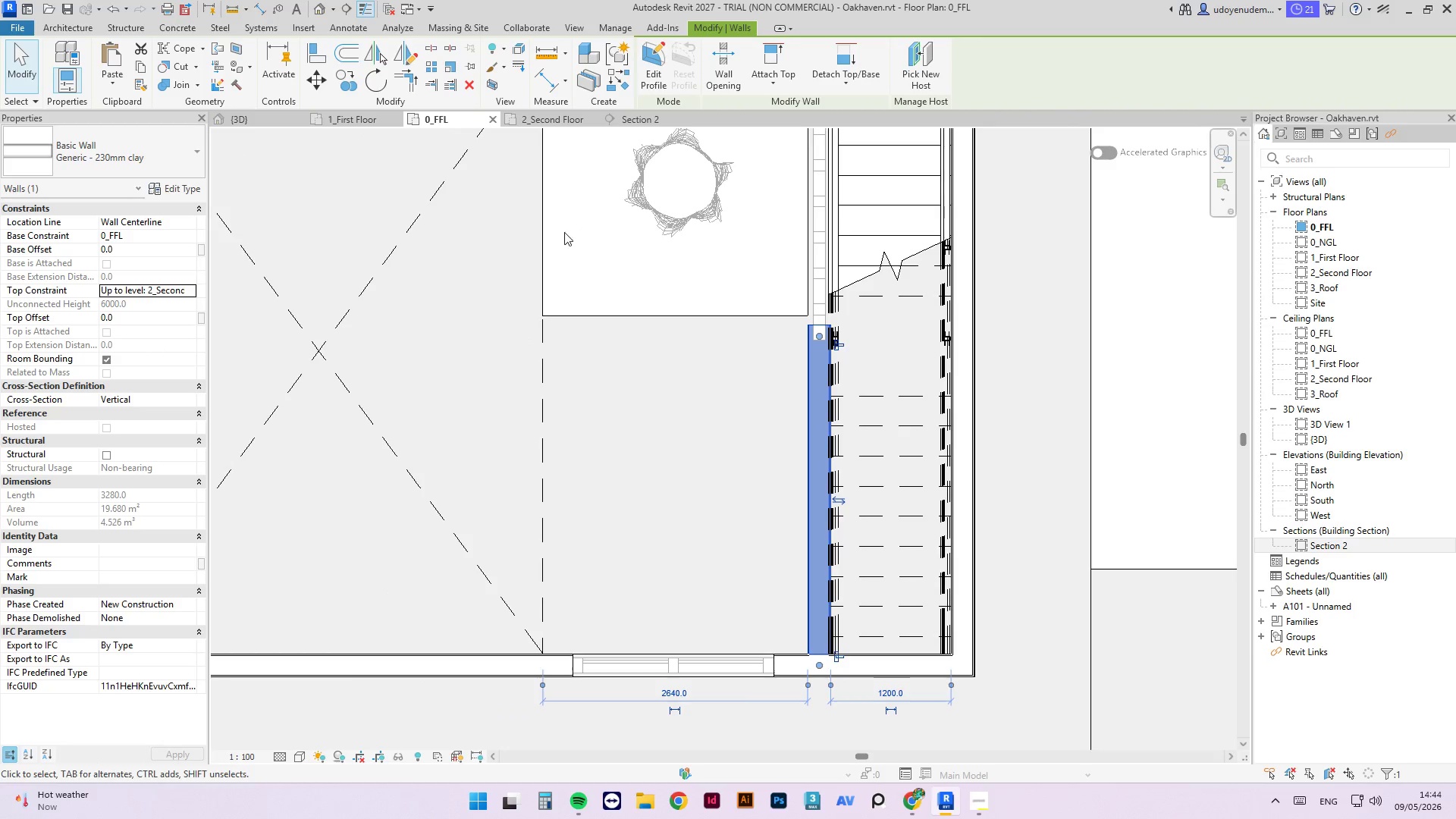 
left_click([531, 122])
 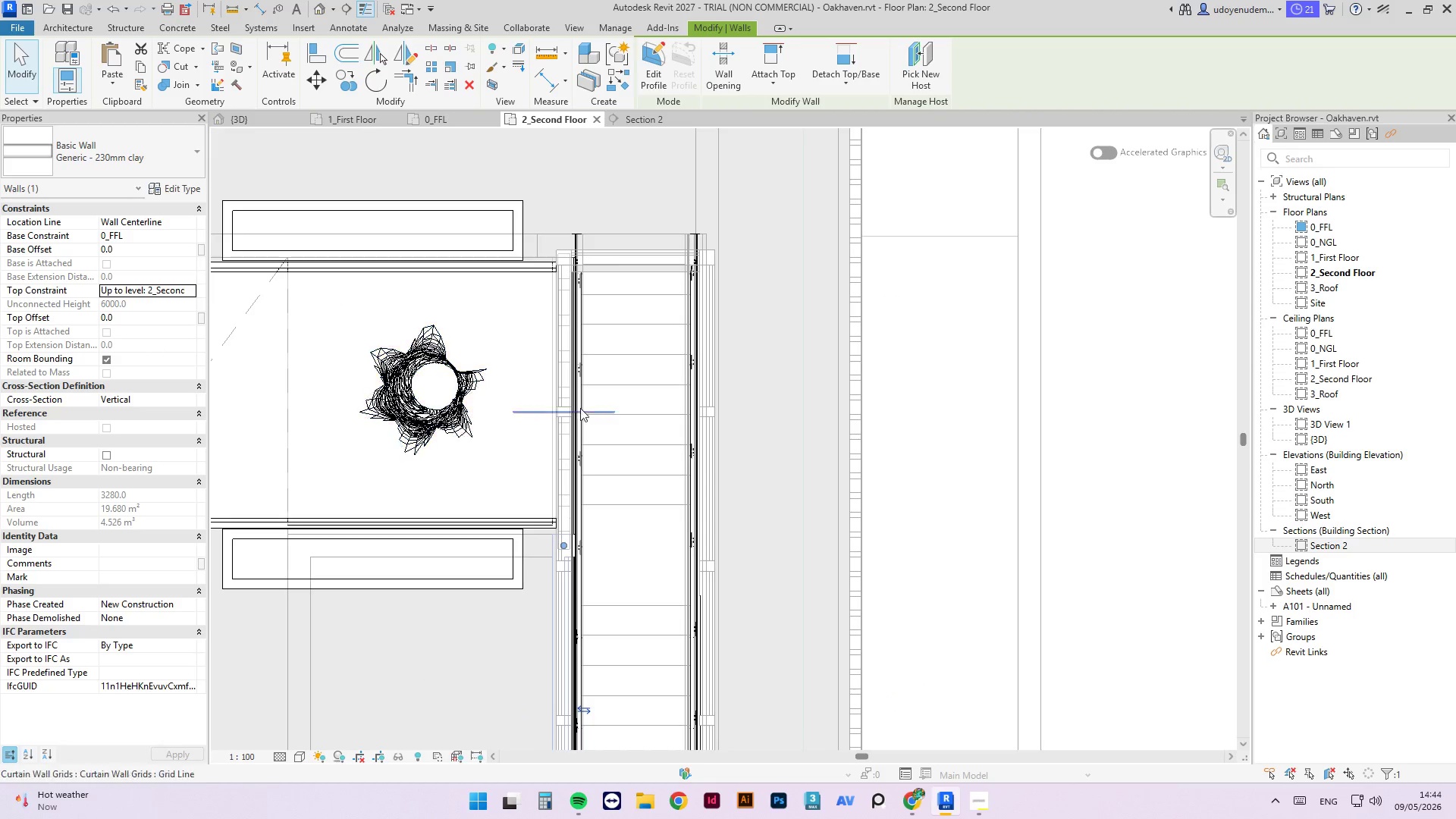 
scroll: coordinate [554, 276], scroll_direction: down, amount: 3.0
 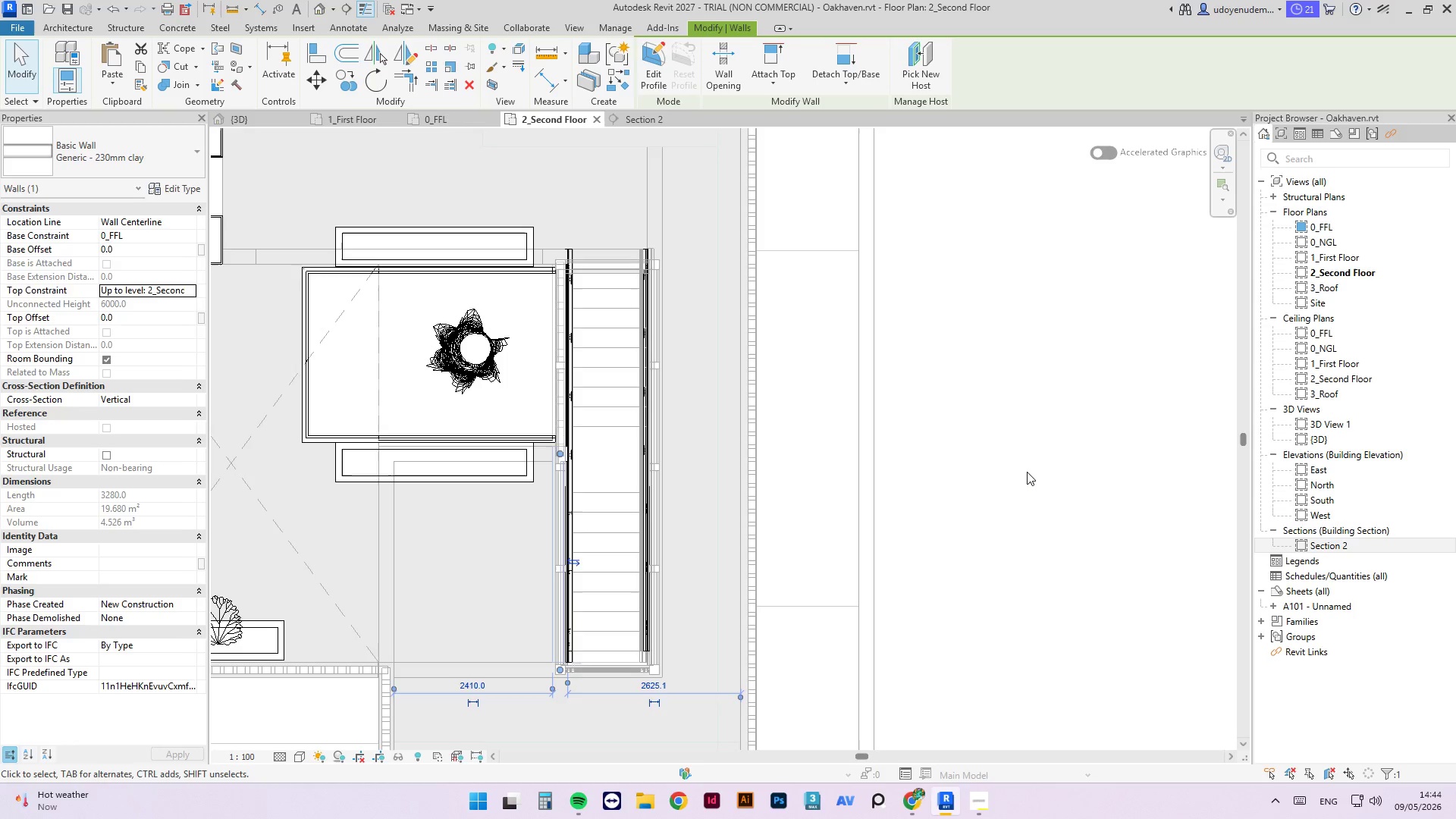 
left_click([1027, 471])
 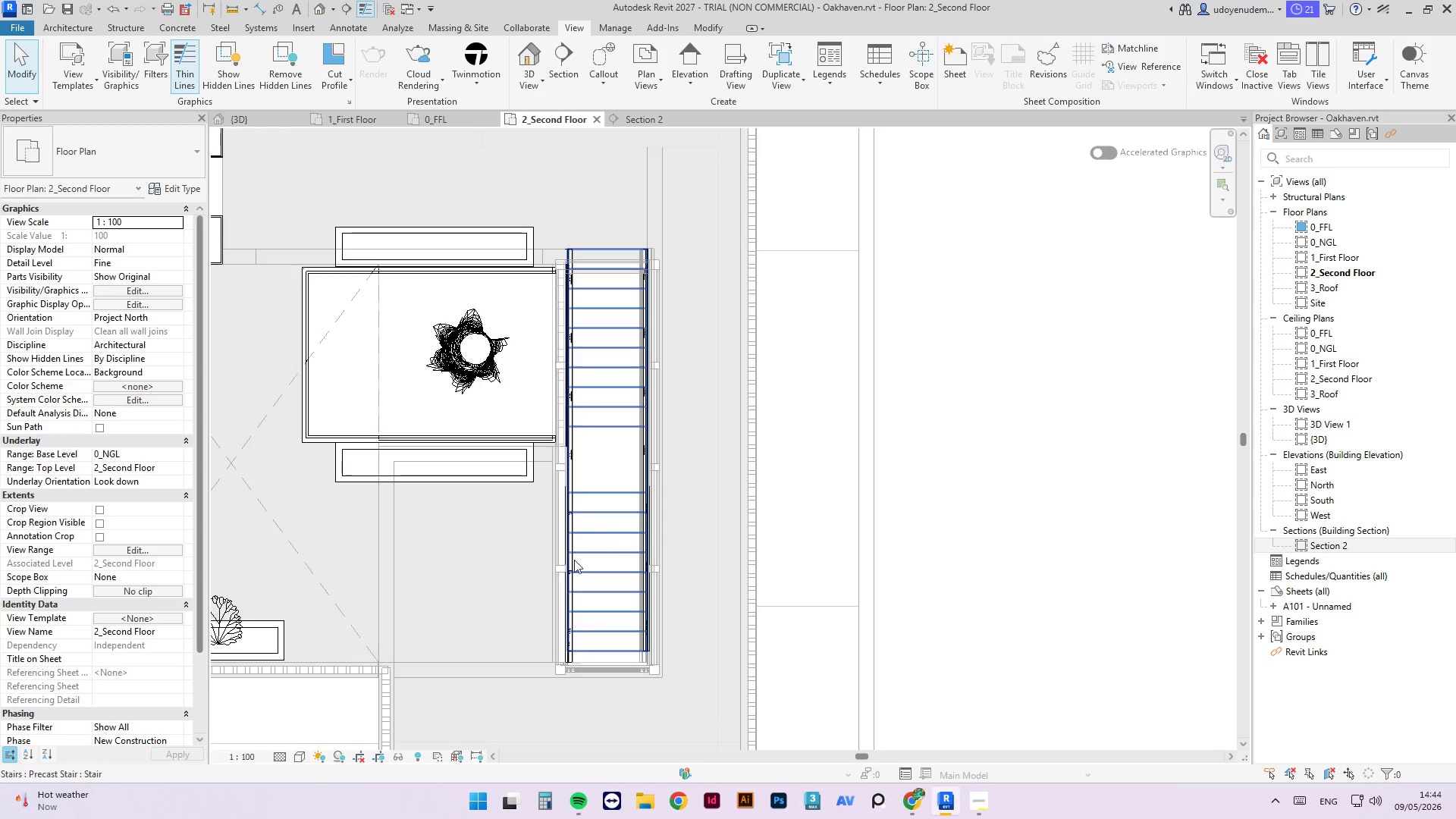 
scroll: coordinate [568, 562], scroll_direction: up, amount: 3.0
 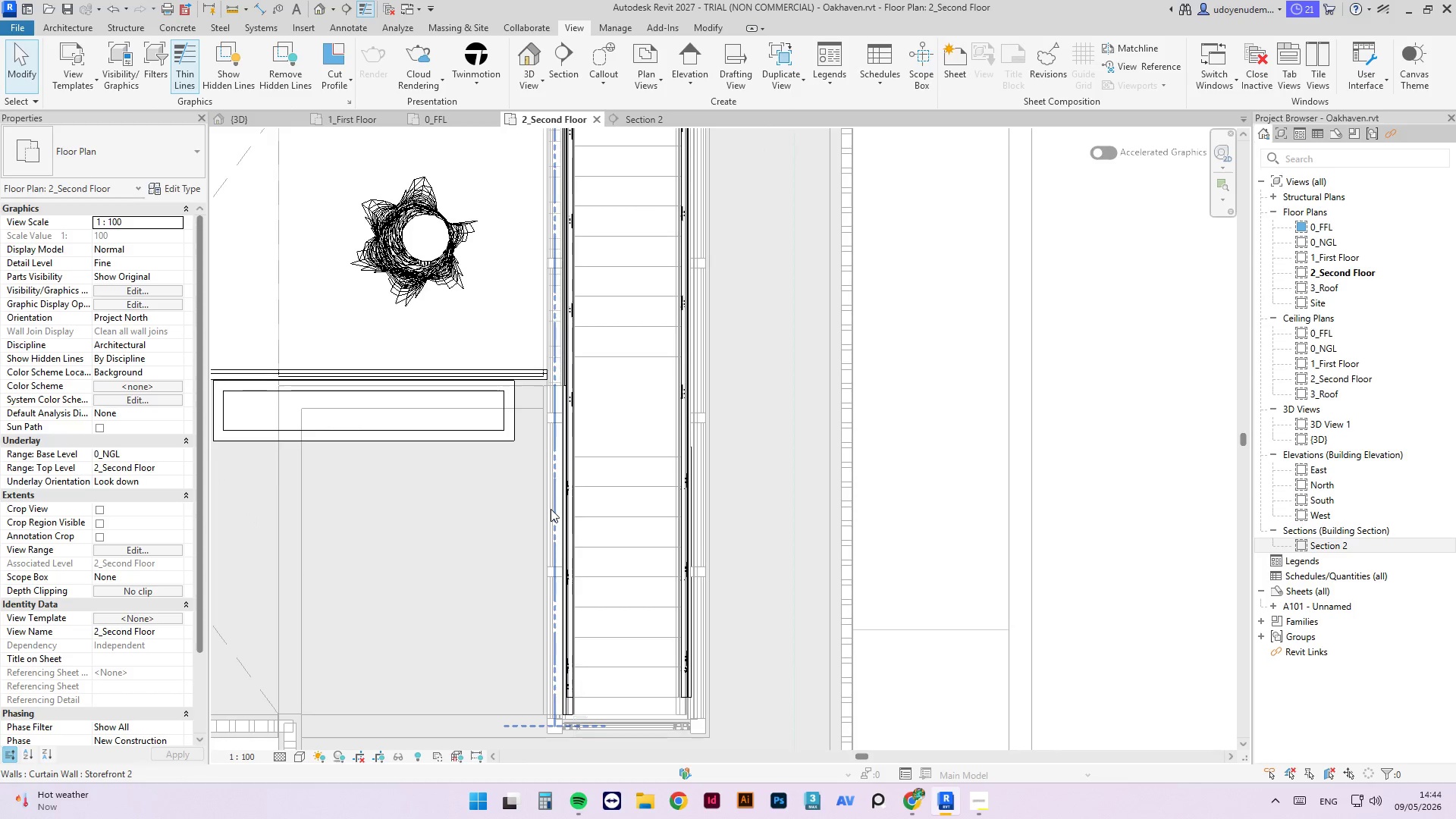 
left_click([551, 509])
 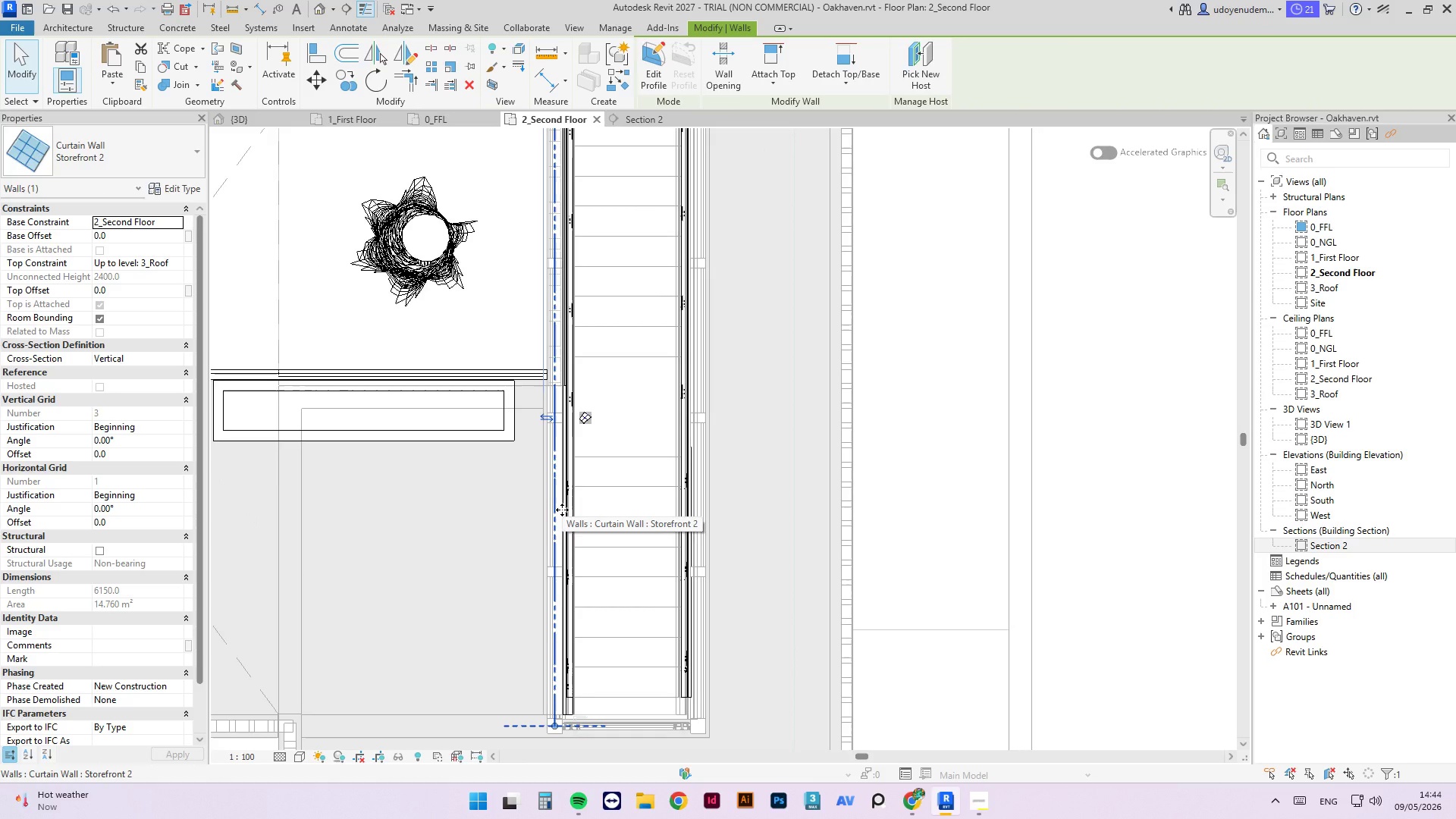 
mouse_move([645, 491])
 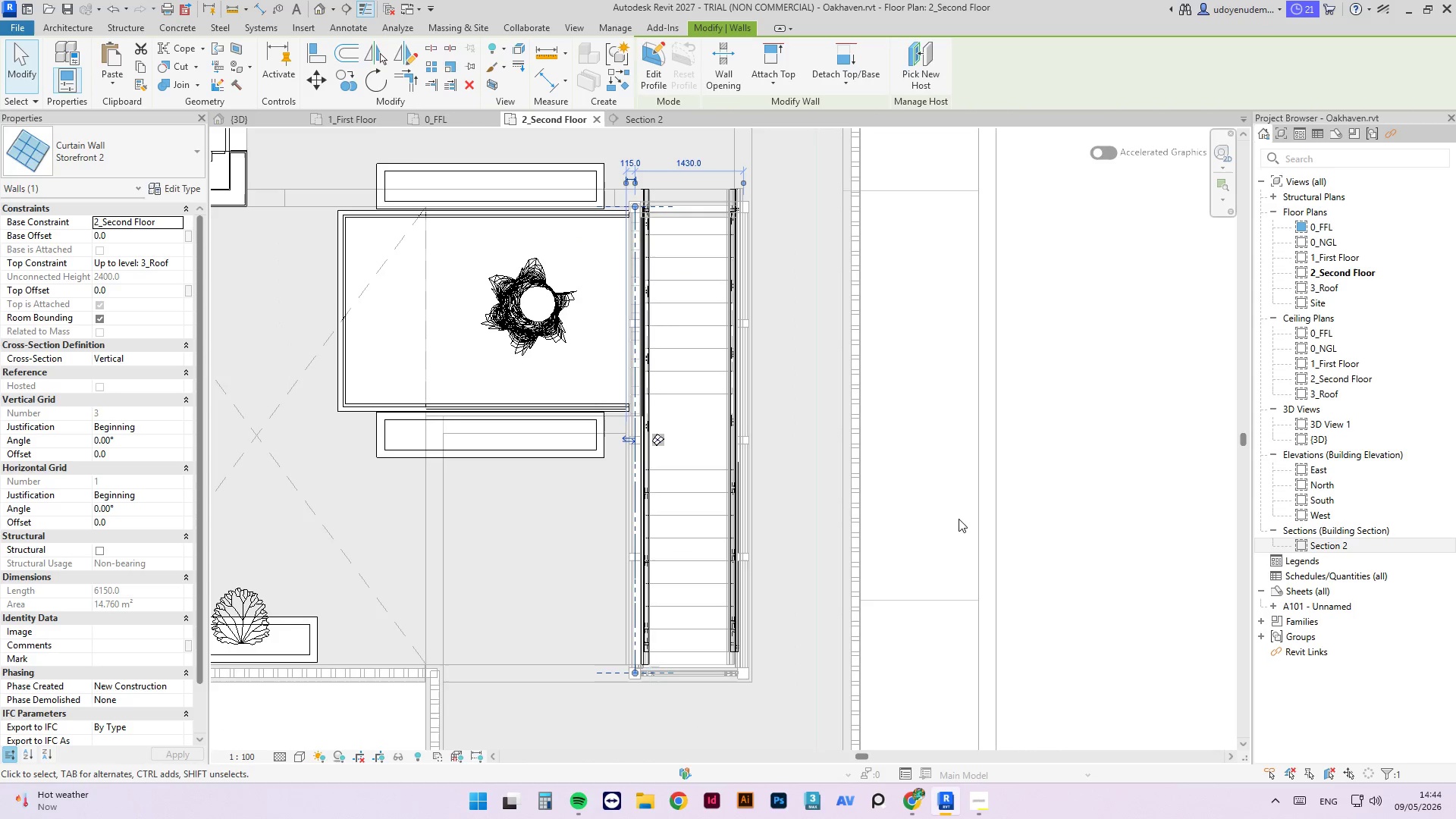 
scroll: coordinate [933, 515], scroll_direction: down, amount: 2.0
 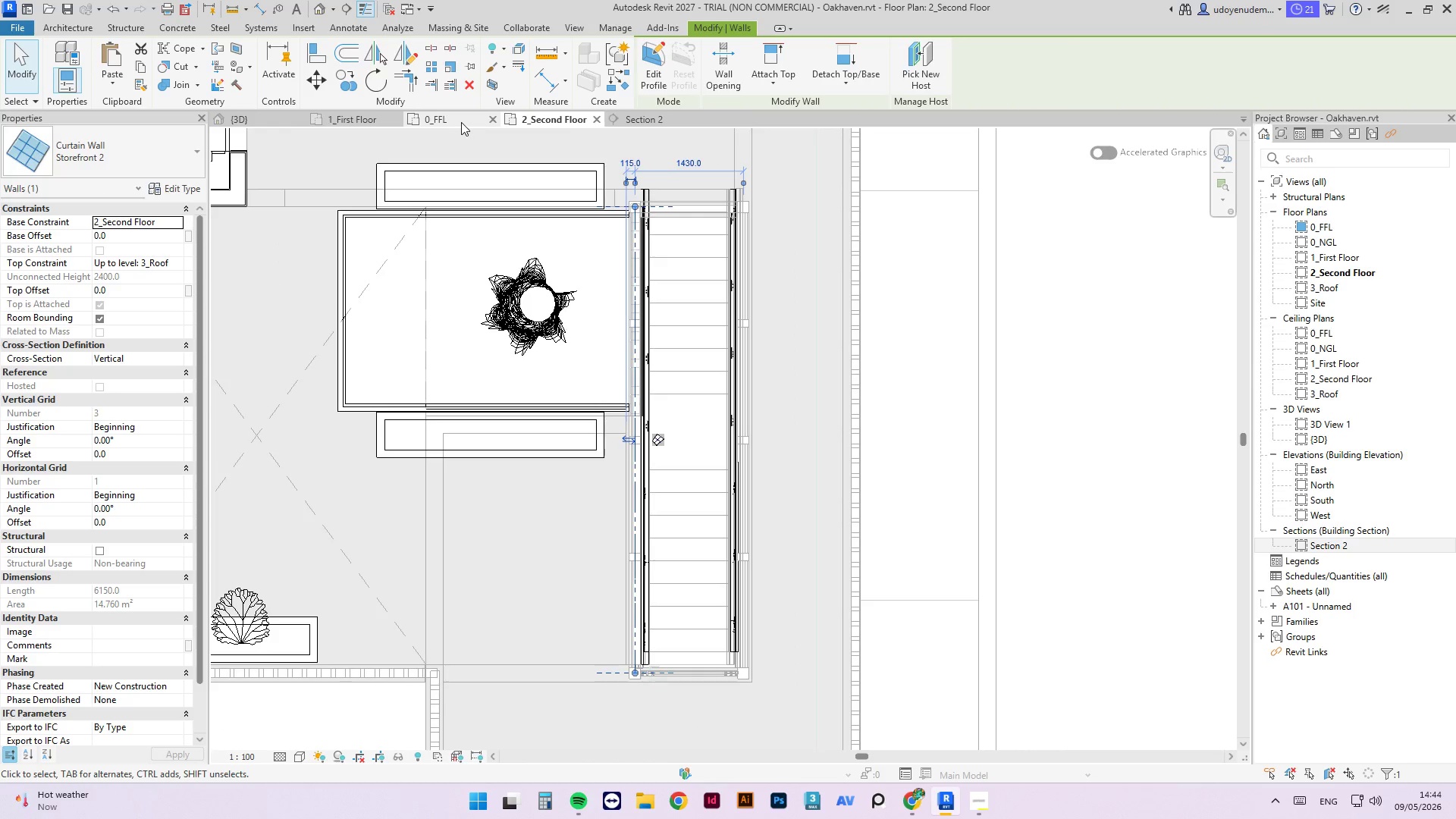 
left_click([460, 122])
 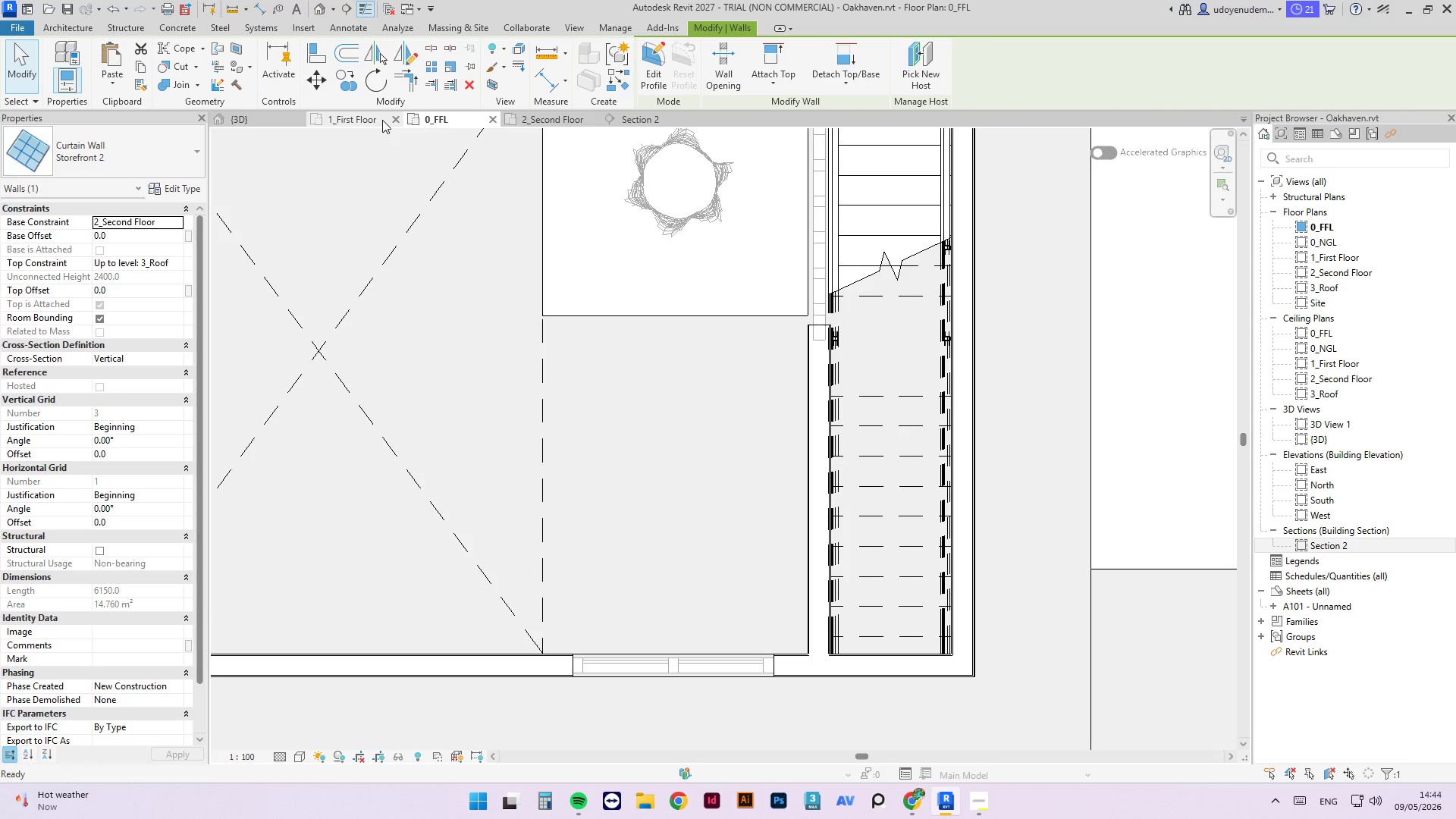 
left_click([354, 119])
 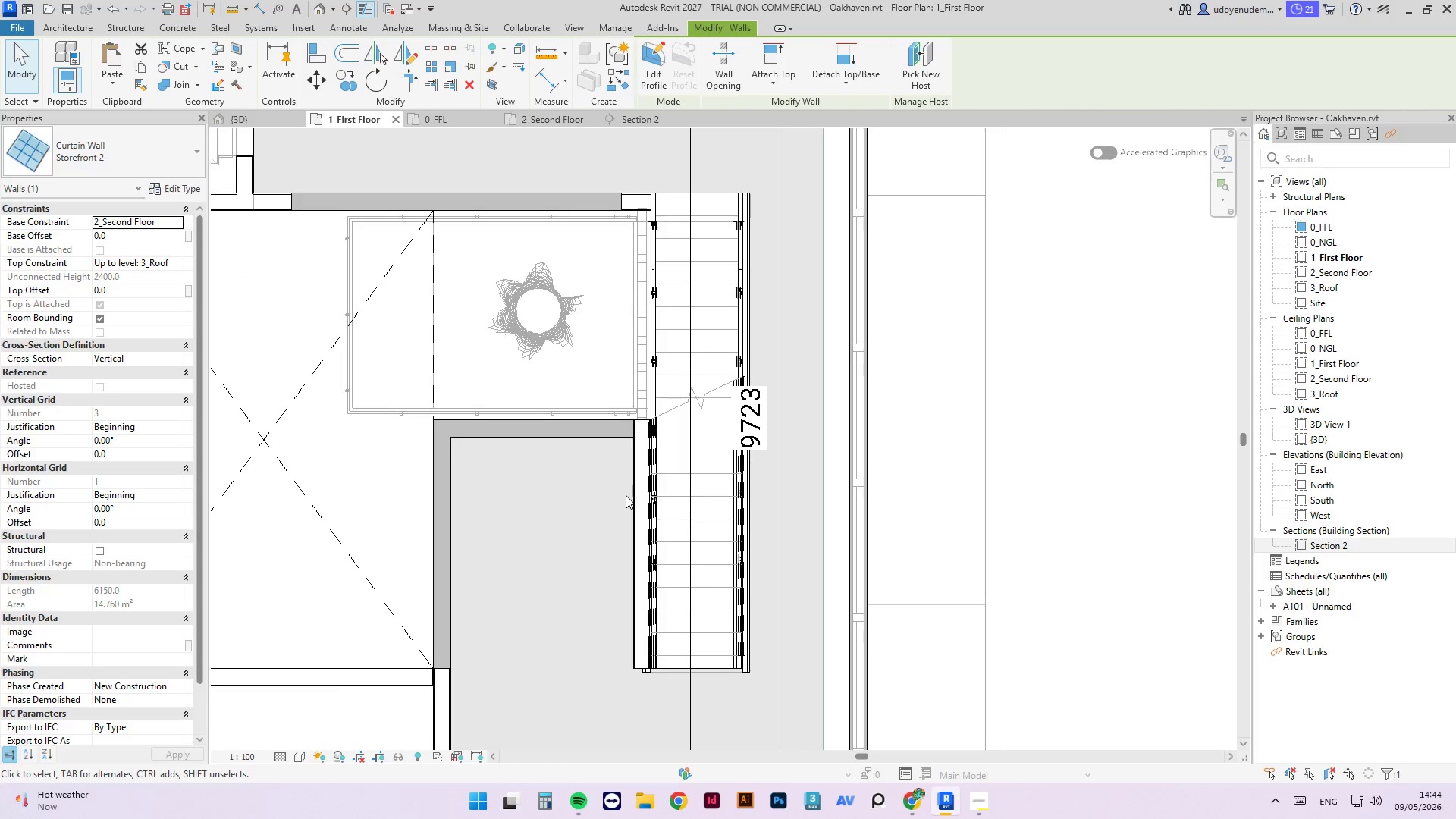 
left_click([639, 500])
 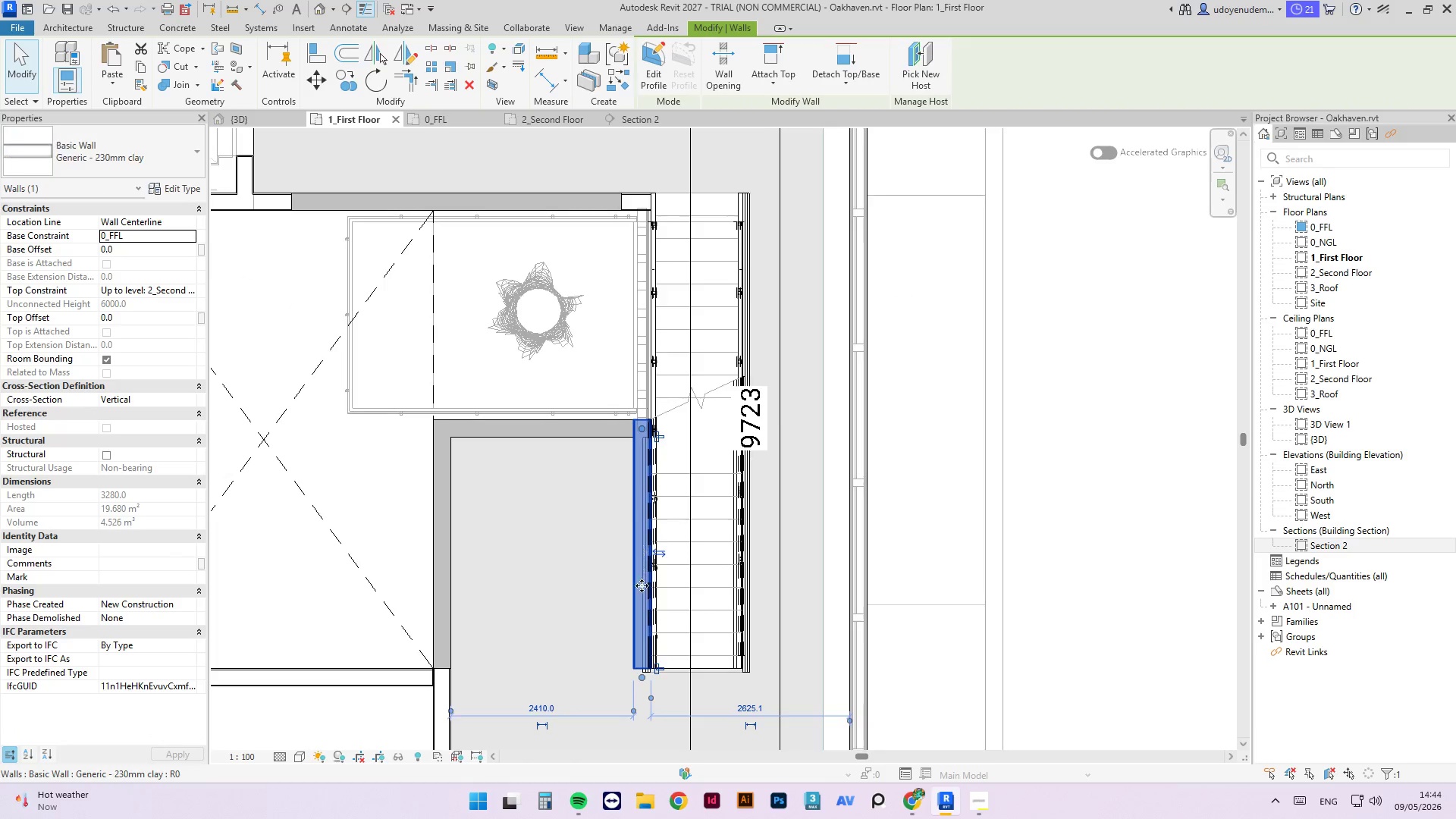 
scroll: coordinate [649, 701], scroll_direction: up, amount: 8.0
 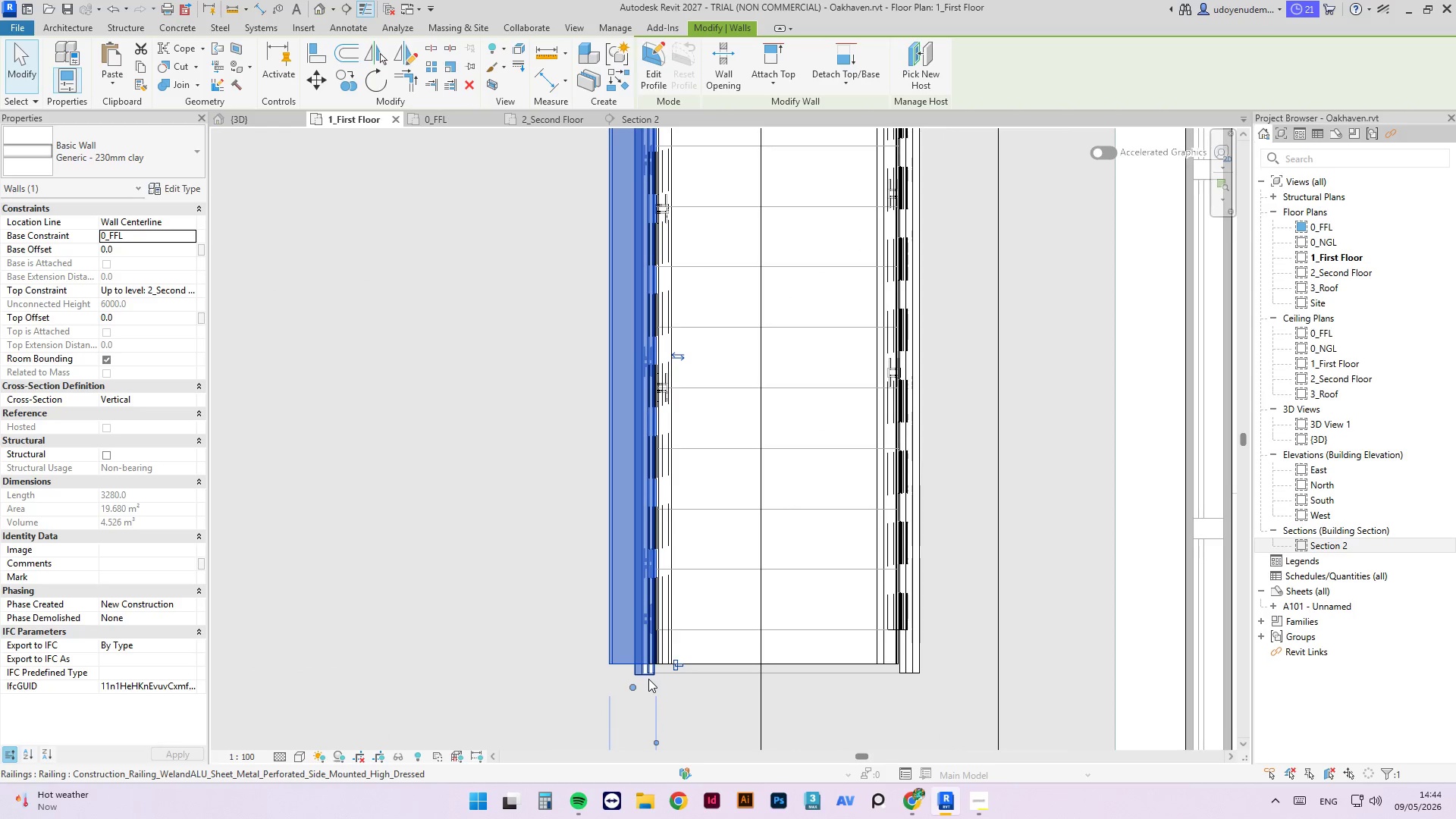 
left_click([648, 676])
 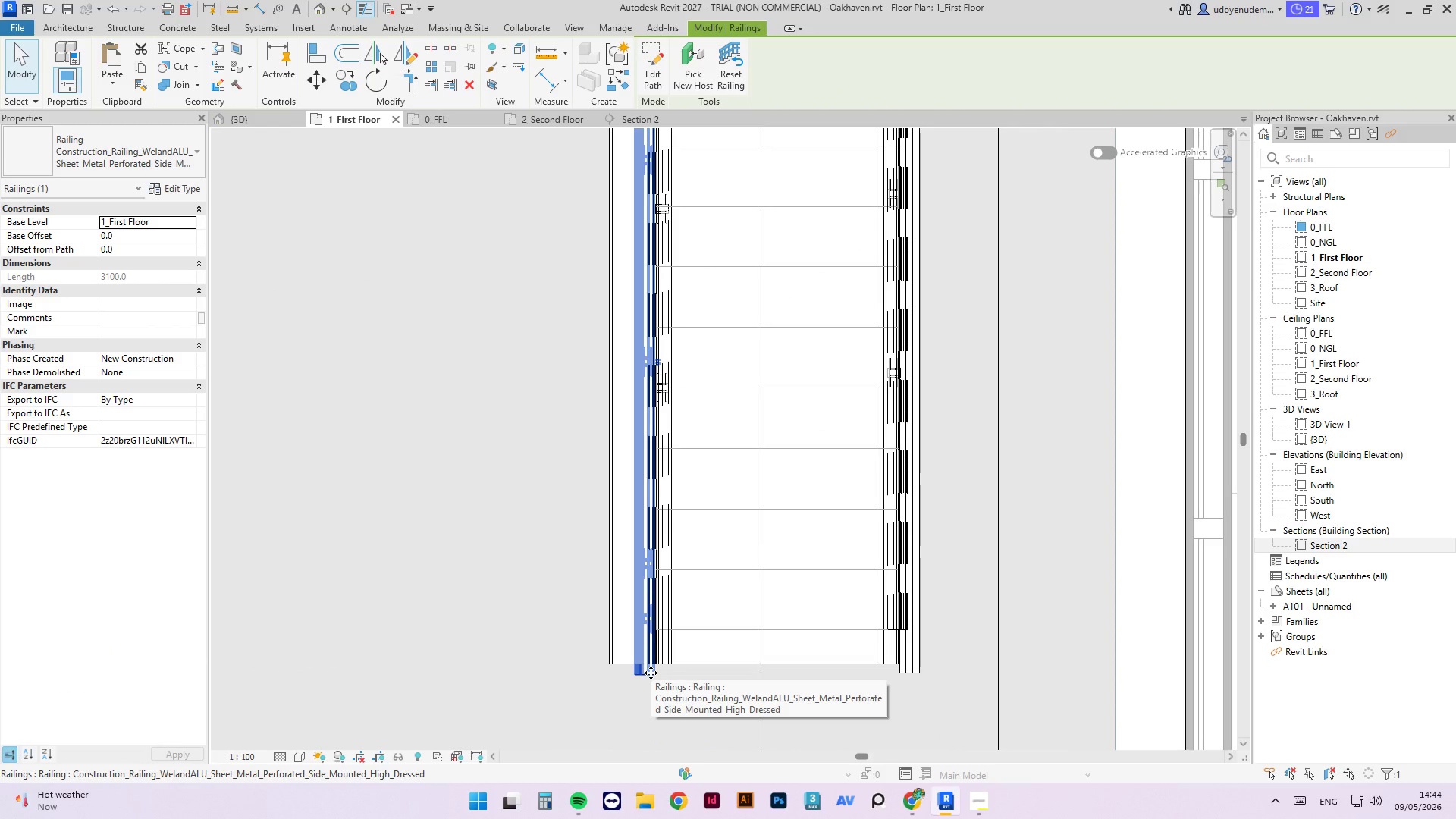 
key(Delete)
 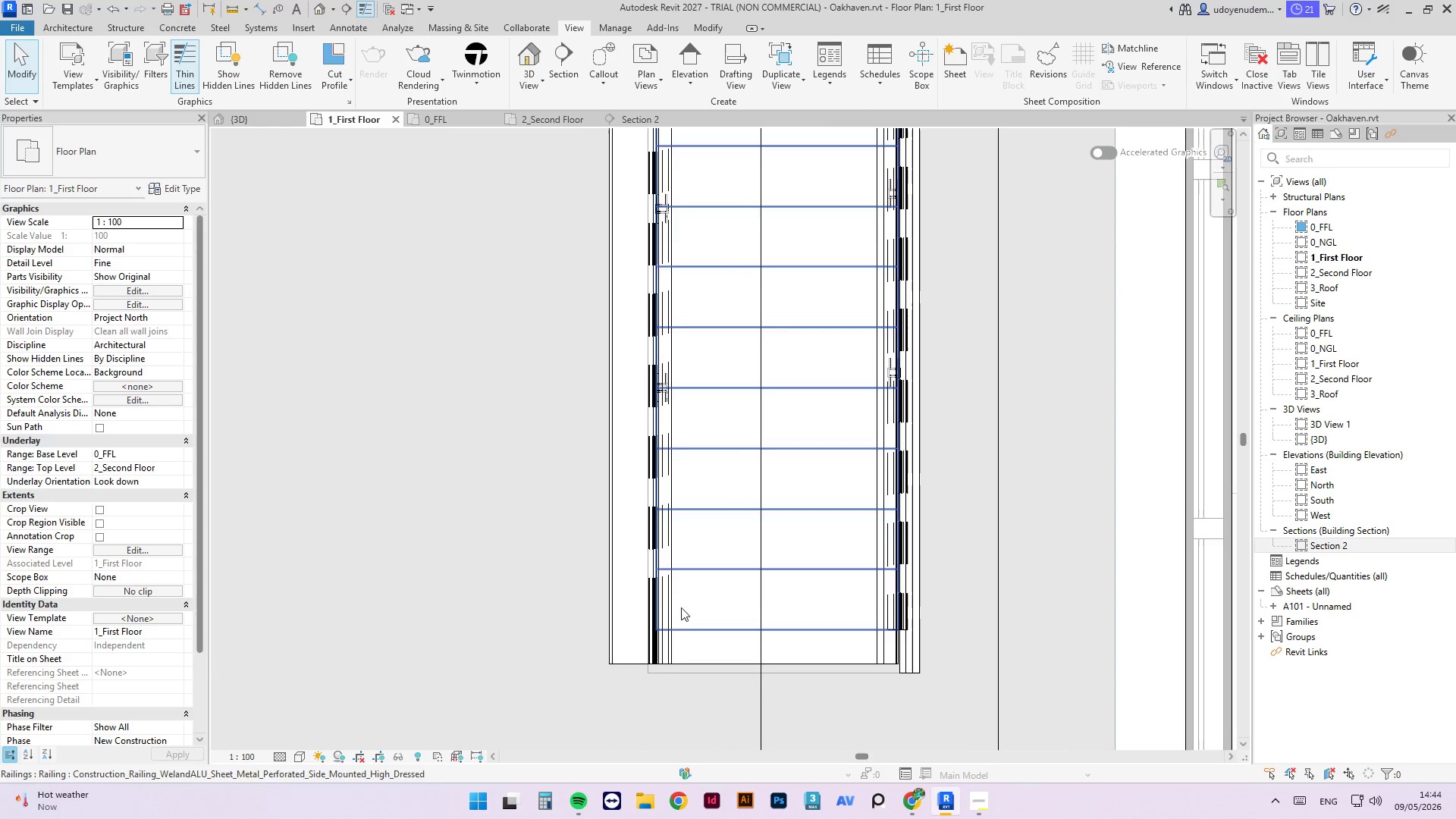 
scroll: coordinate [704, 612], scroll_direction: down, amount: 6.0
 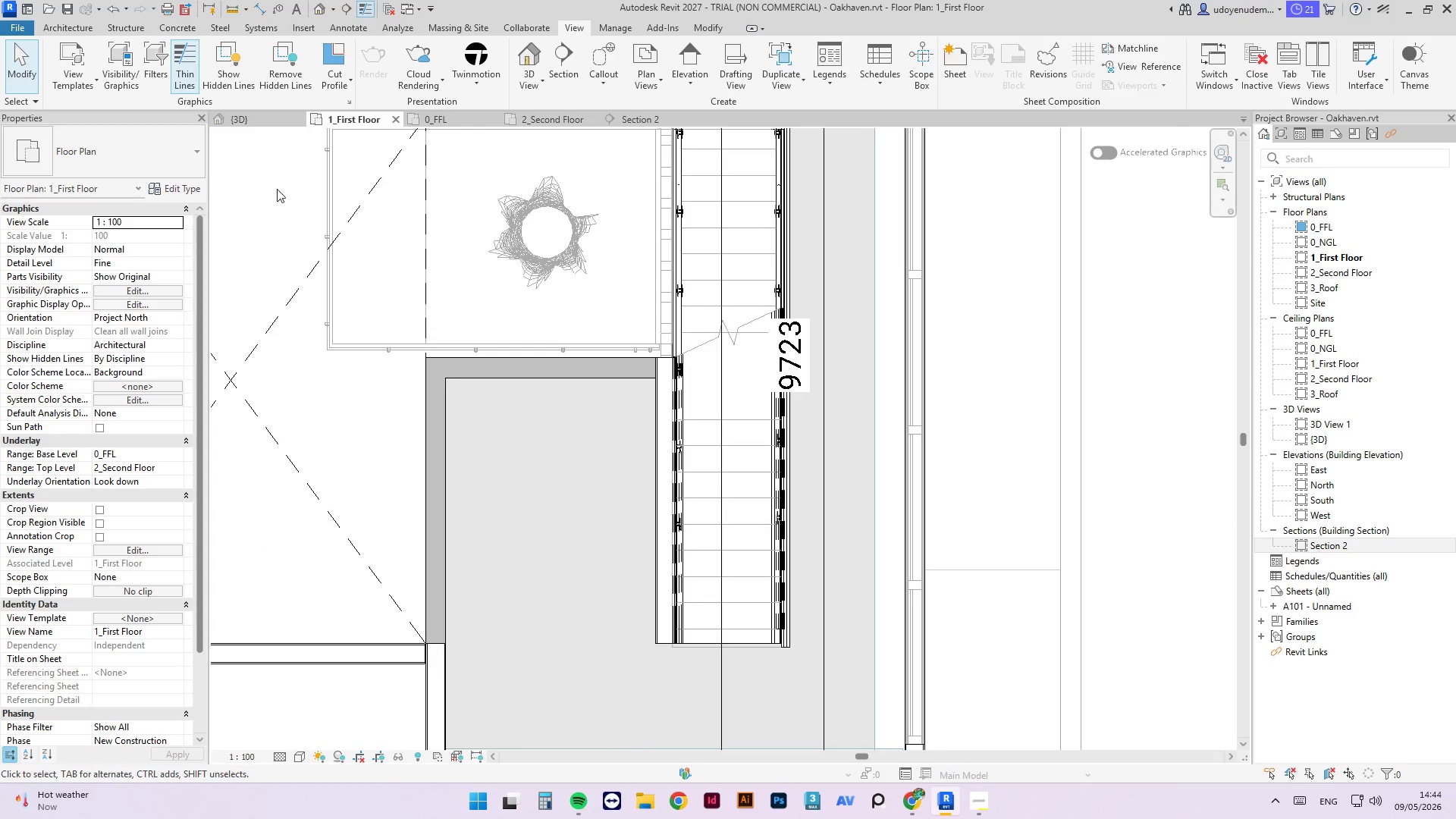 
left_click([273, 127])
 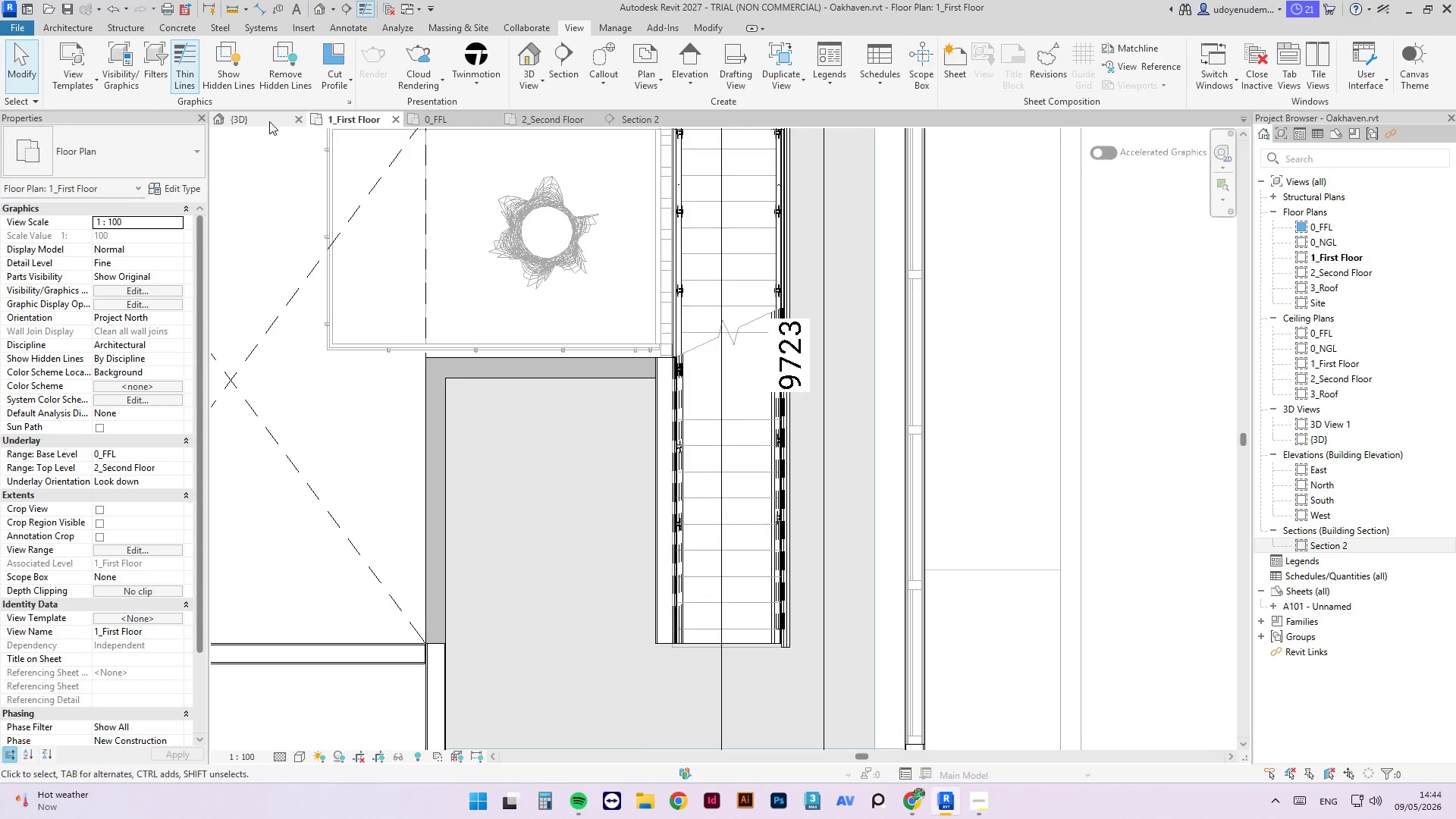 
left_click([268, 119])
 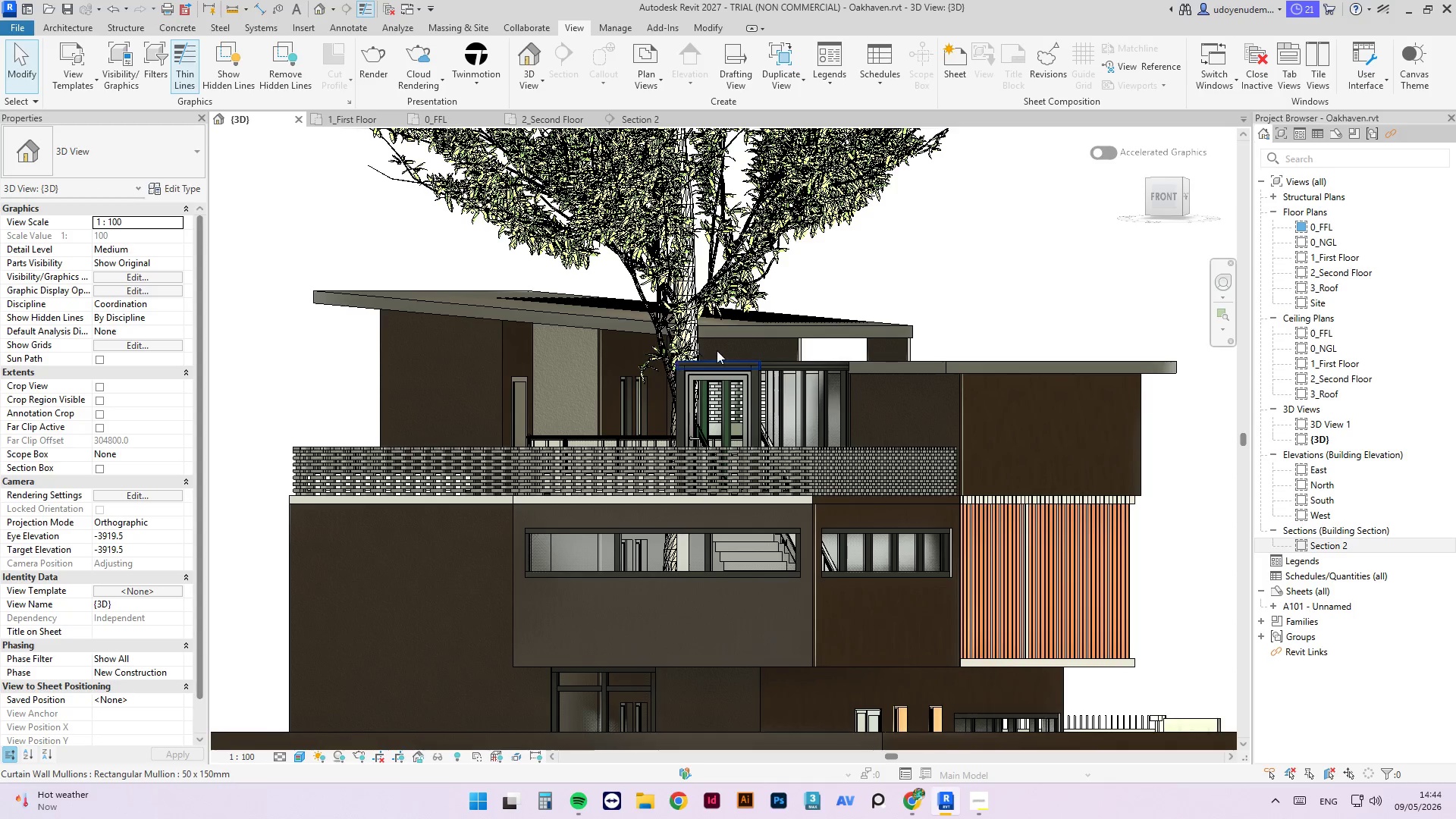 
scroll: coordinate [943, 347], scroll_direction: down, amount: 2.0
 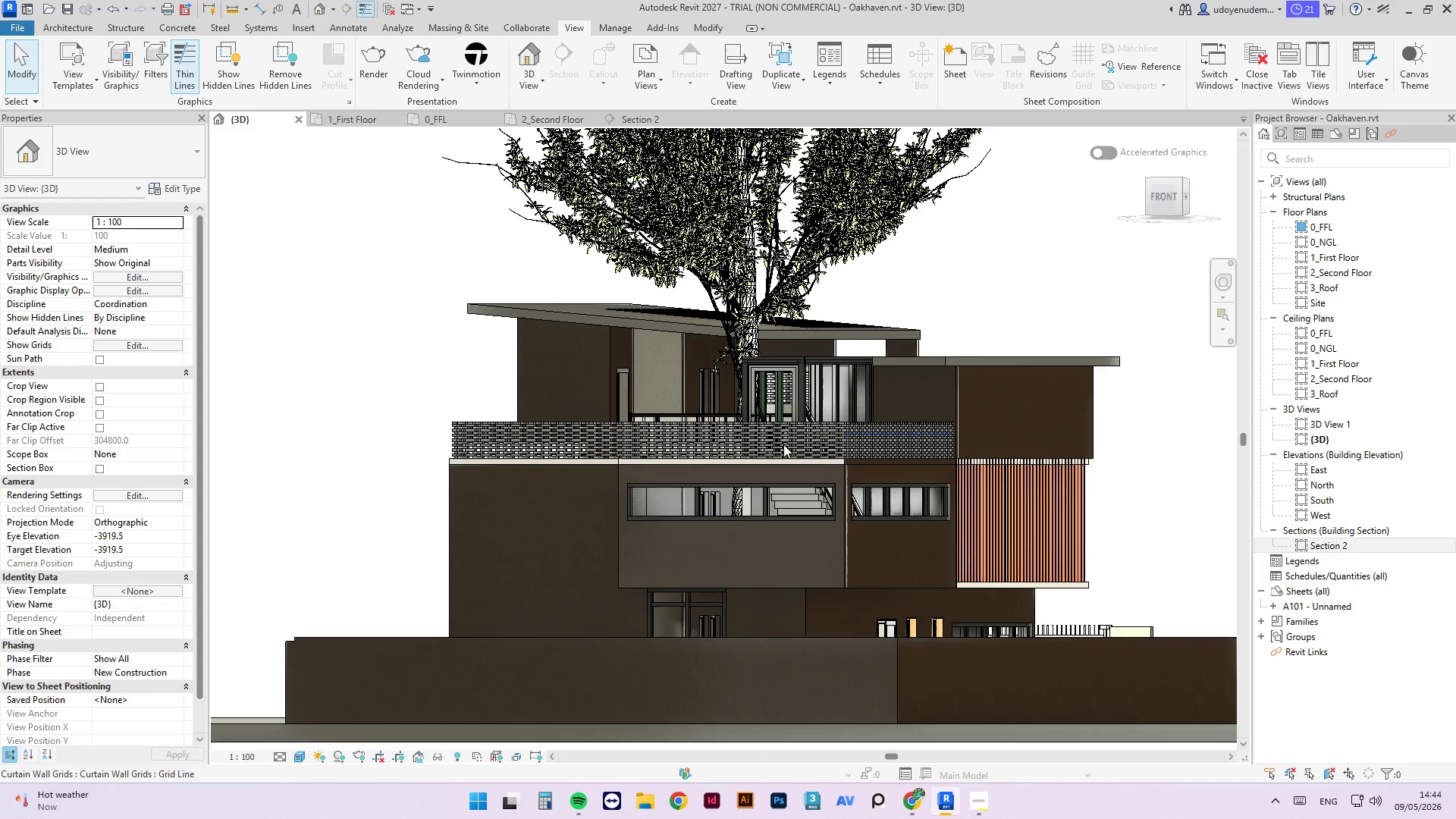 
hold_key(key=ShiftLeft, duration=8.56)
 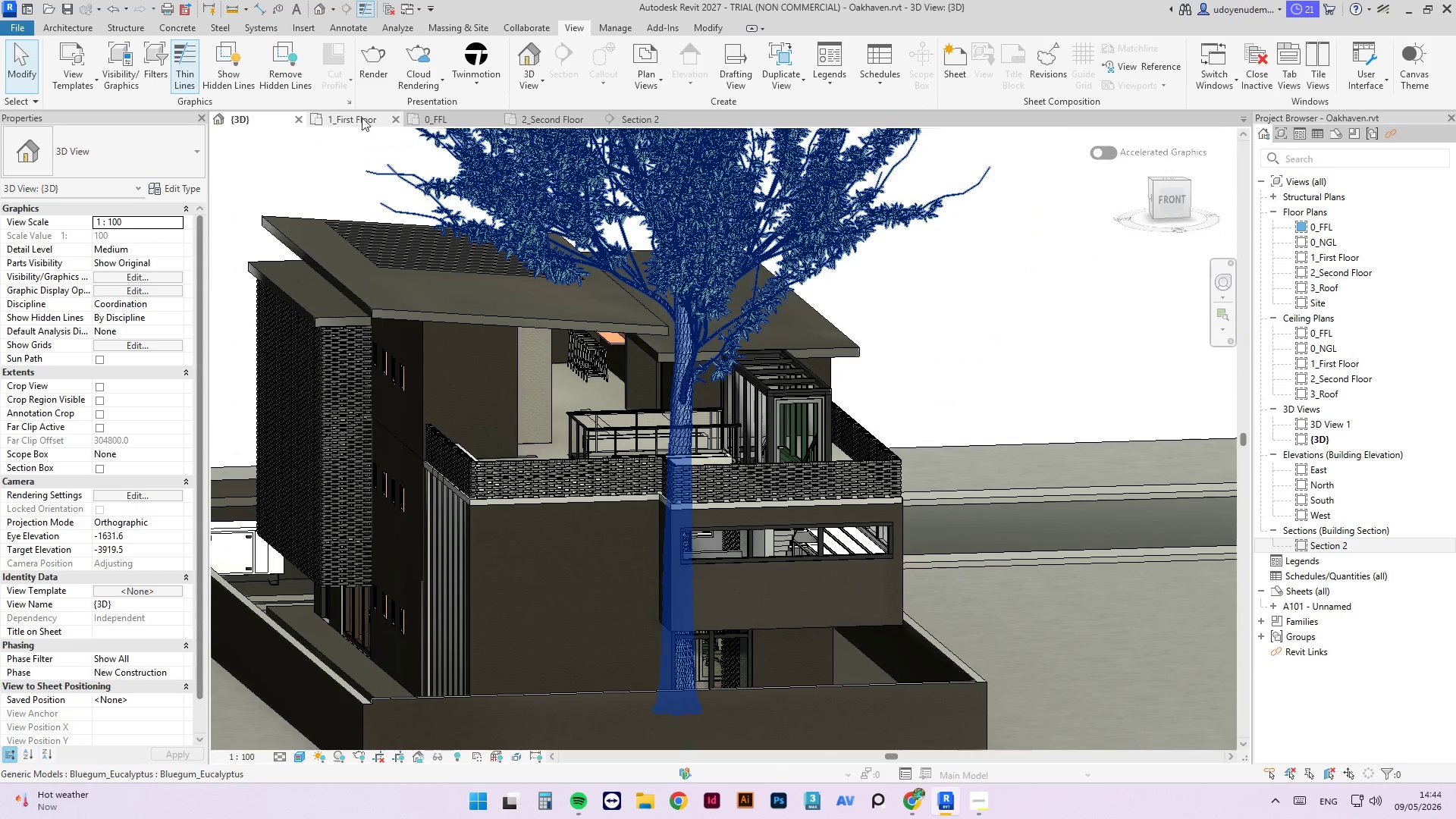 
left_click([351, 127])
 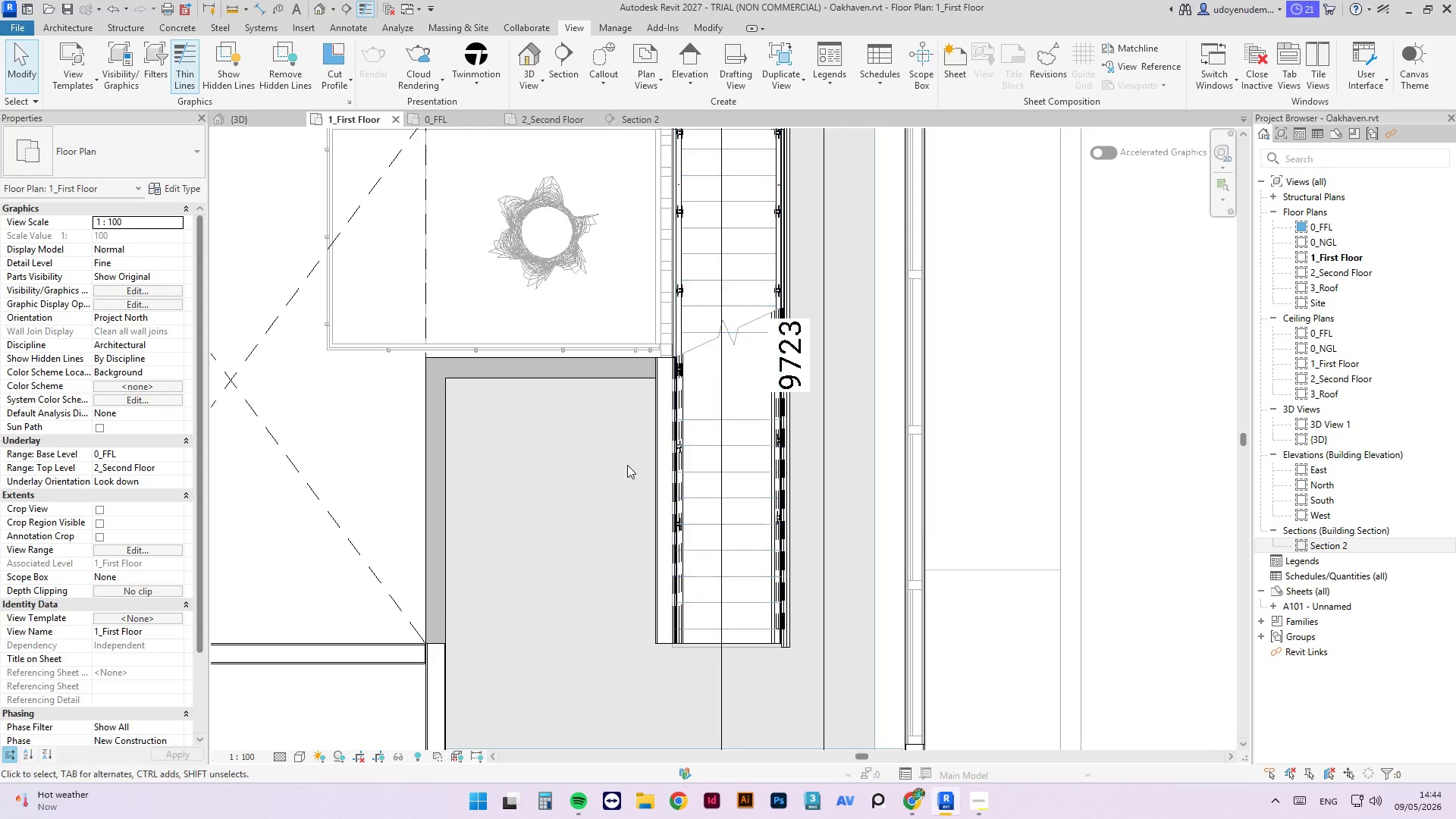 
scroll: coordinate [608, 319], scroll_direction: down, amount: 3.0
 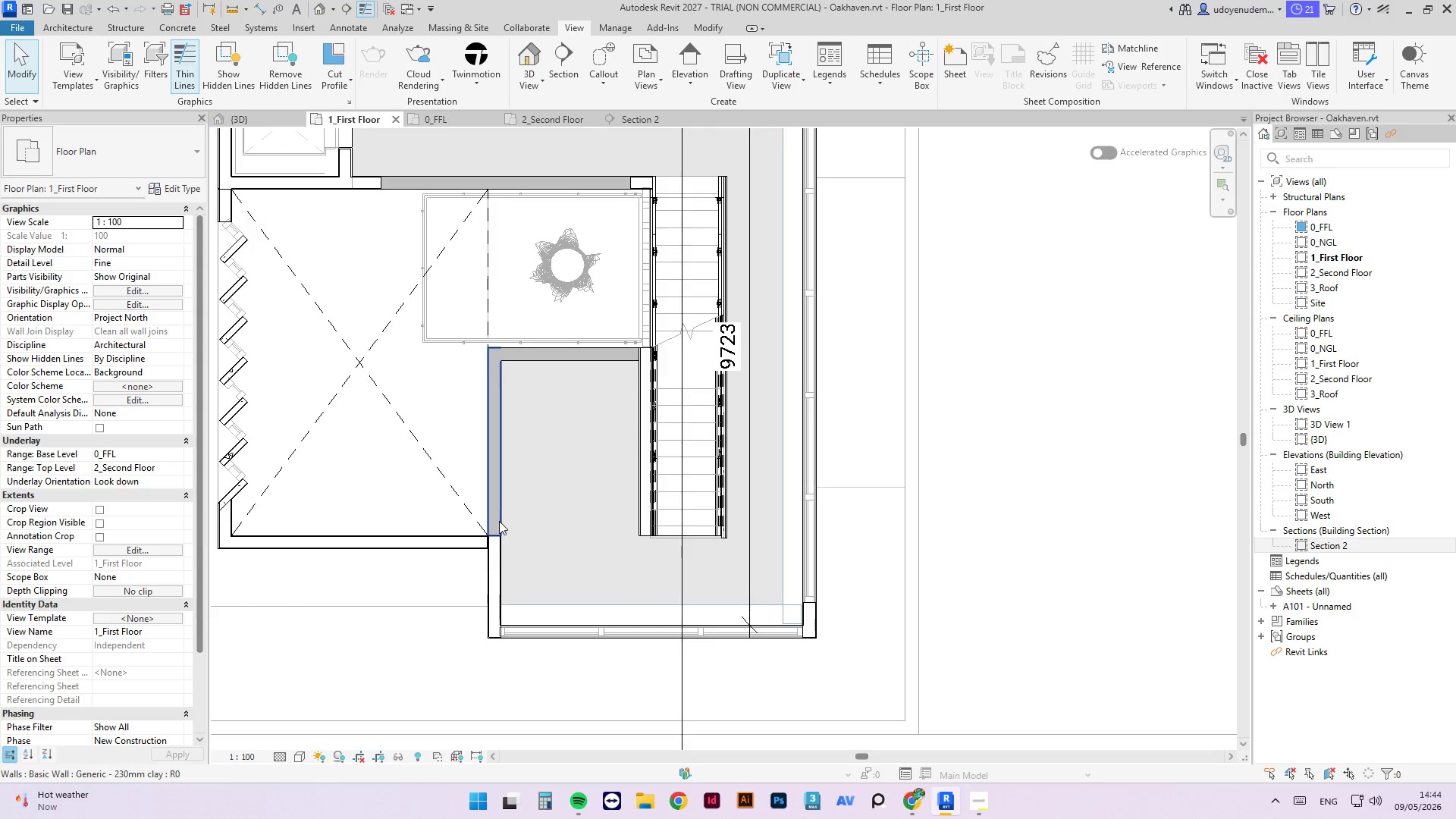 
type(cm)
 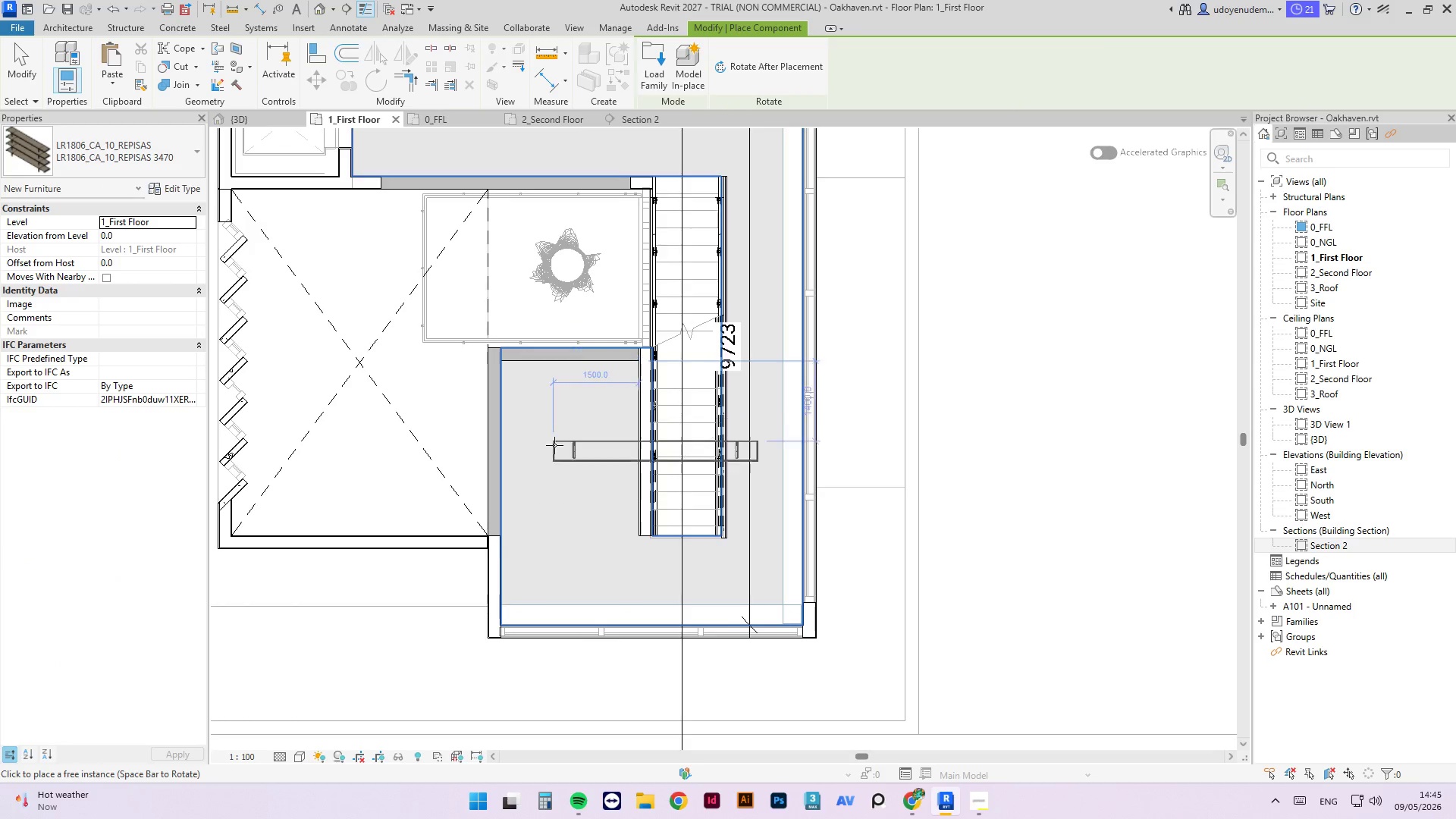 
key(Space)
 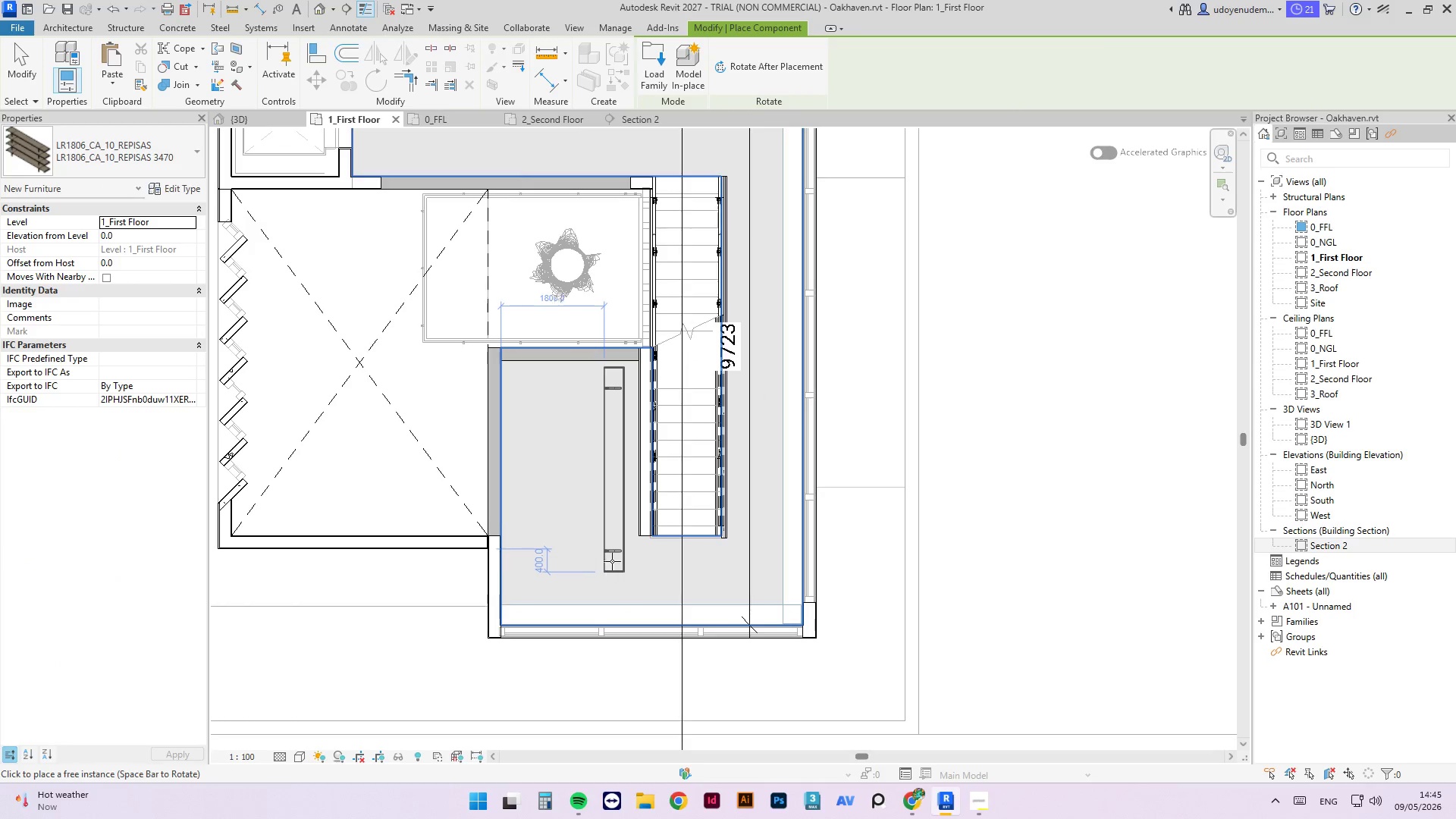 
scroll: coordinate [619, 572], scroll_direction: up, amount: 4.0
 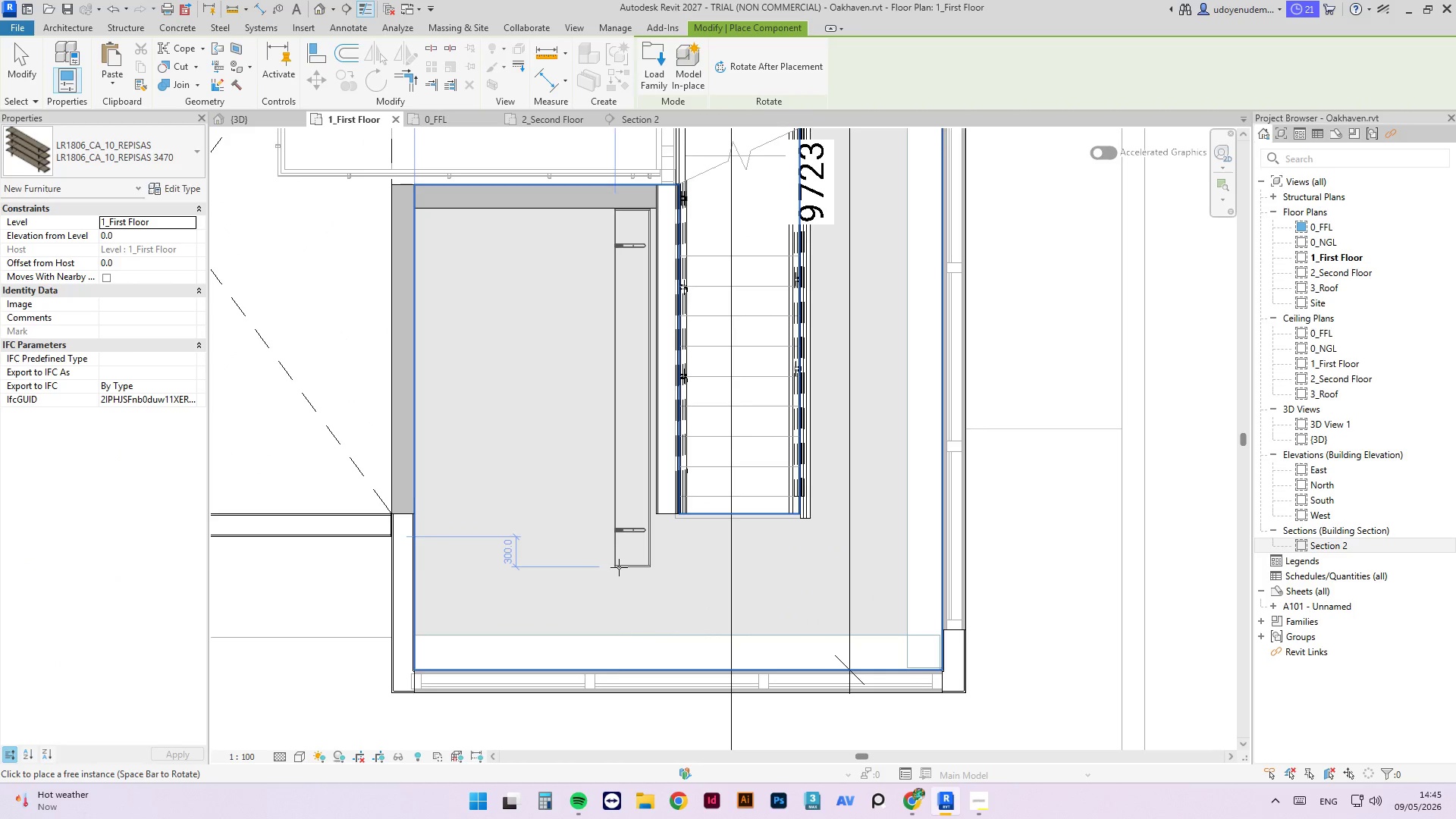 
key(Space)
 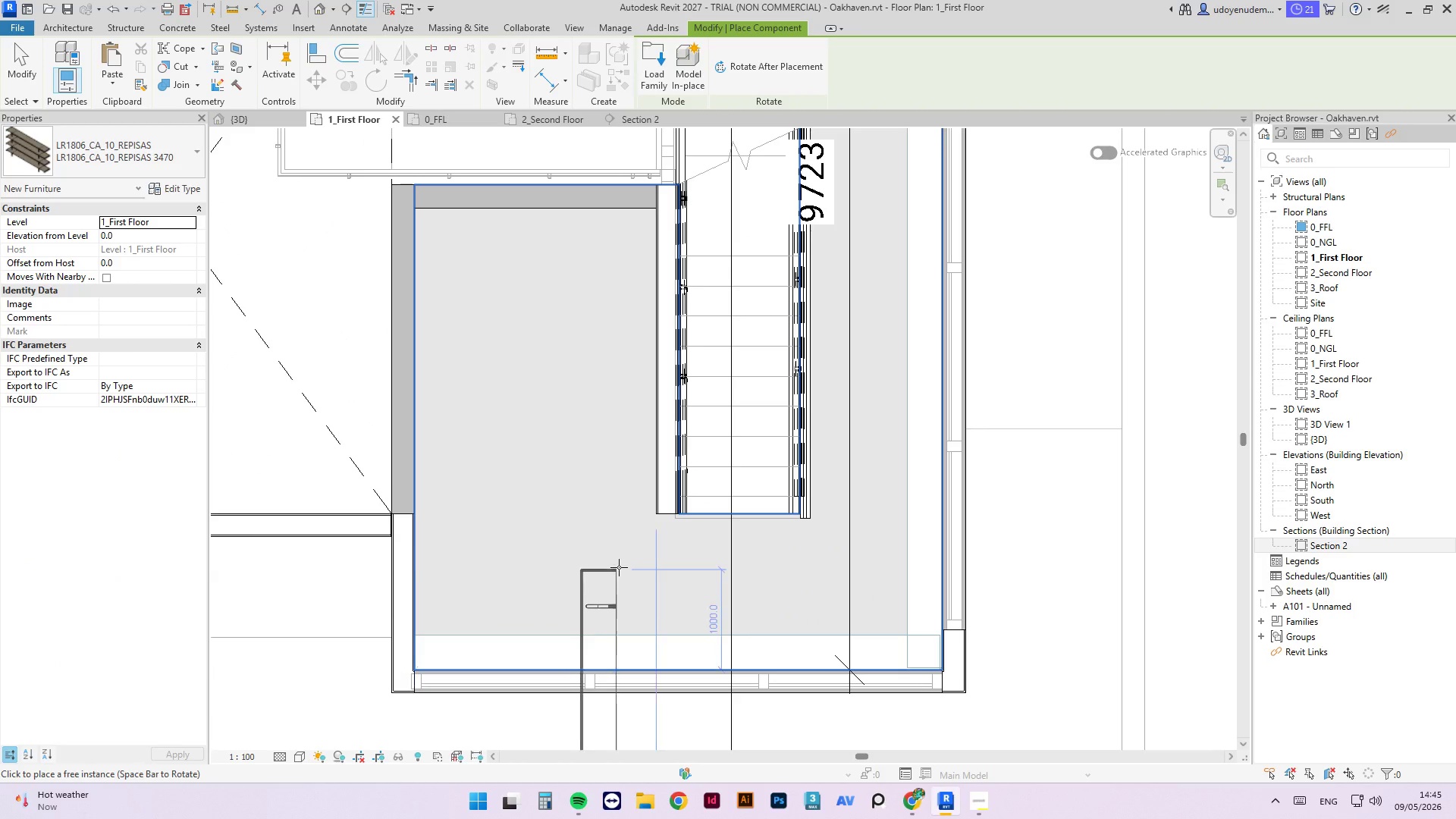 
key(Space)
 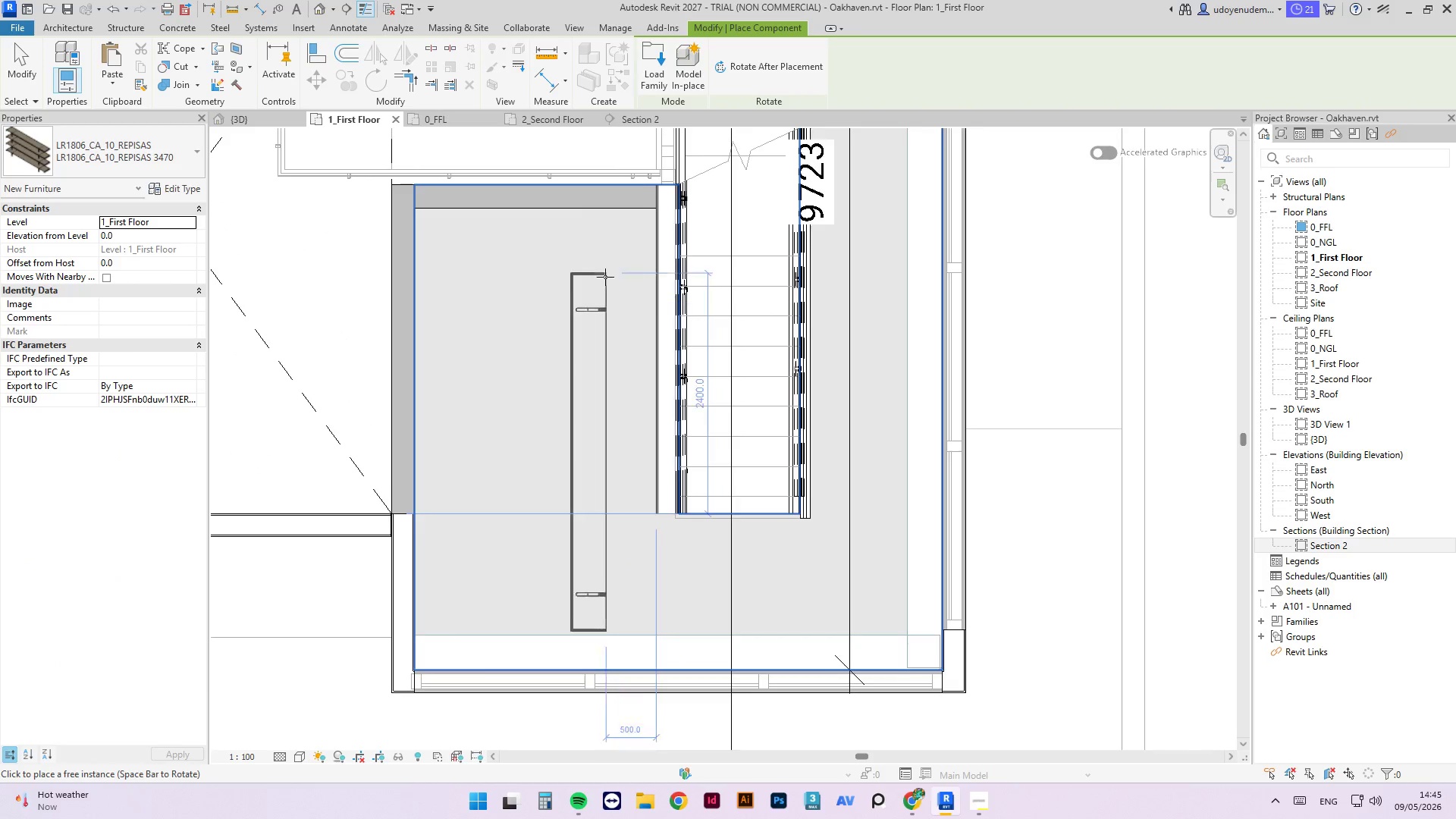 
scroll: coordinate [677, 194], scroll_direction: up, amount: 7.0
 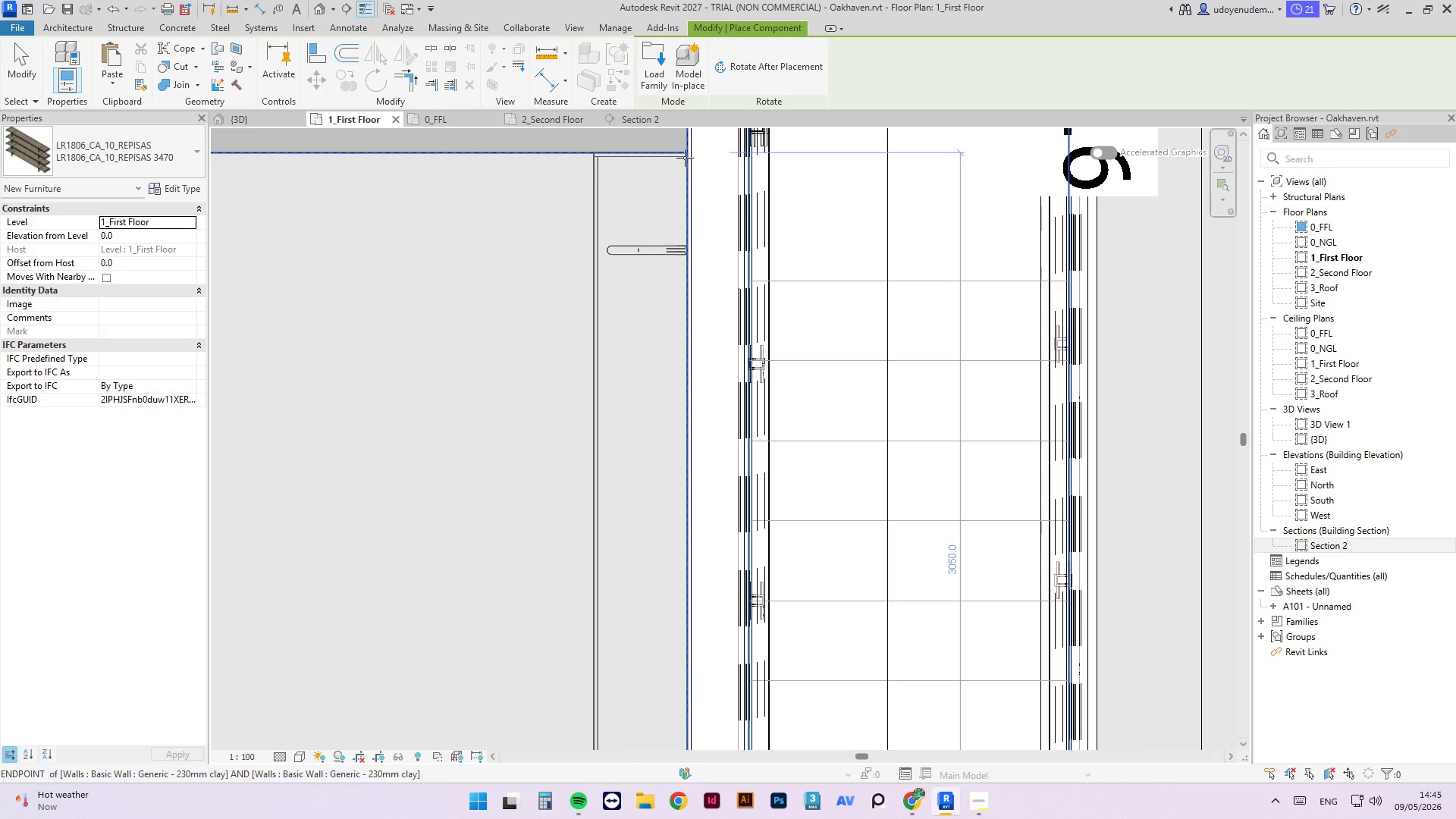 
left_click([685, 158])
 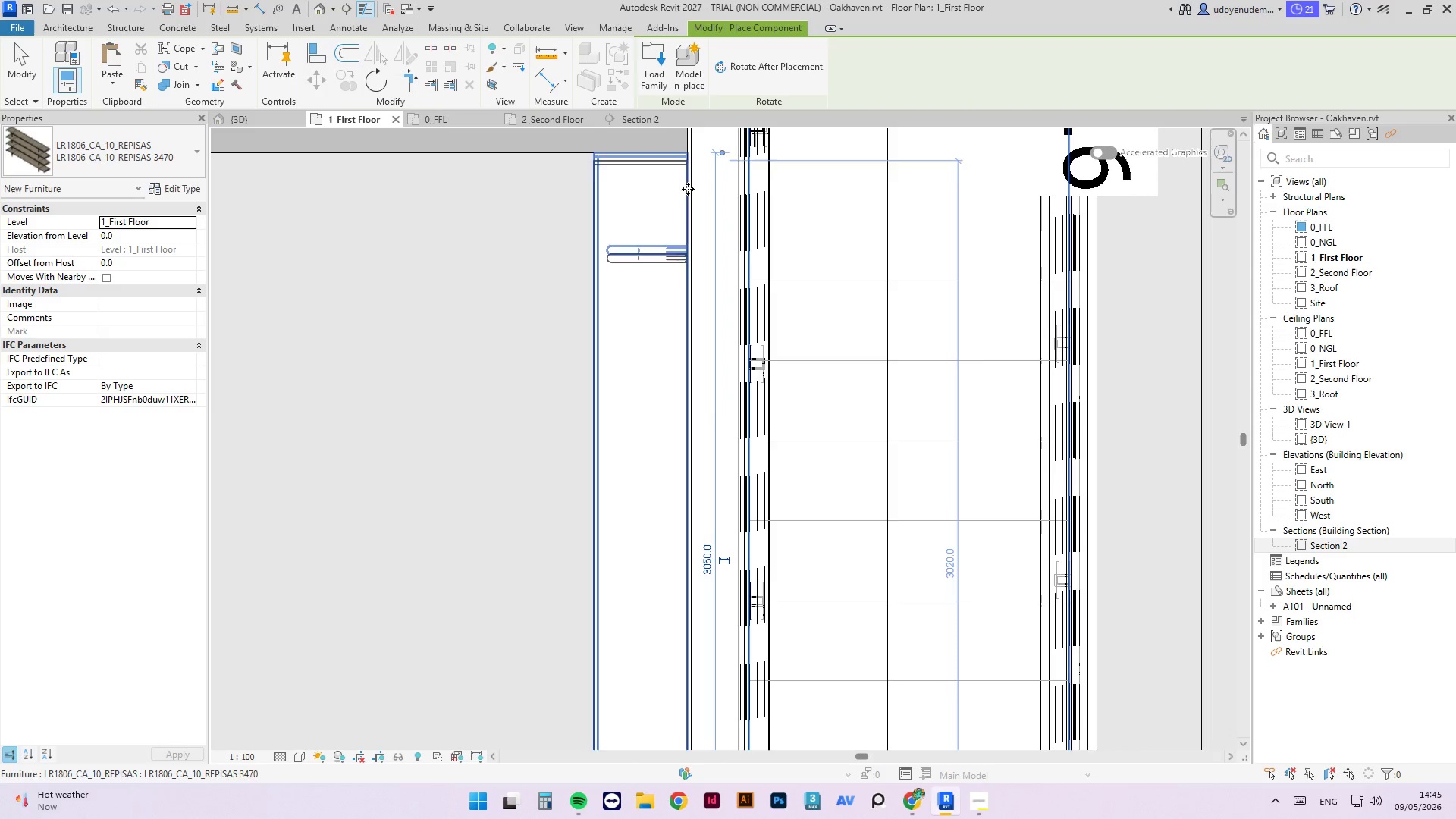 
key(Escape)
 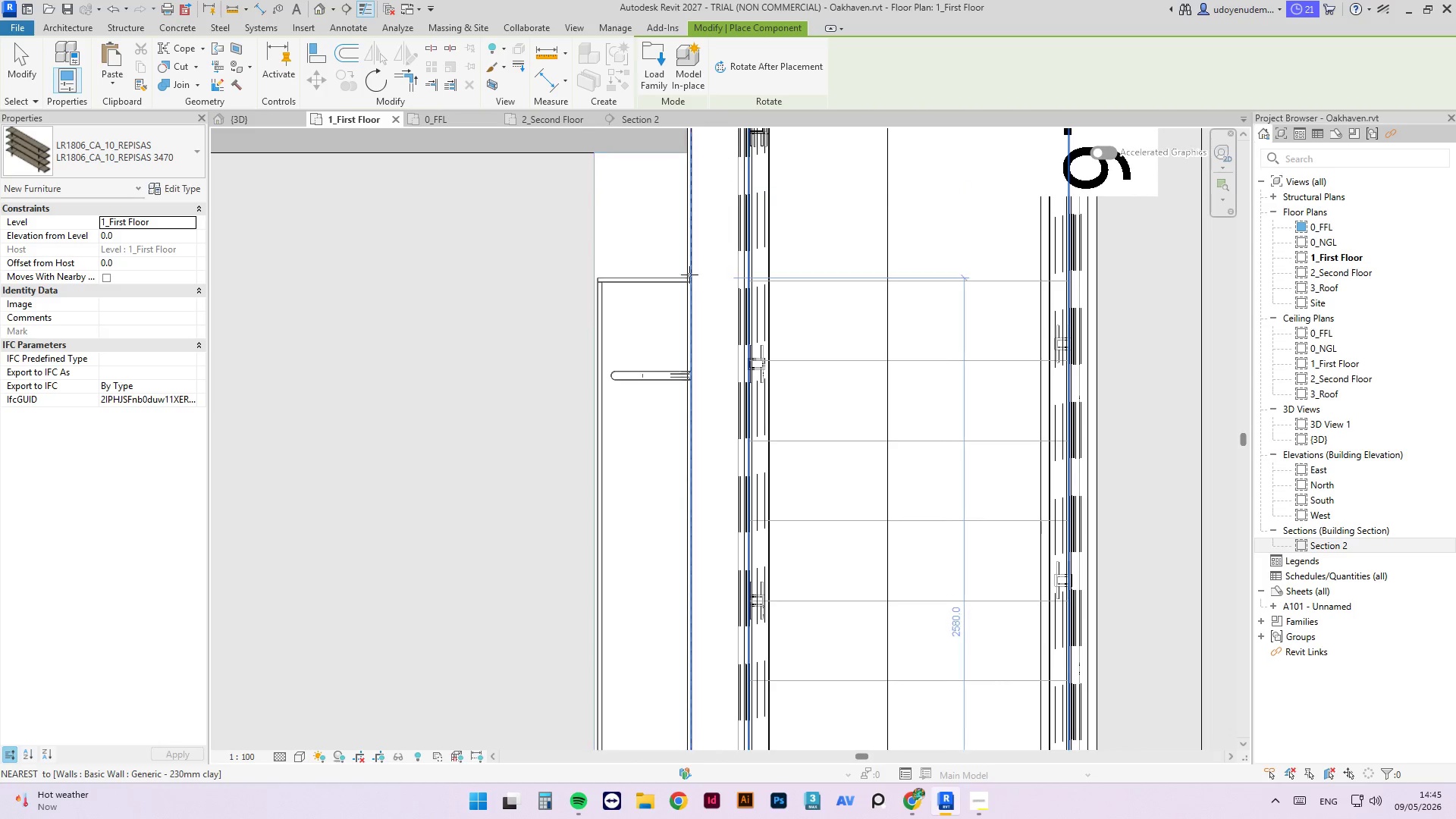 
key(Escape)
 